 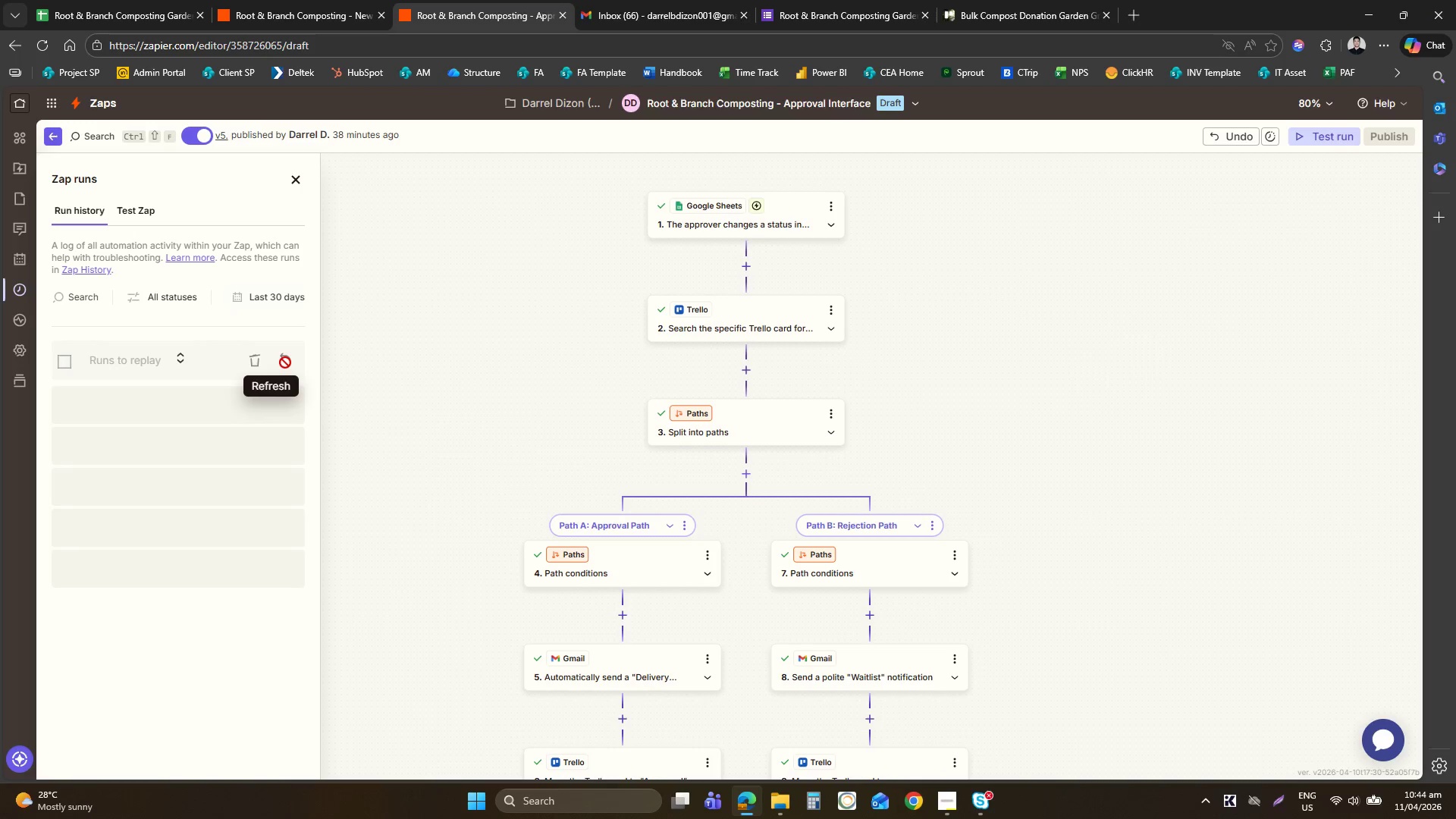 
left_click([141, 206])
 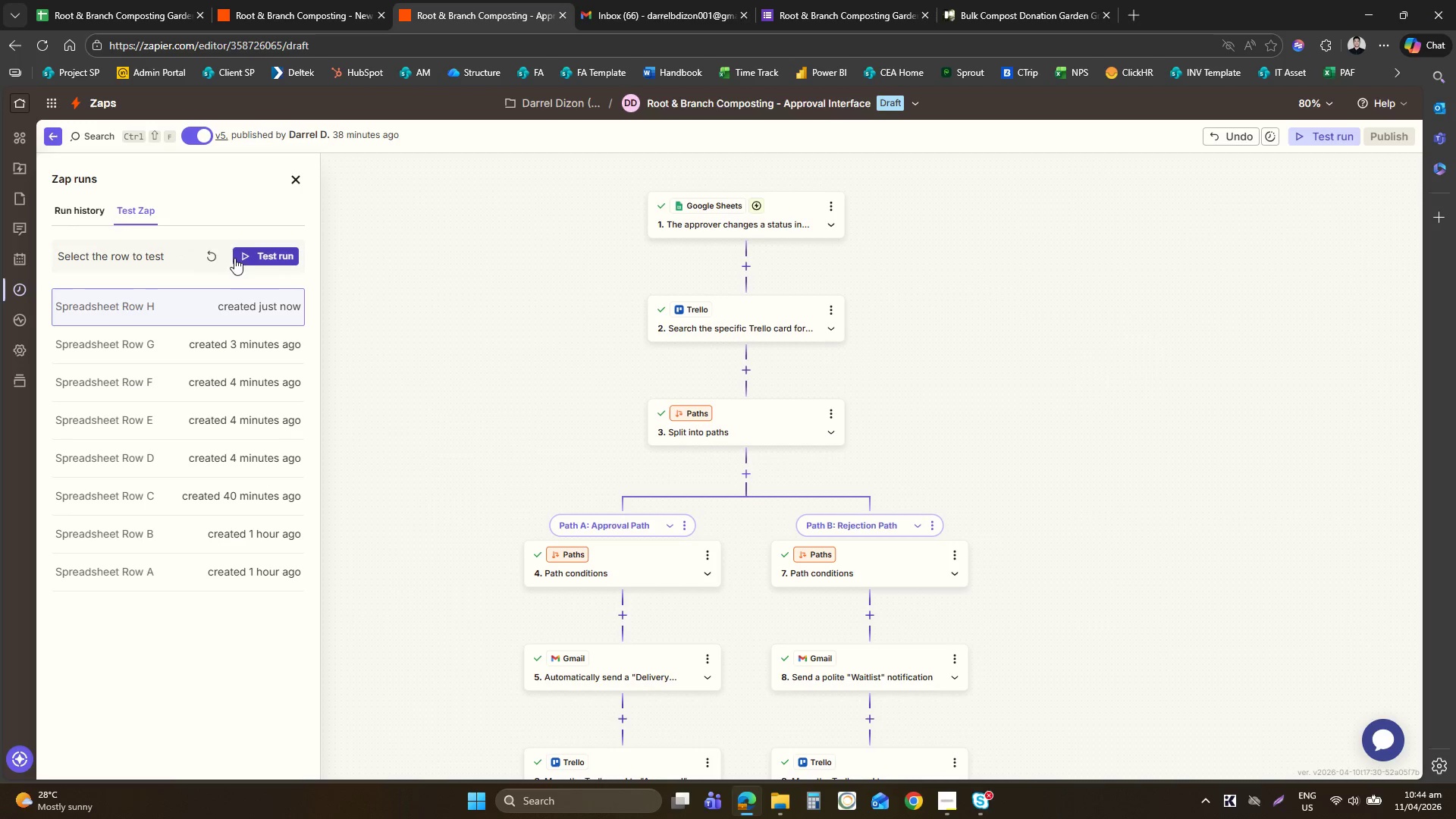 
left_click([203, 259])
 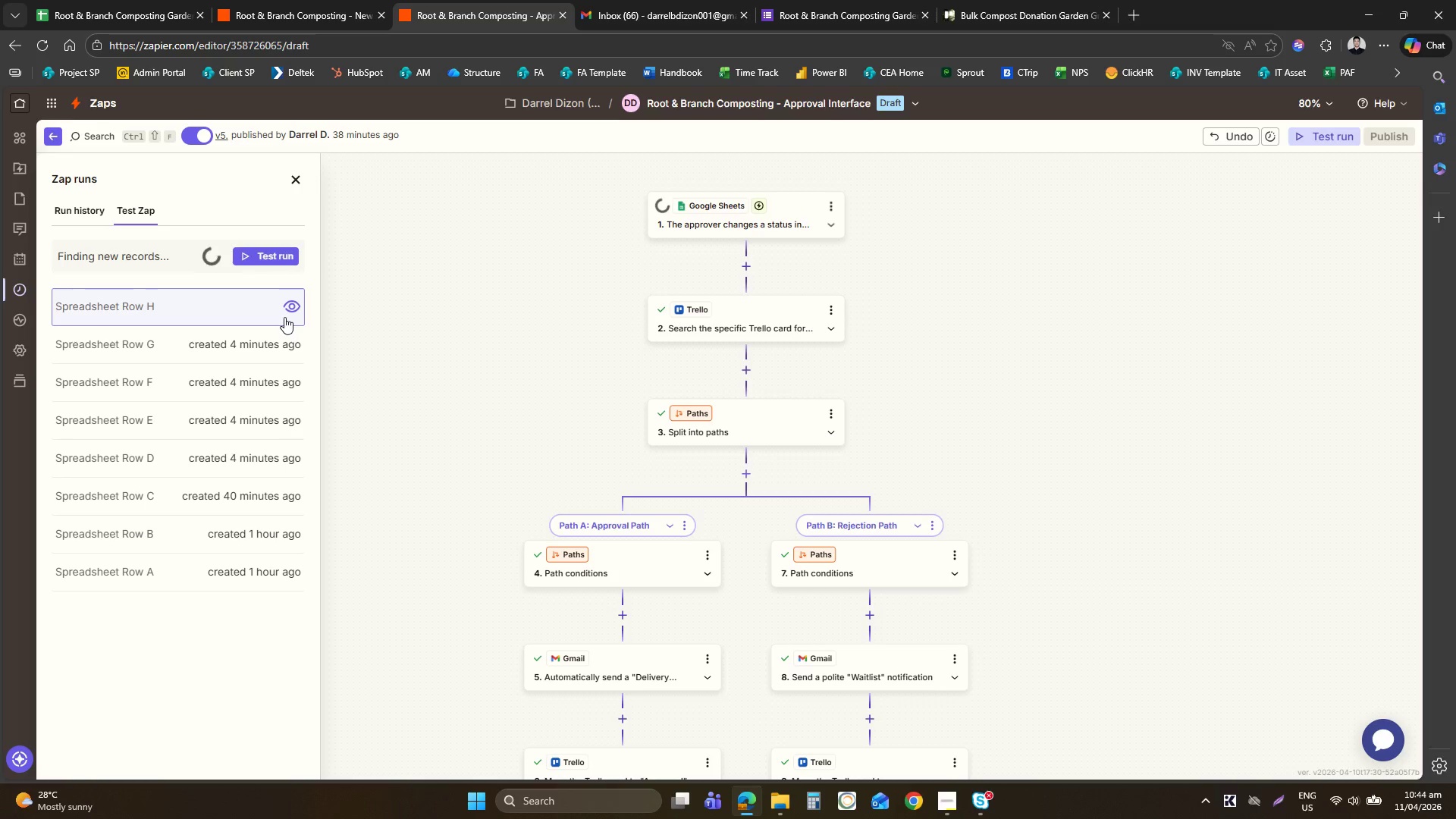 
left_click([292, 308])
 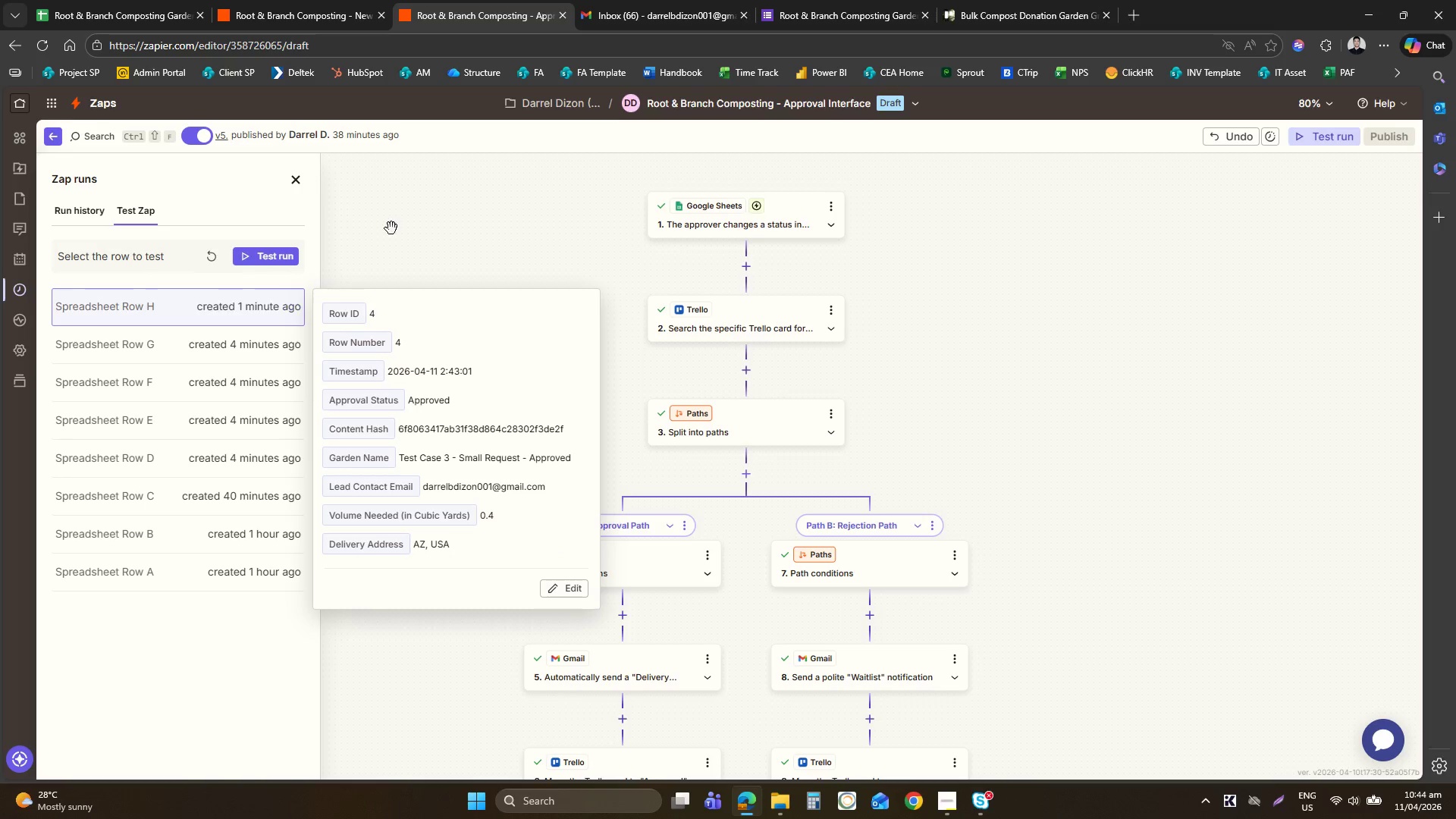 
left_click([401, 223])
 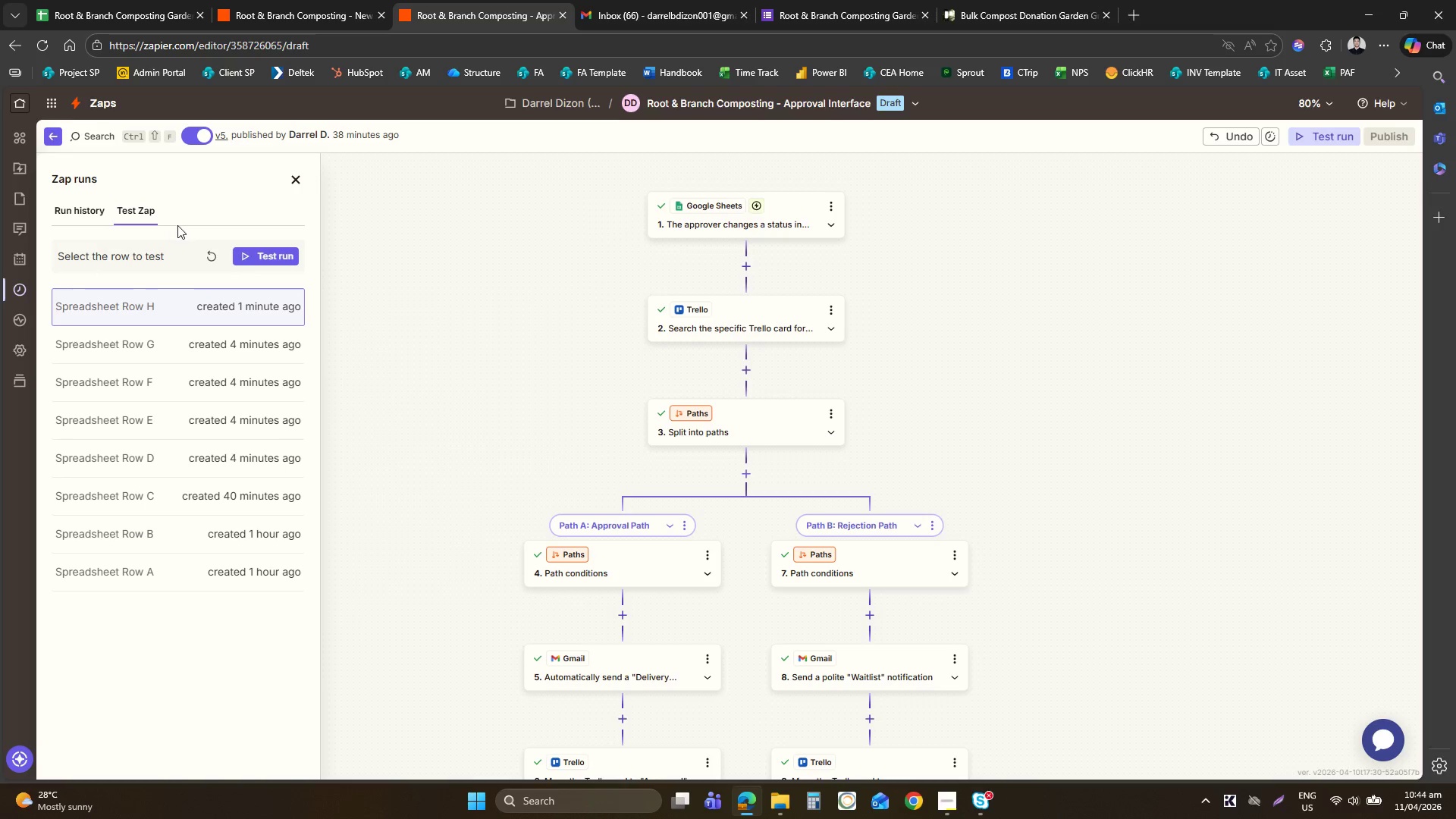 
left_click([66, 206])
 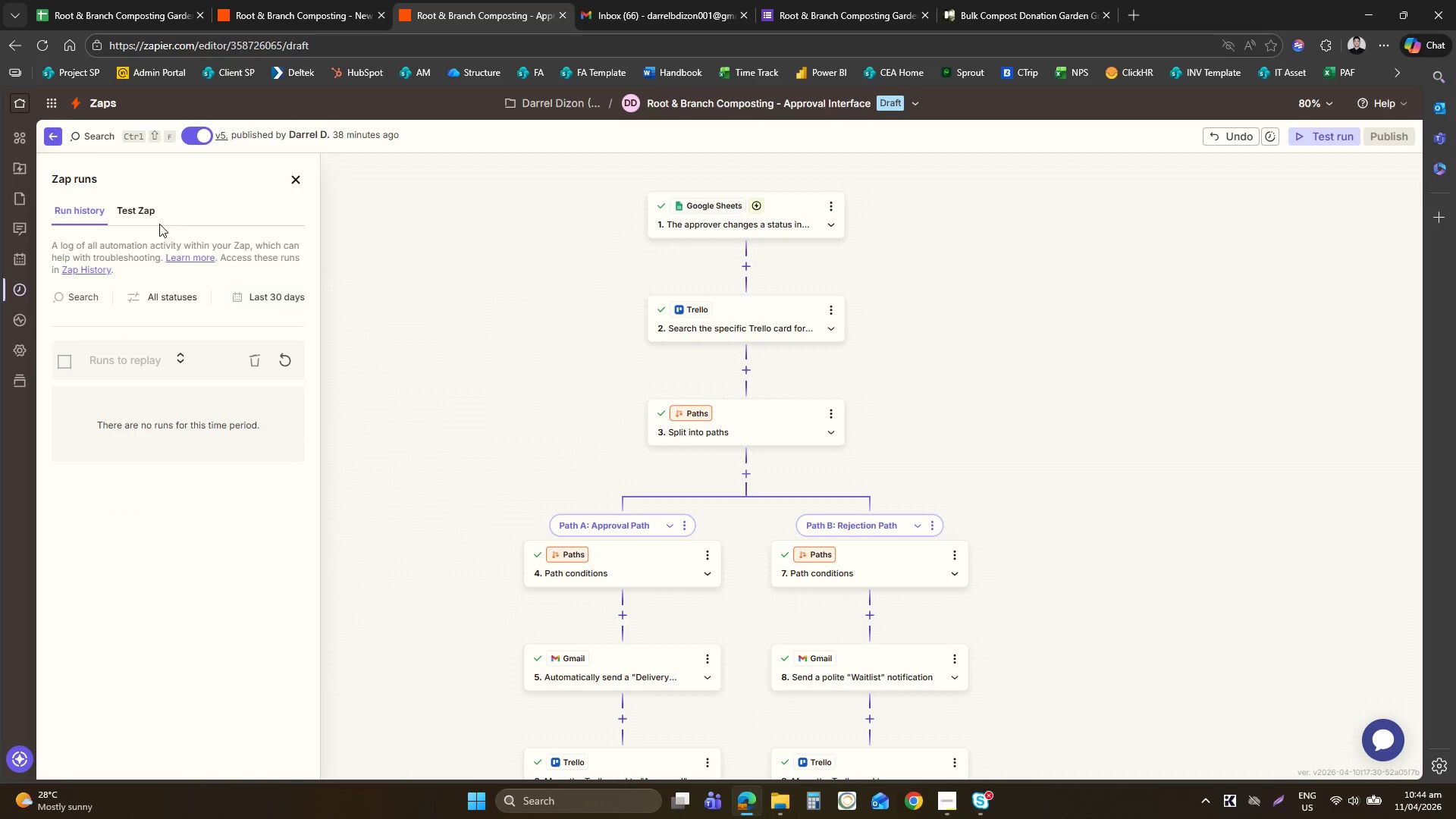 
left_click([136, 219])
 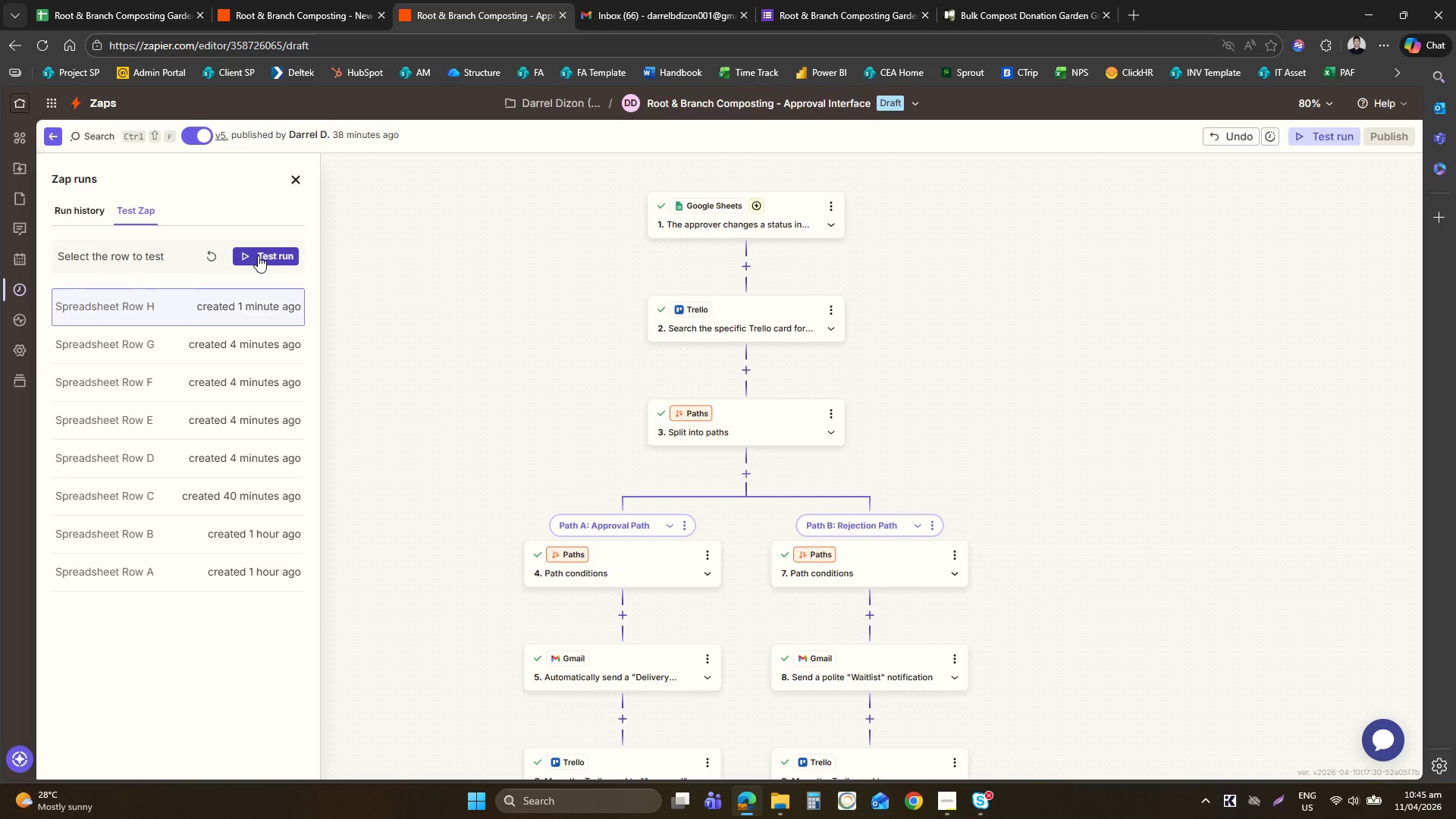 
left_click([157, 0])
 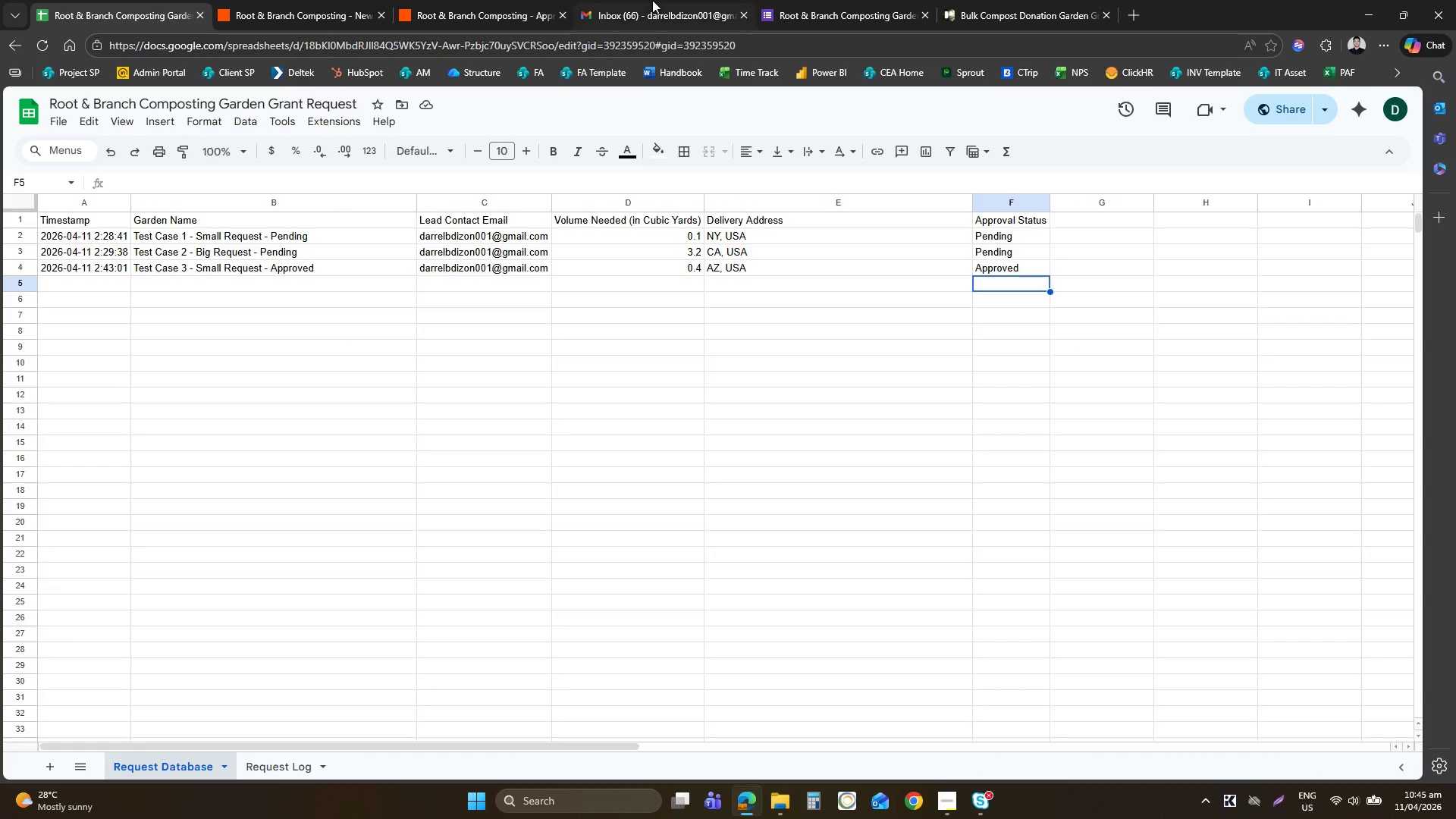 
left_click([886, 0])
 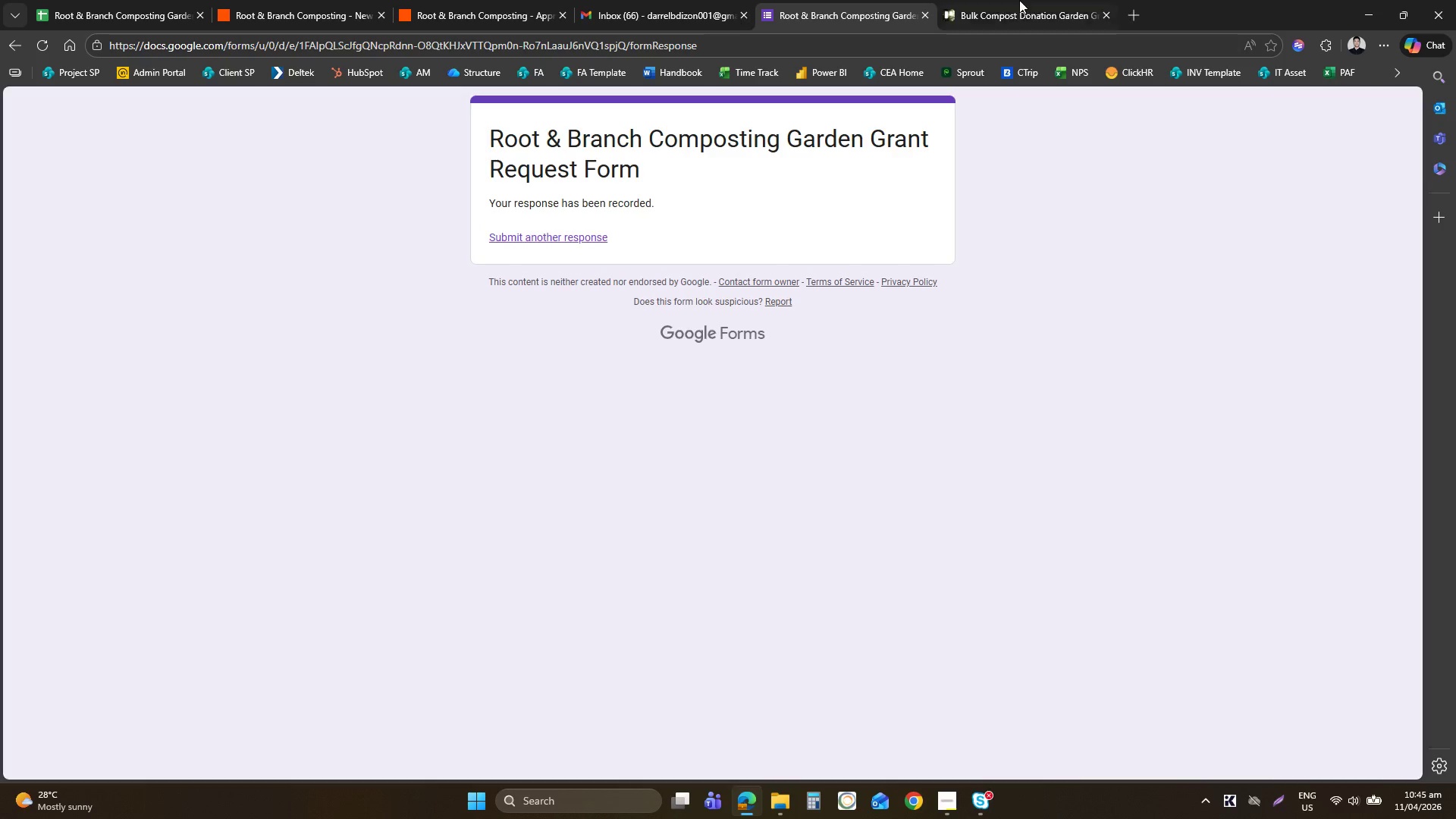 
left_click([1019, 0])
 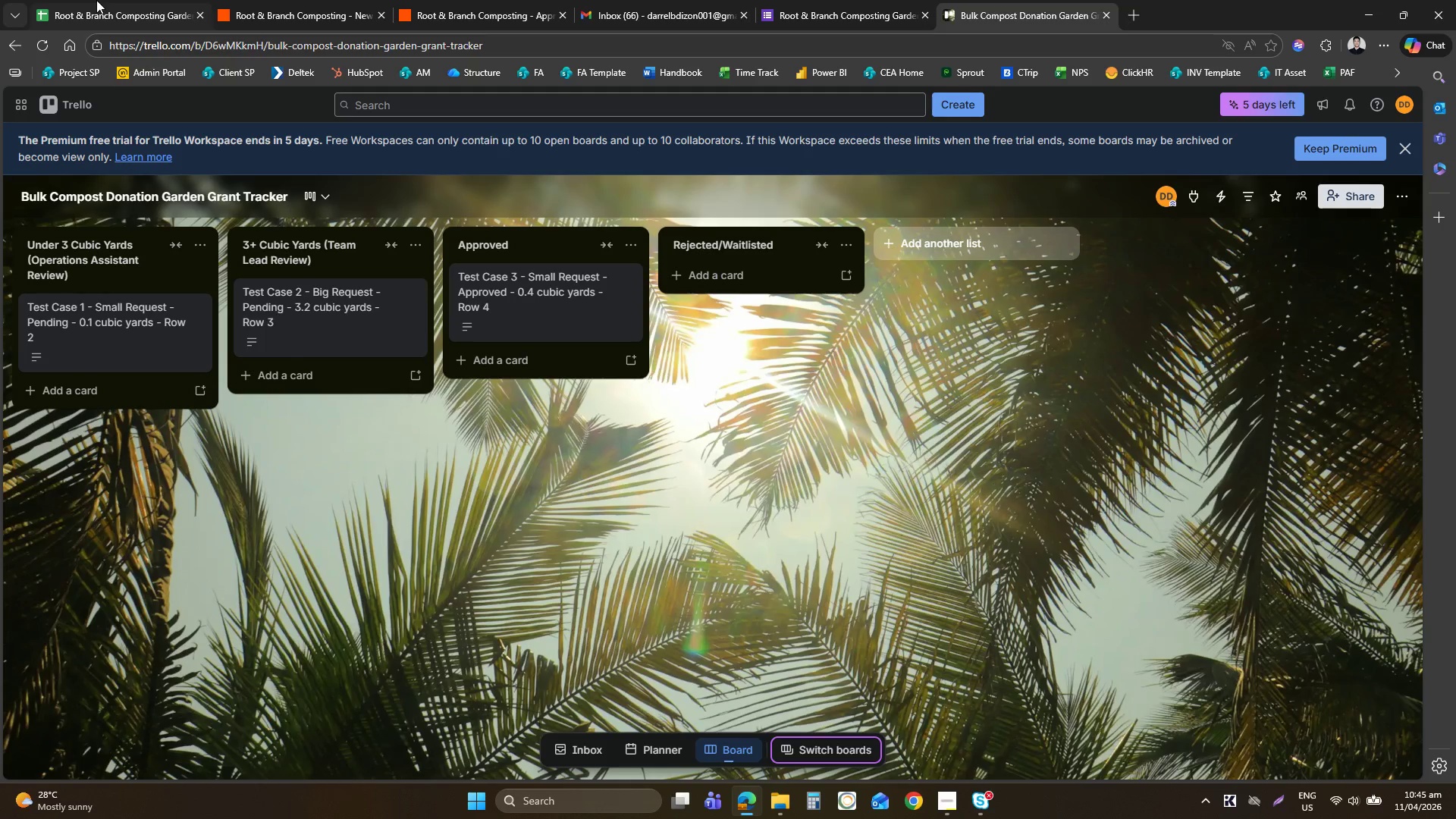 
left_click([96, 0])
 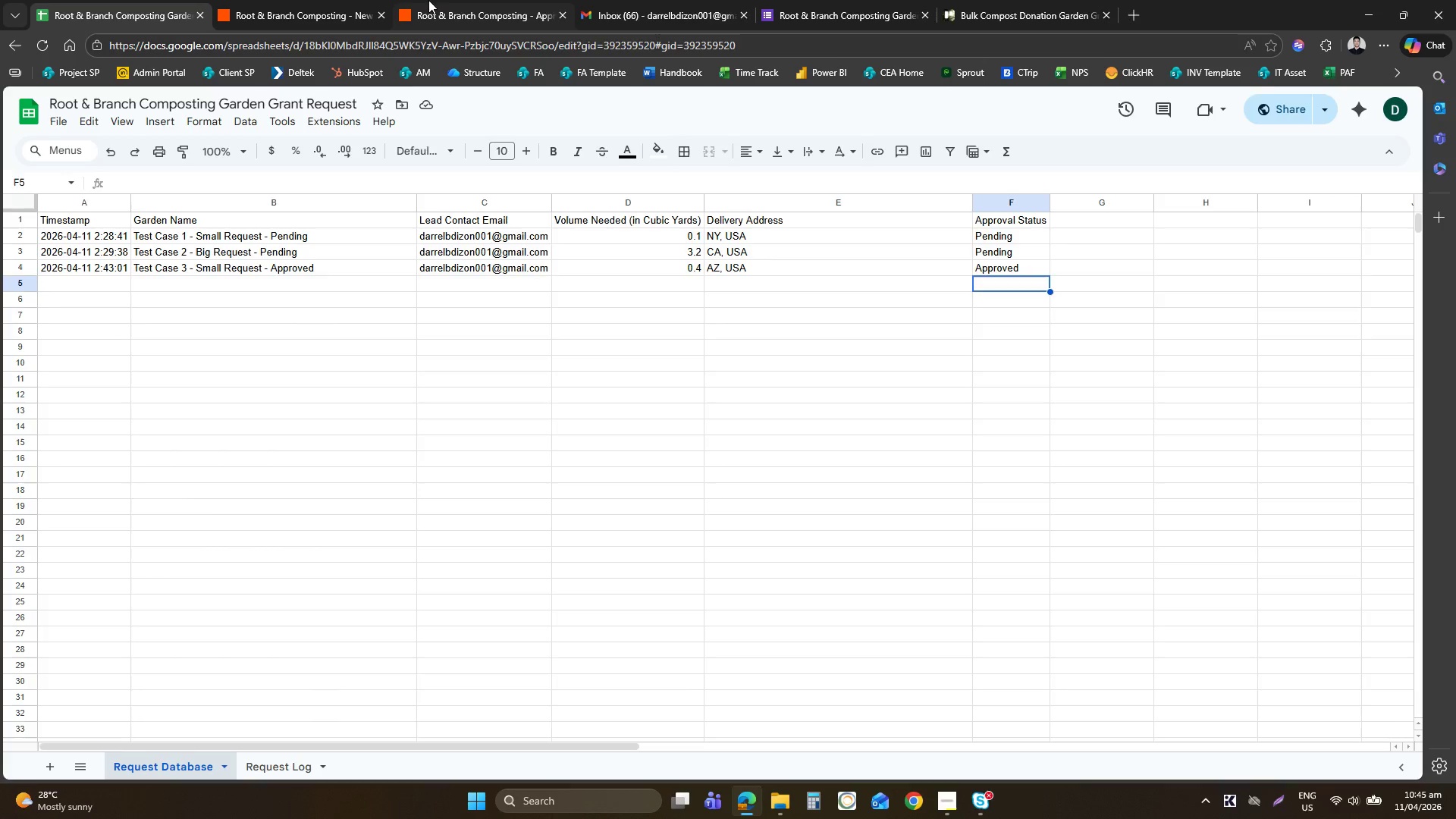 
left_click([463, 0])
 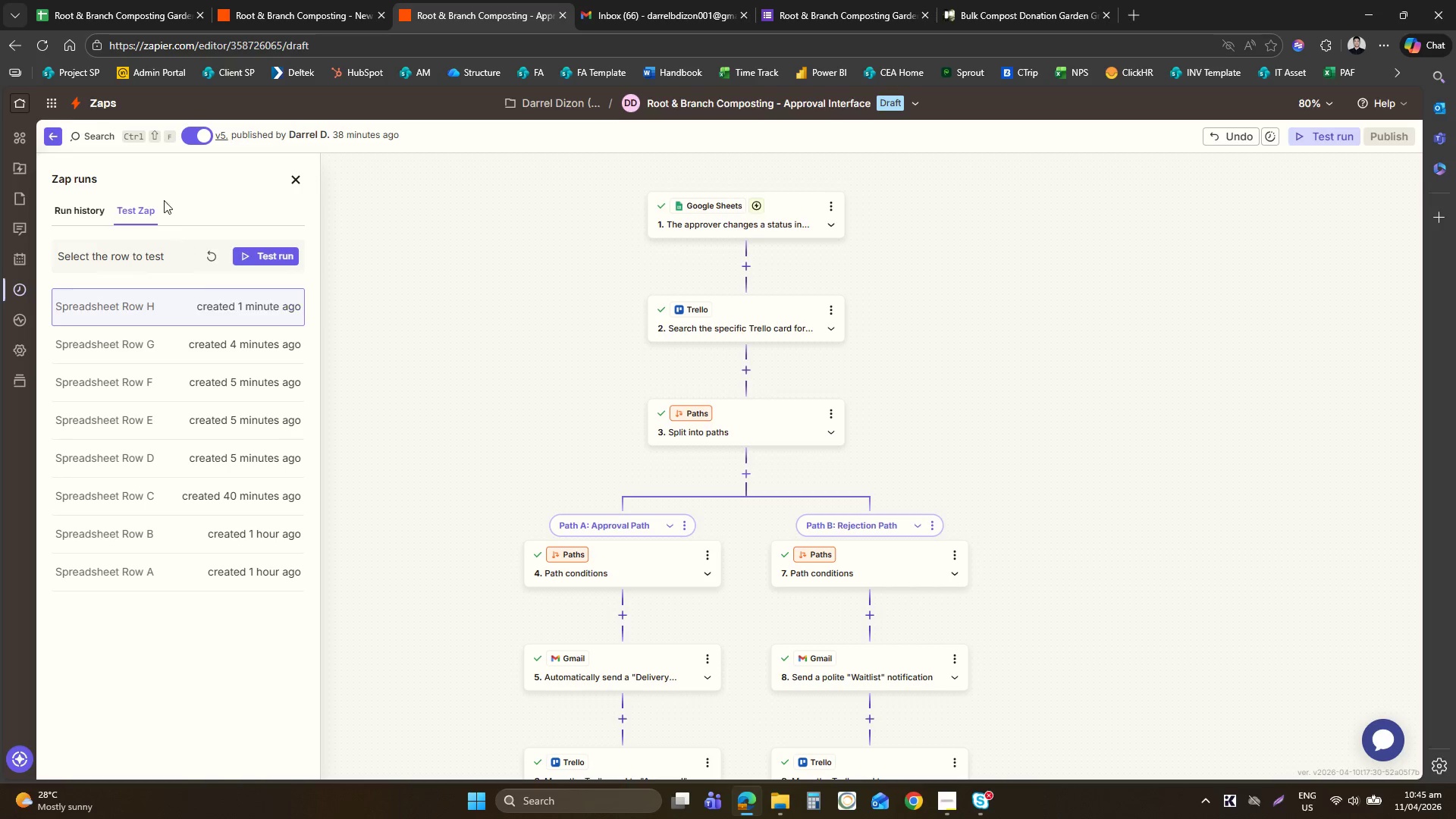 
left_click([75, 220])
 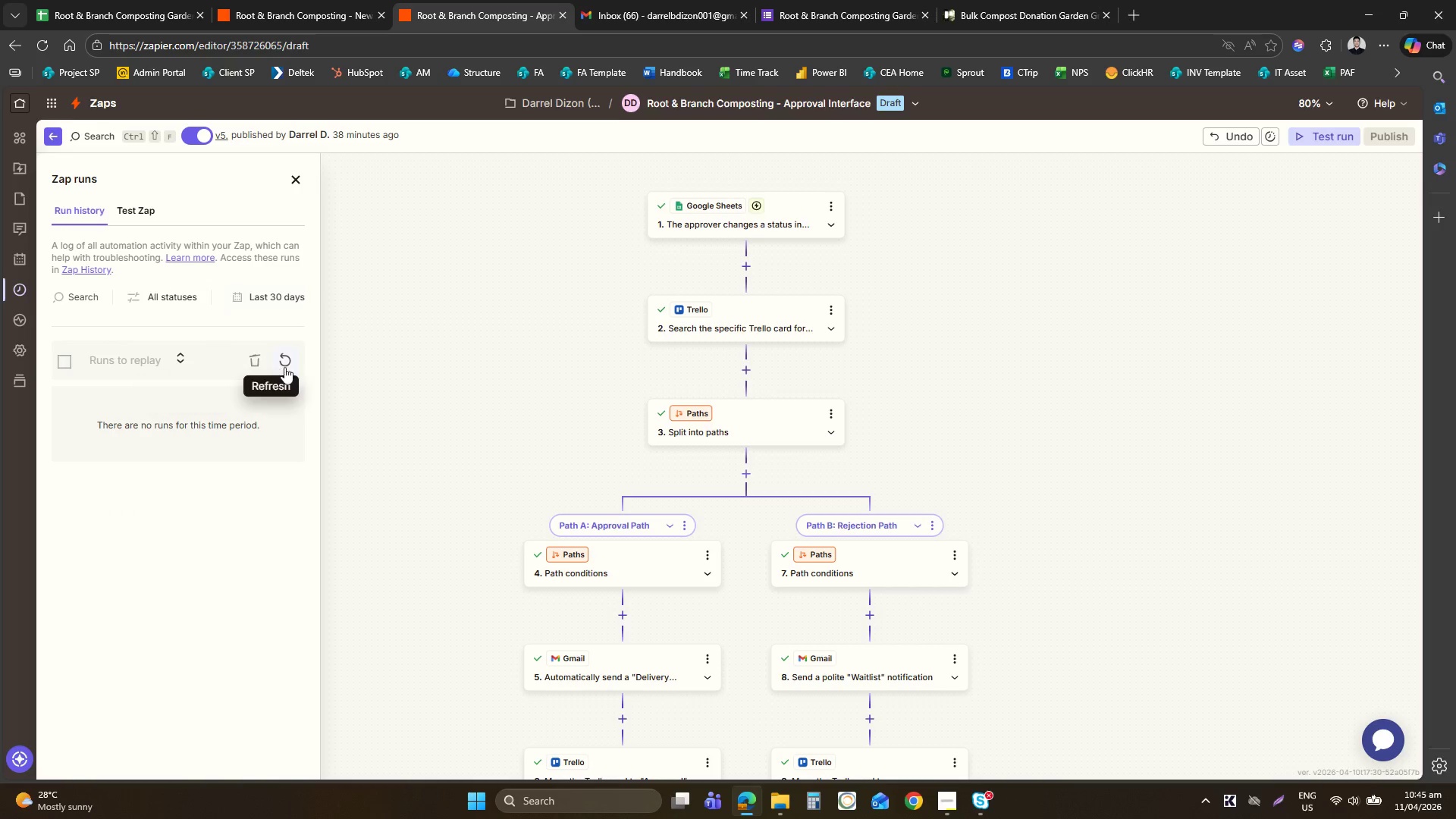 
left_click([288, 367])
 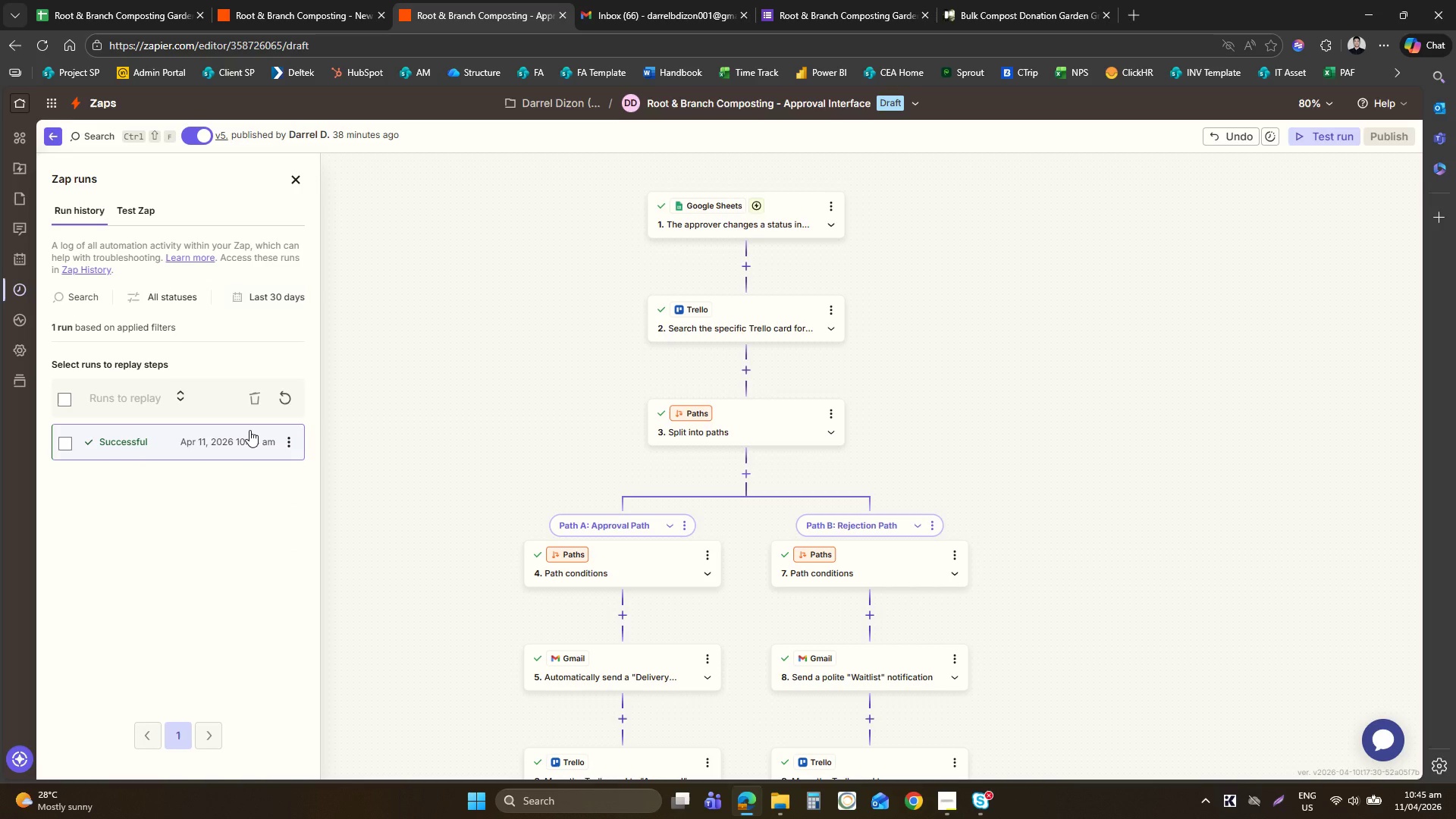 
mouse_move([664, -2])
 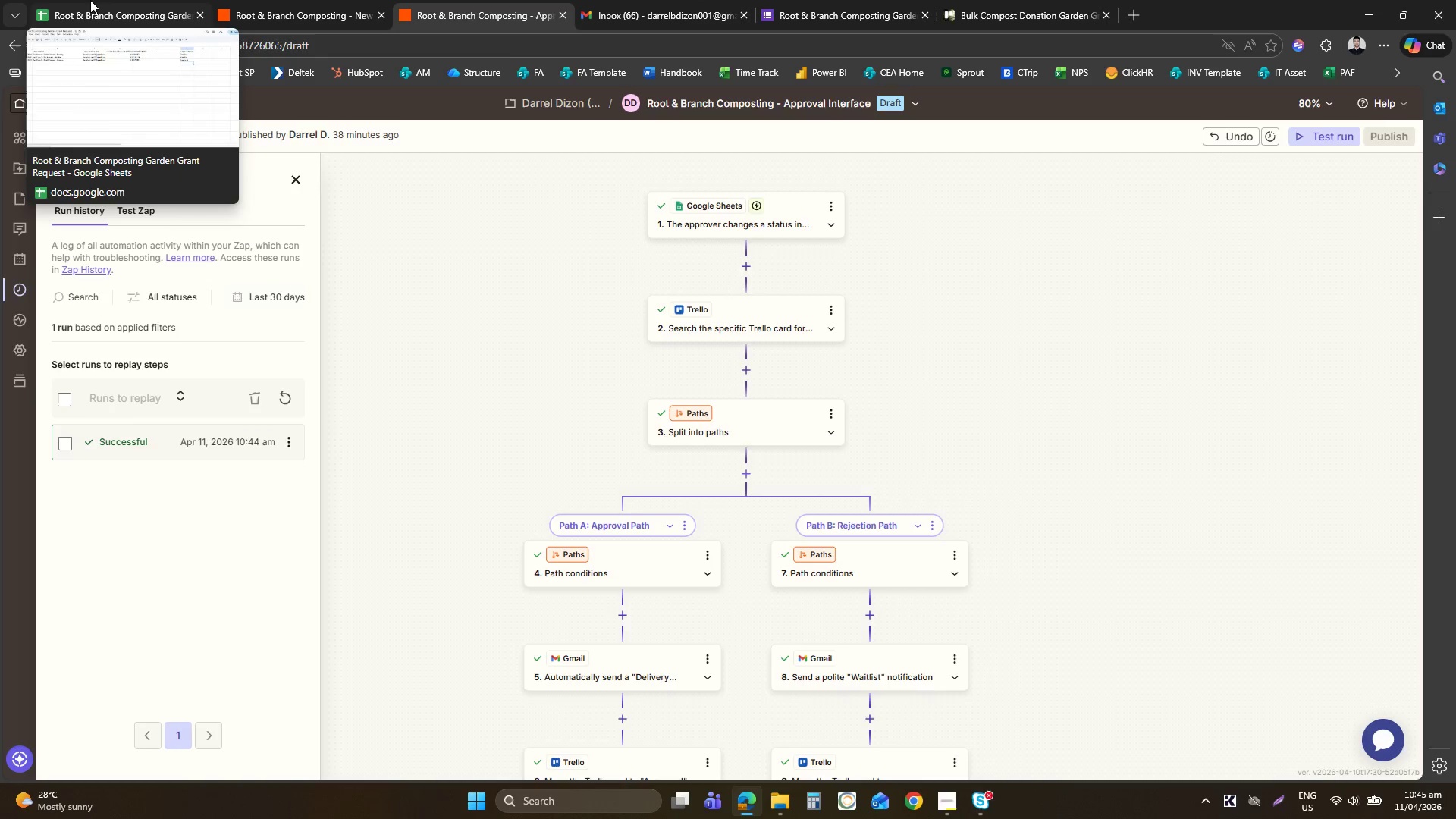 
left_click([90, 0])
 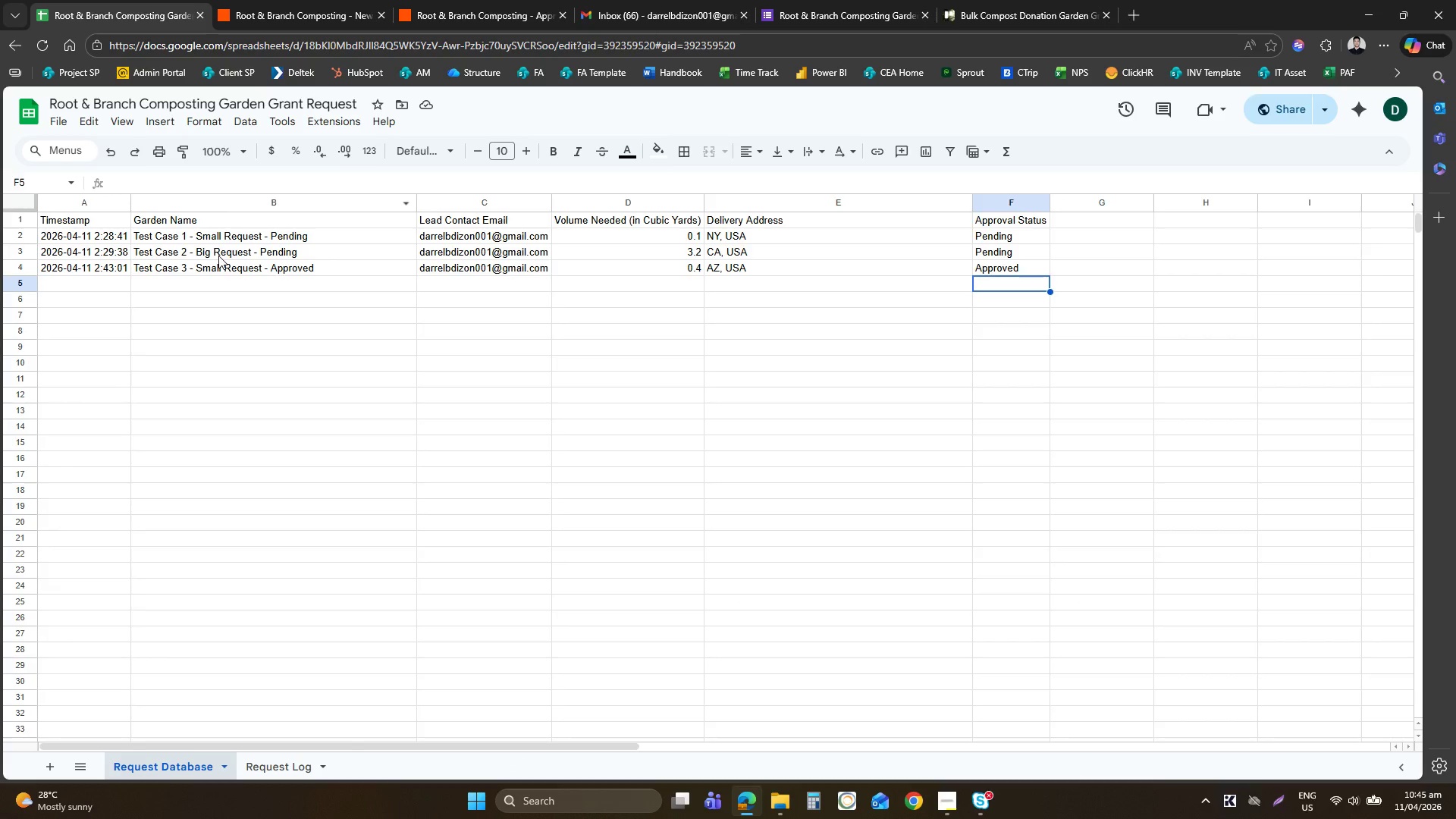 
left_click([226, 268])
 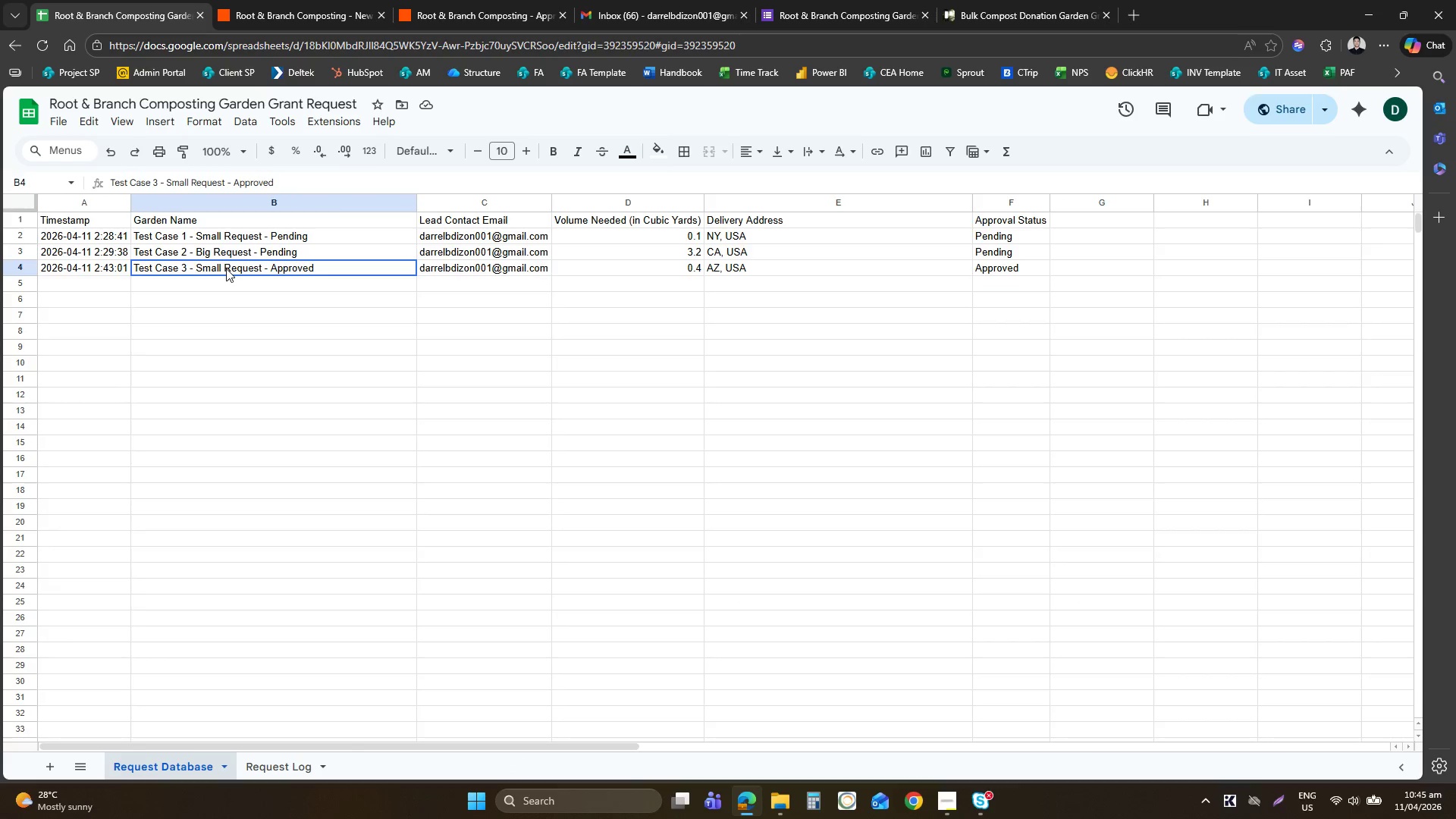 
key(Control+ControlLeft)
 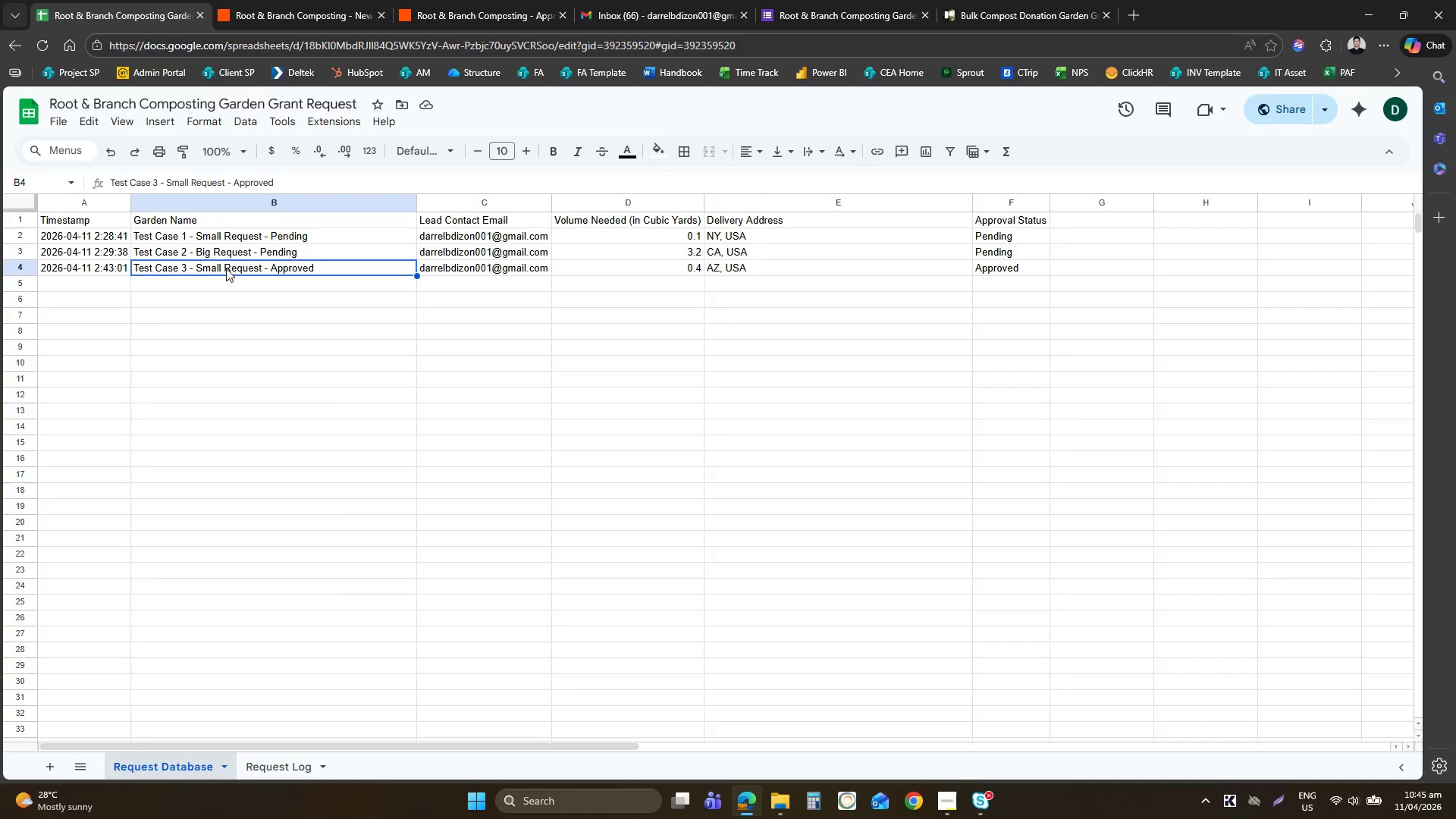 
key(Control+C)
 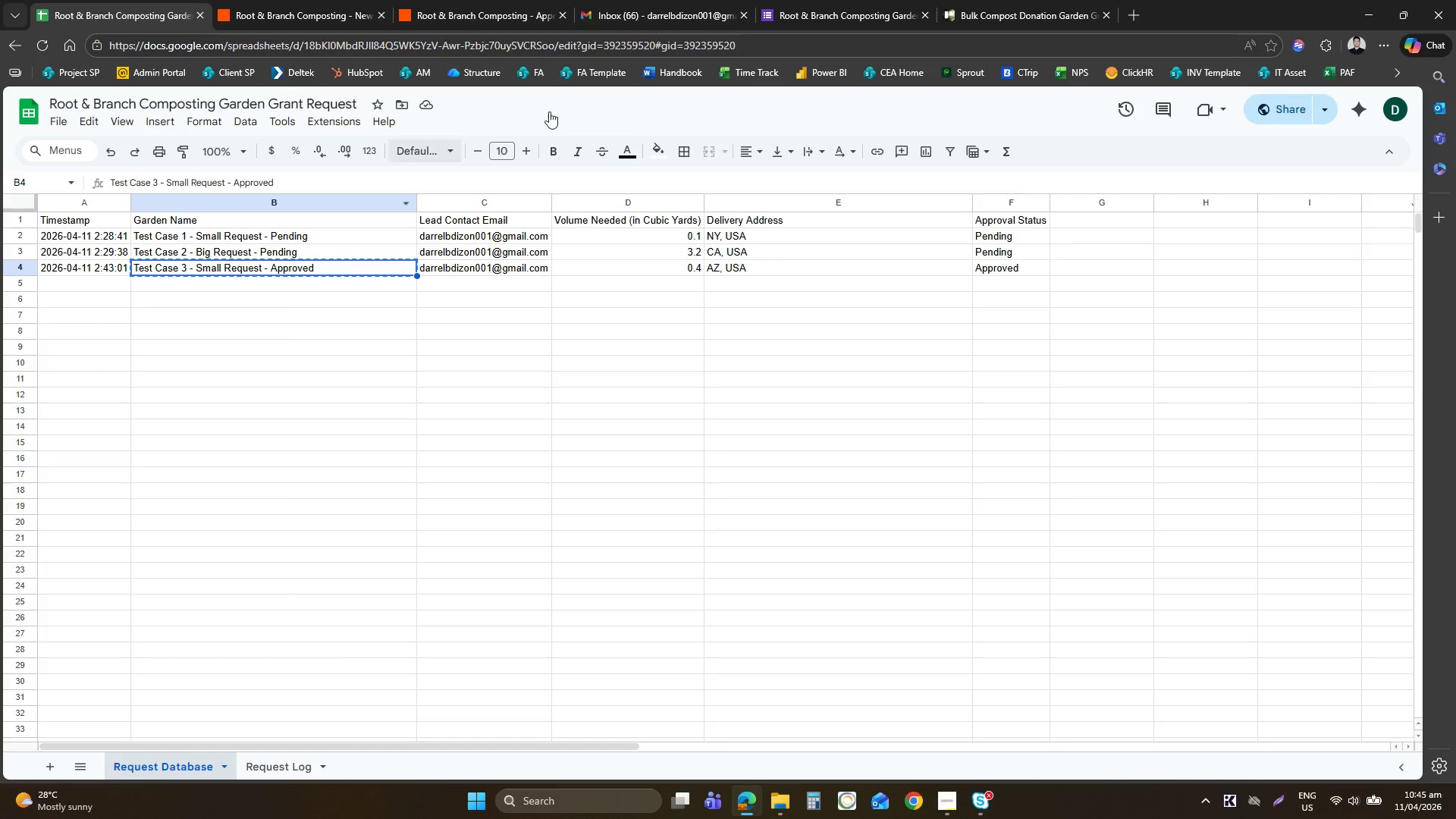 
mouse_move([632, 54])
 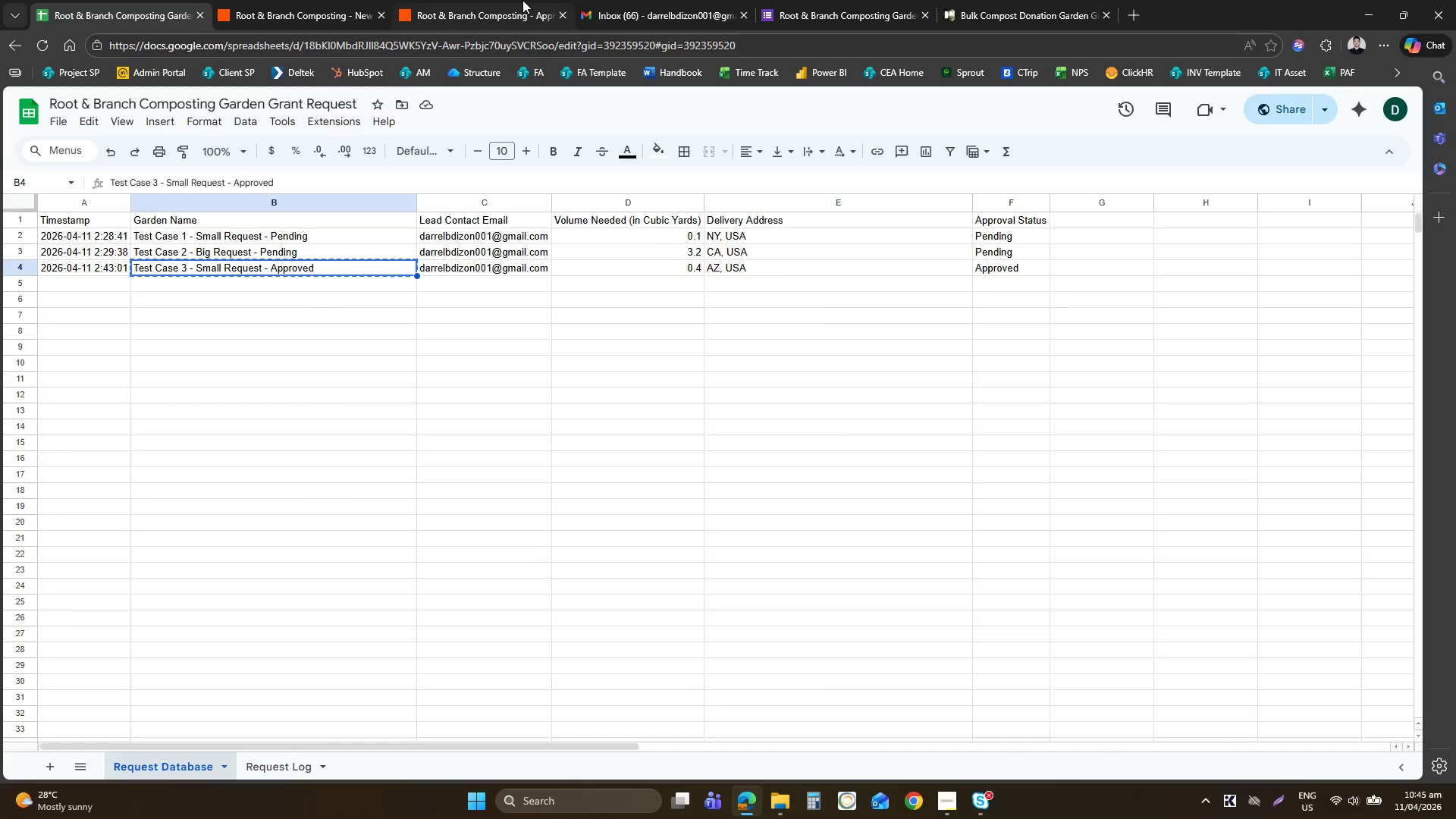 
left_click([516, 0])
 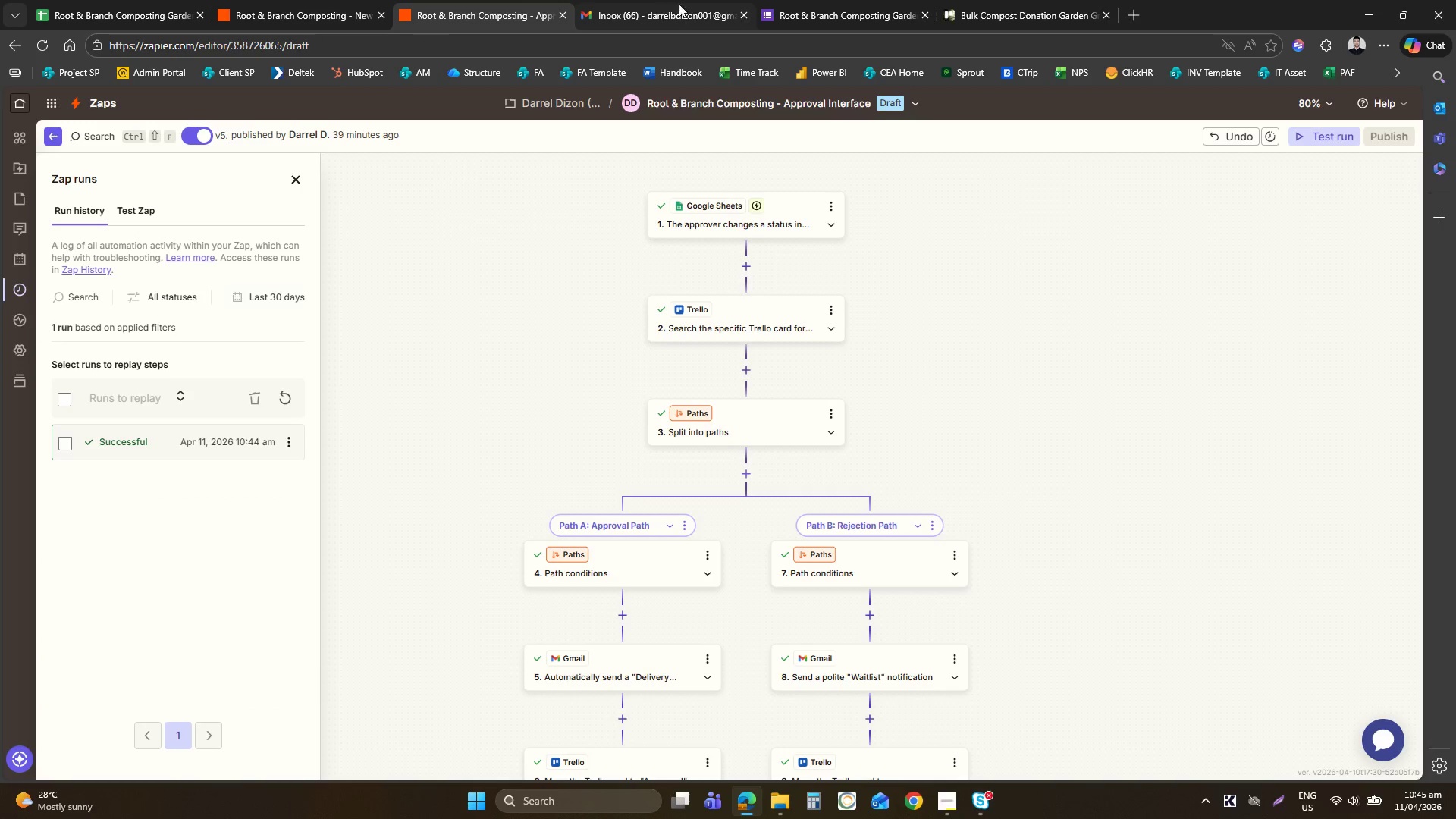 
left_click([782, 0])
 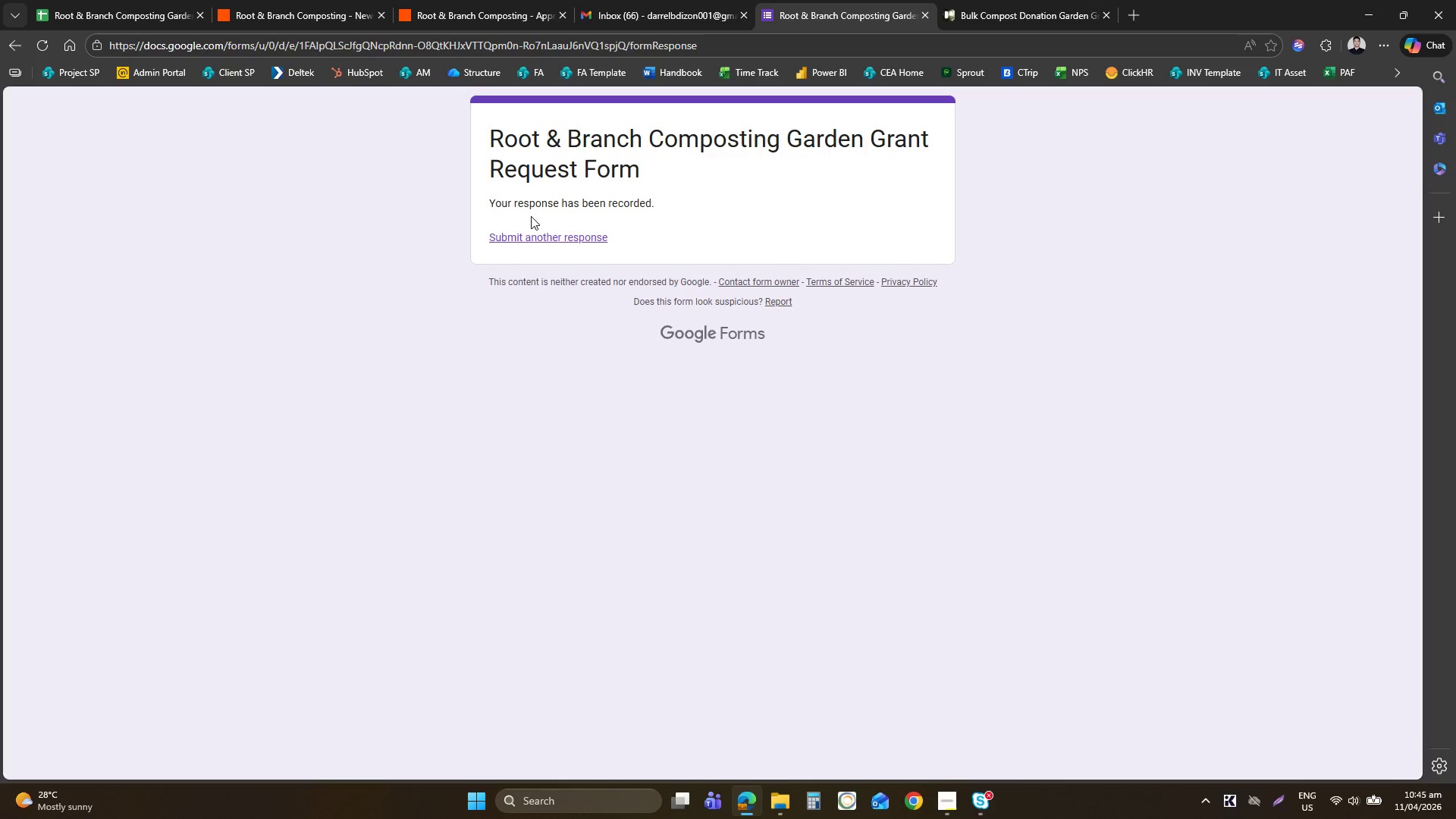 
double_click([523, 242])
 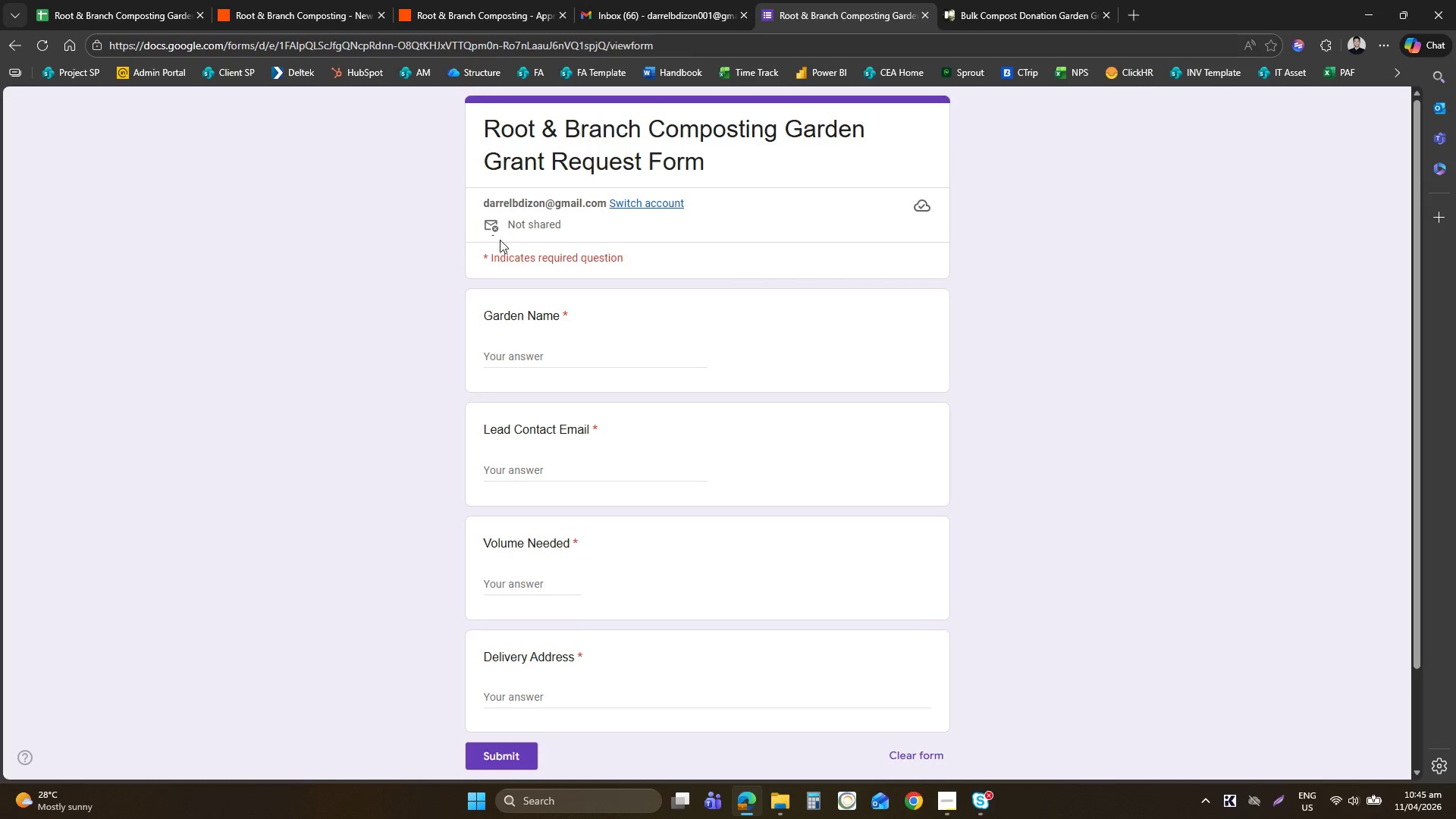 
left_click([526, 364])
 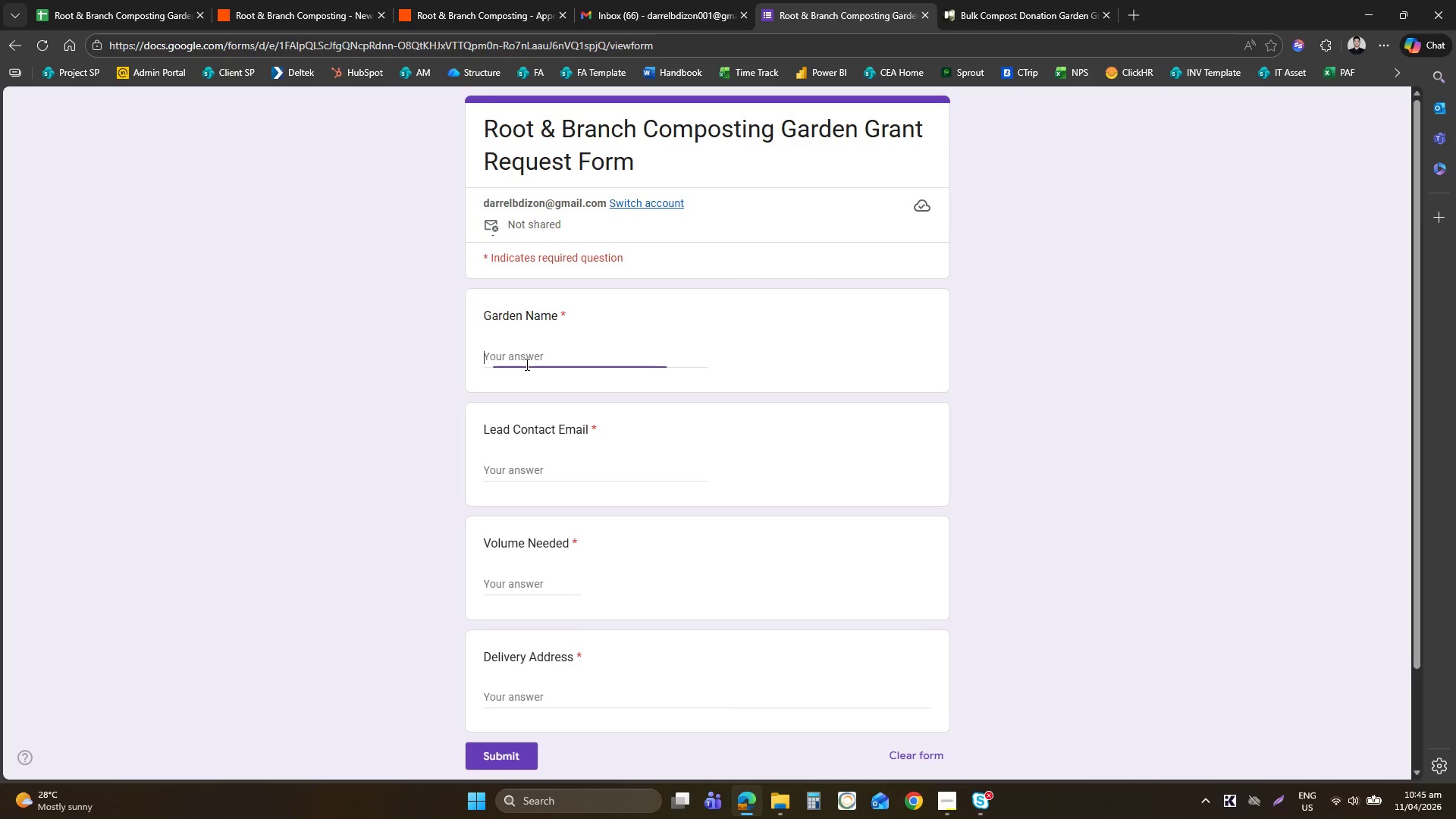 
key(Control+ControlLeft)
 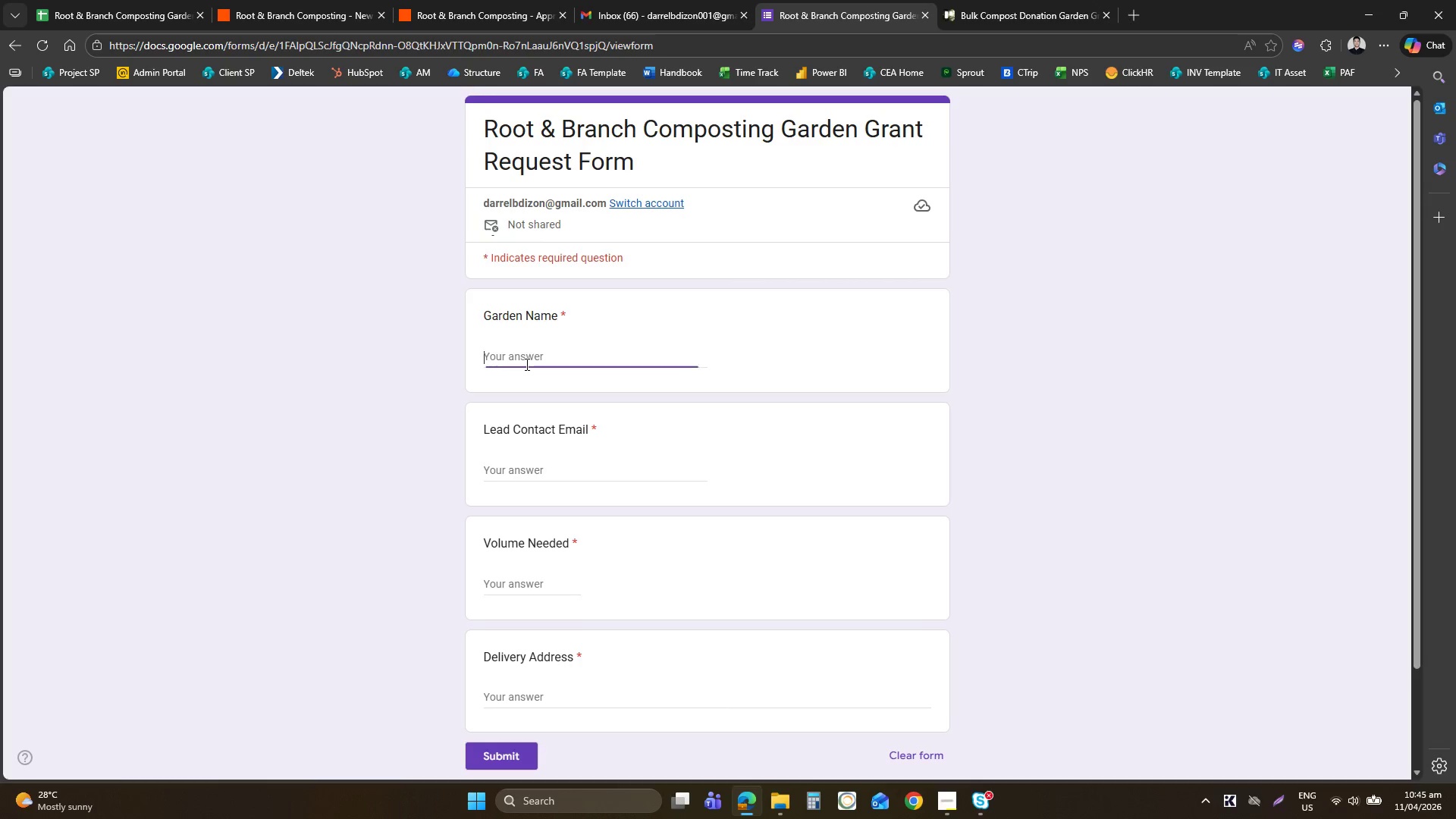 
key(Control+V)
 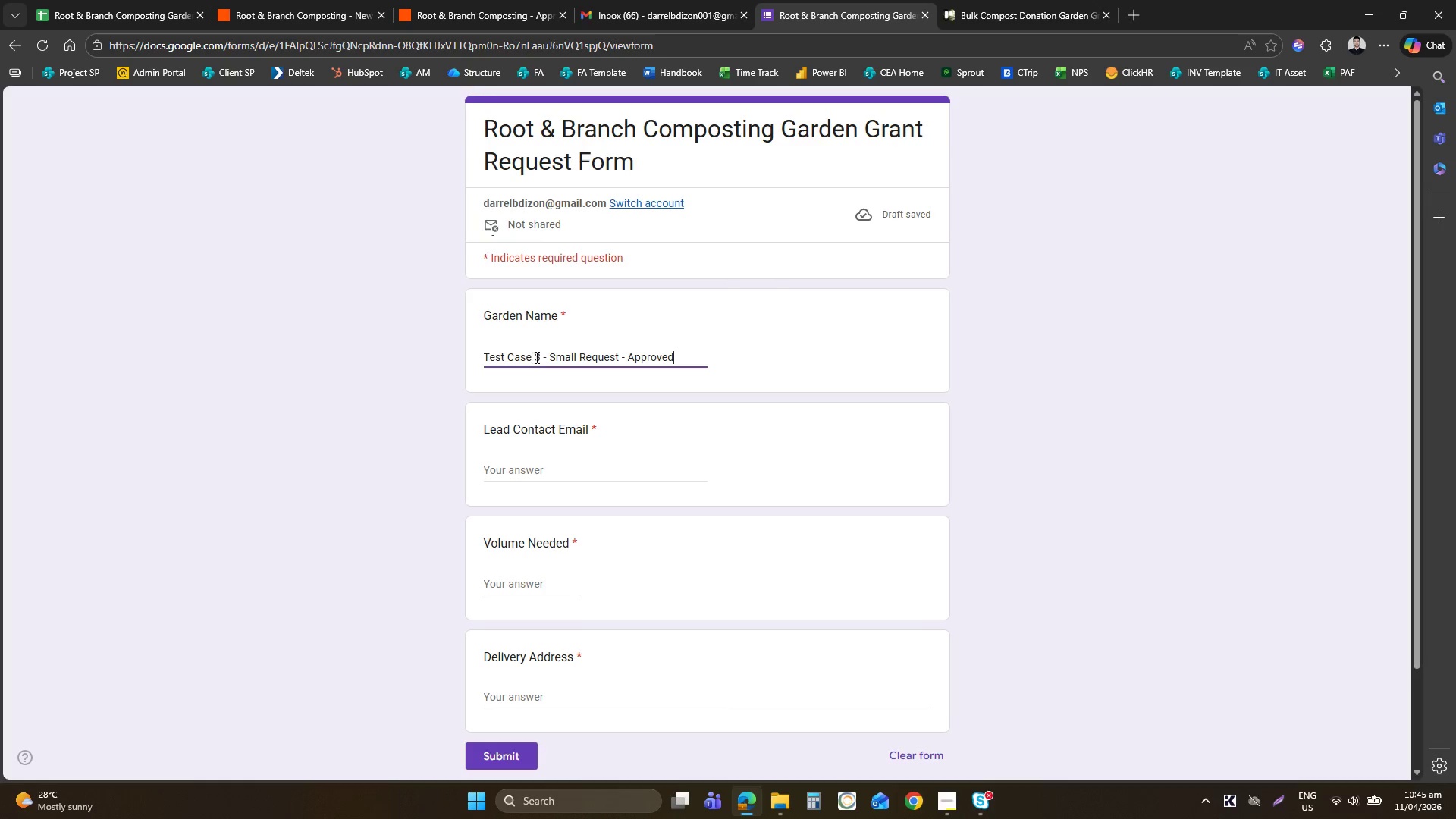 
left_click([538, 359])
 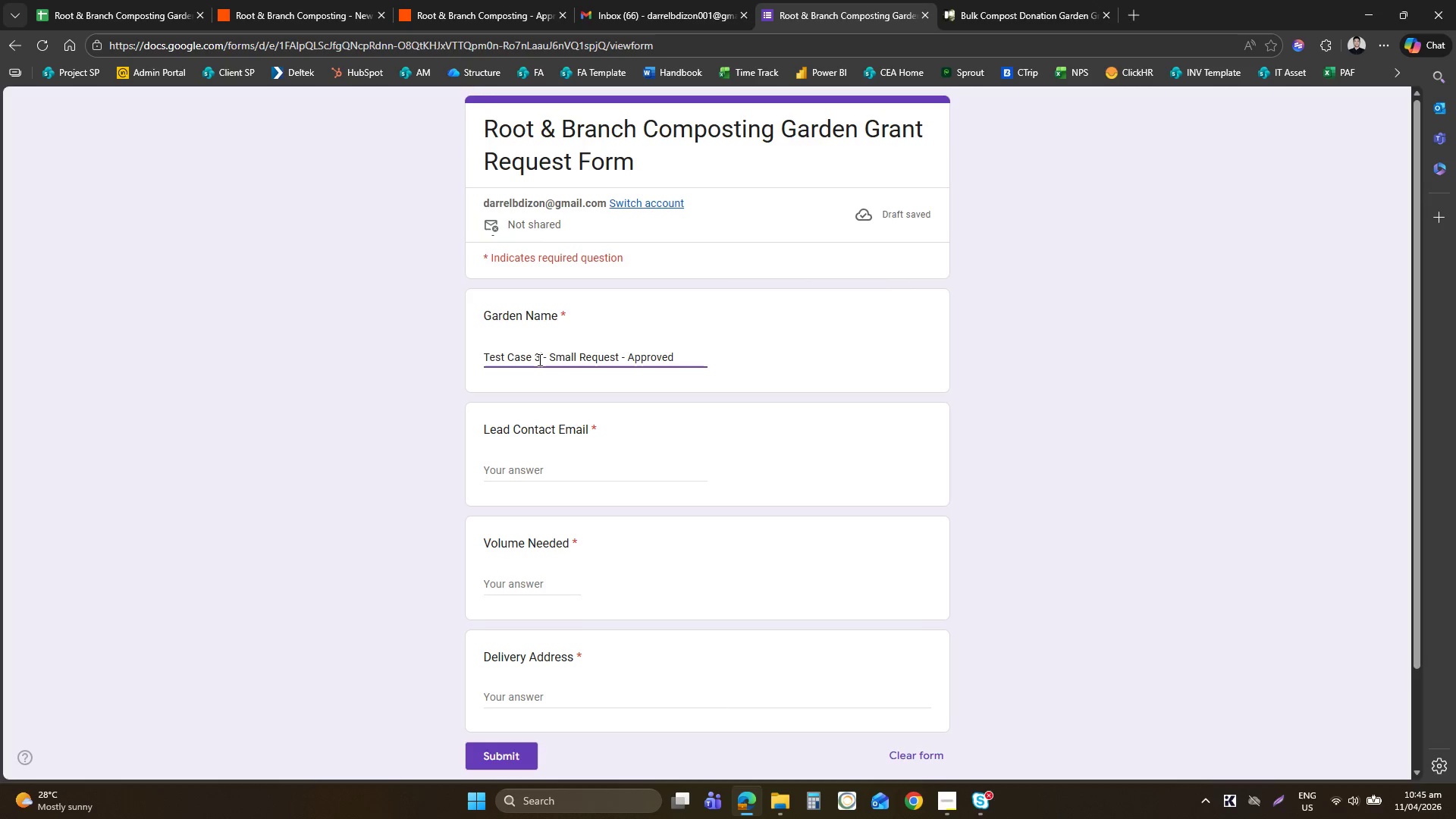 
key(Backspace)
 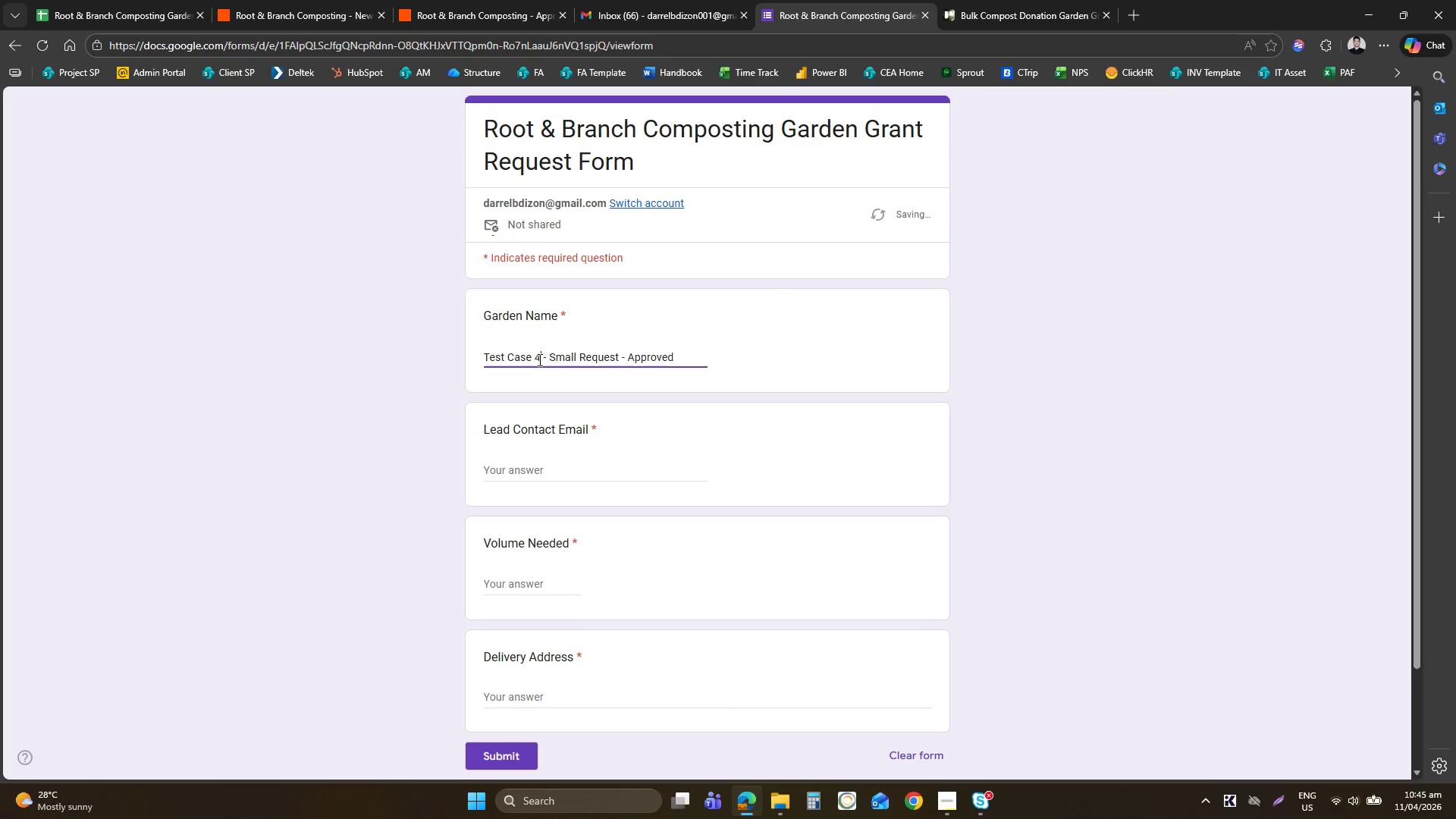 
key(4)
 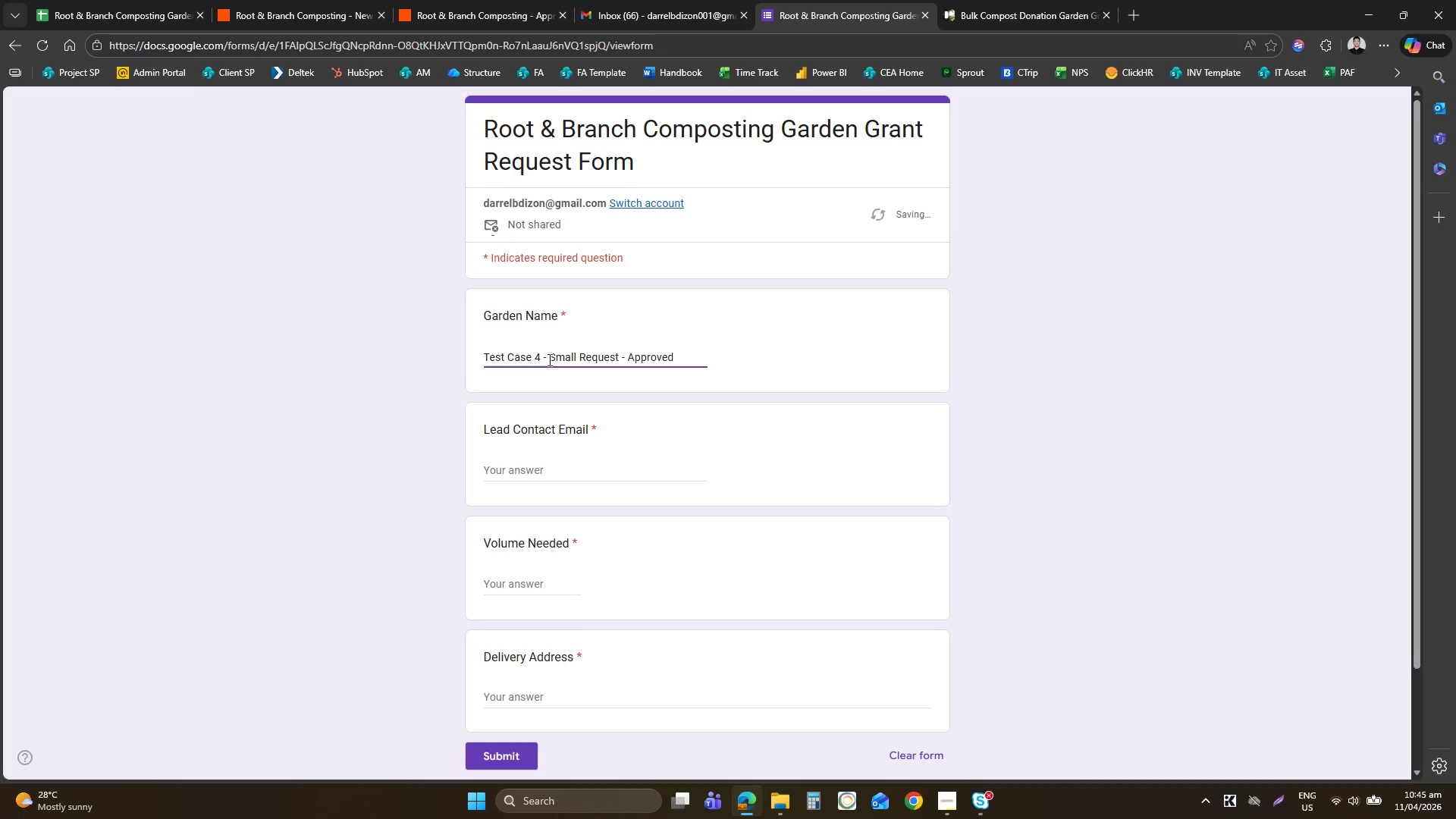 
double_click([551, 359])
 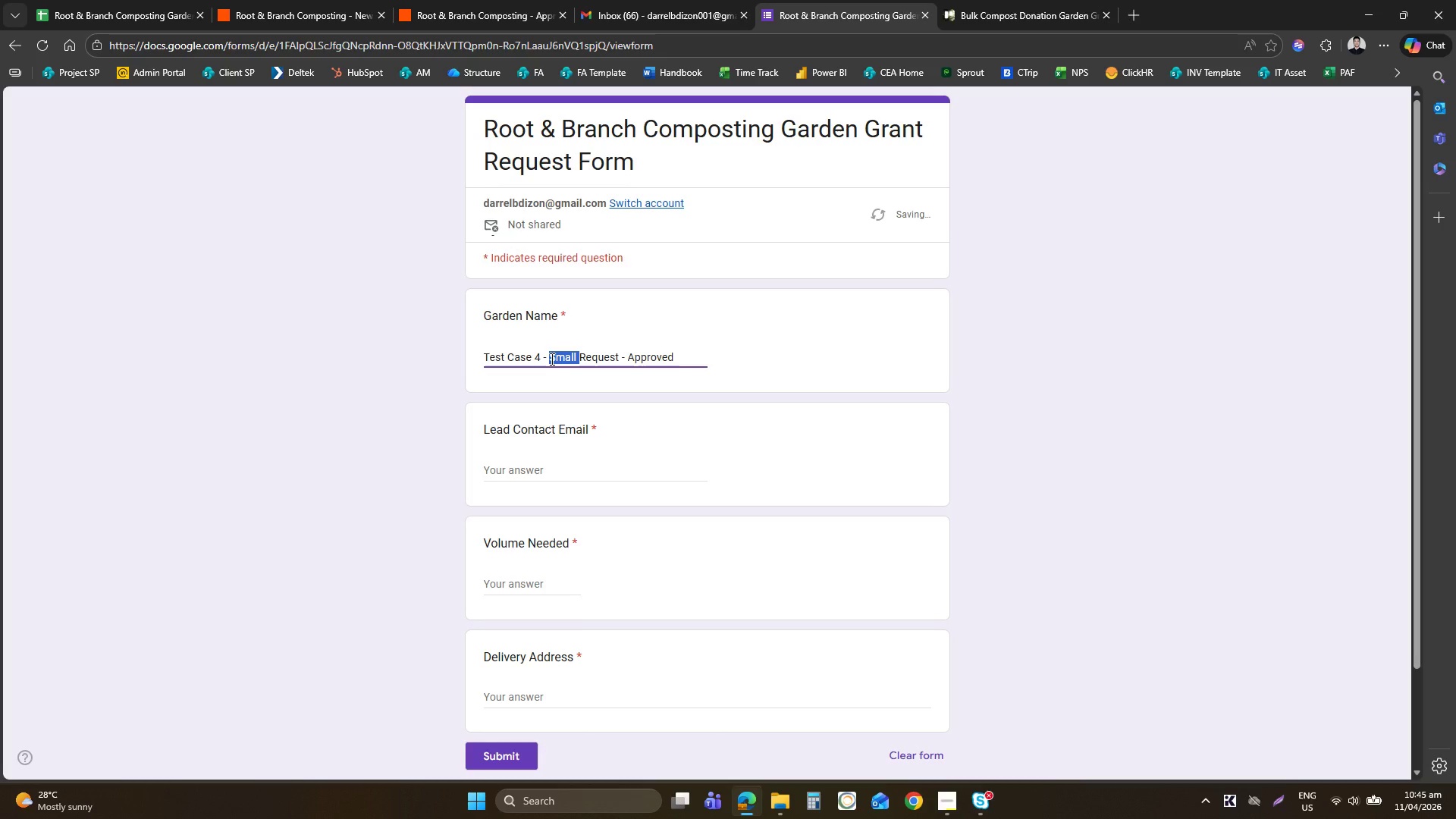 
type(Big )
 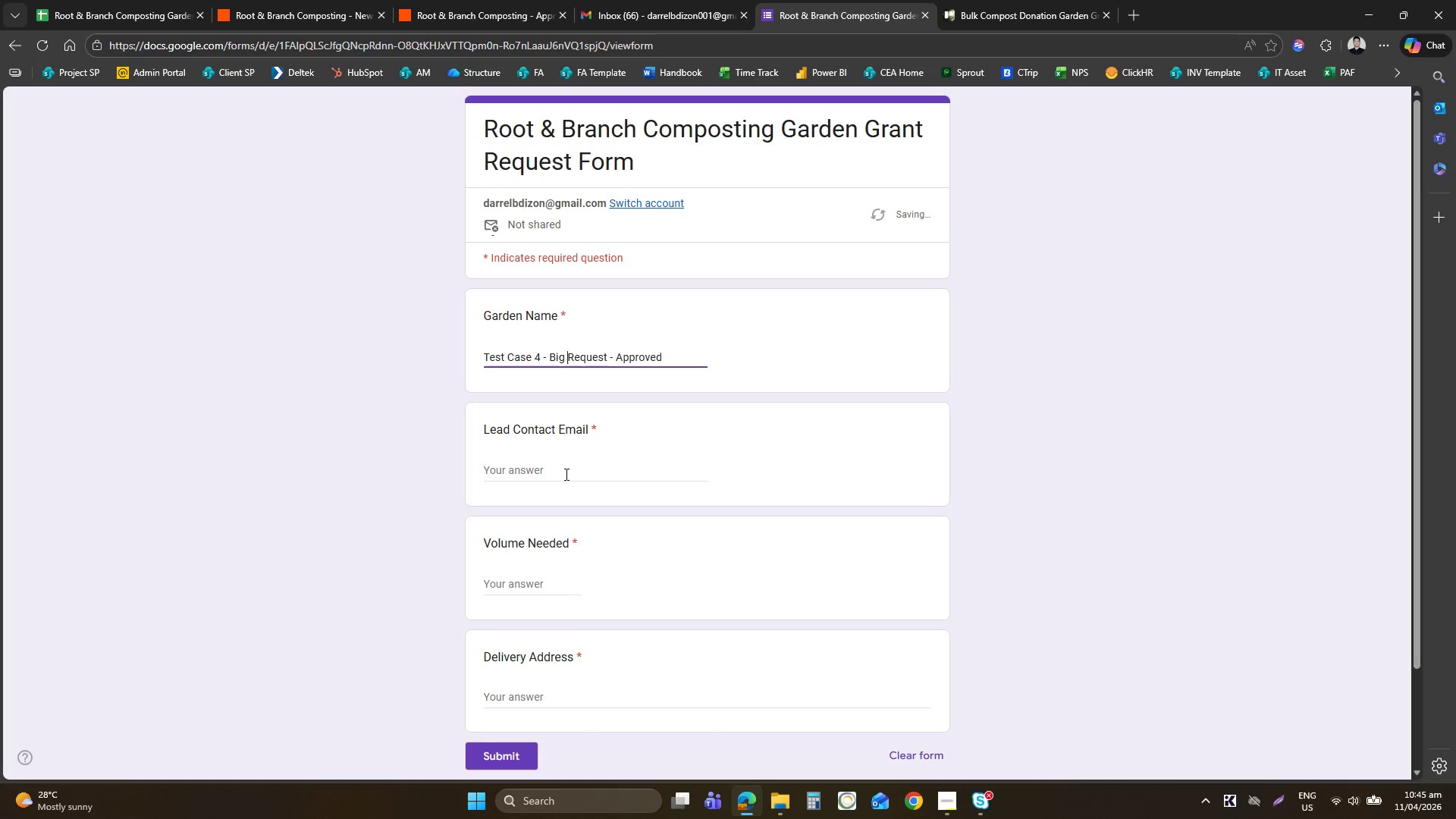 
left_click([525, 582])
 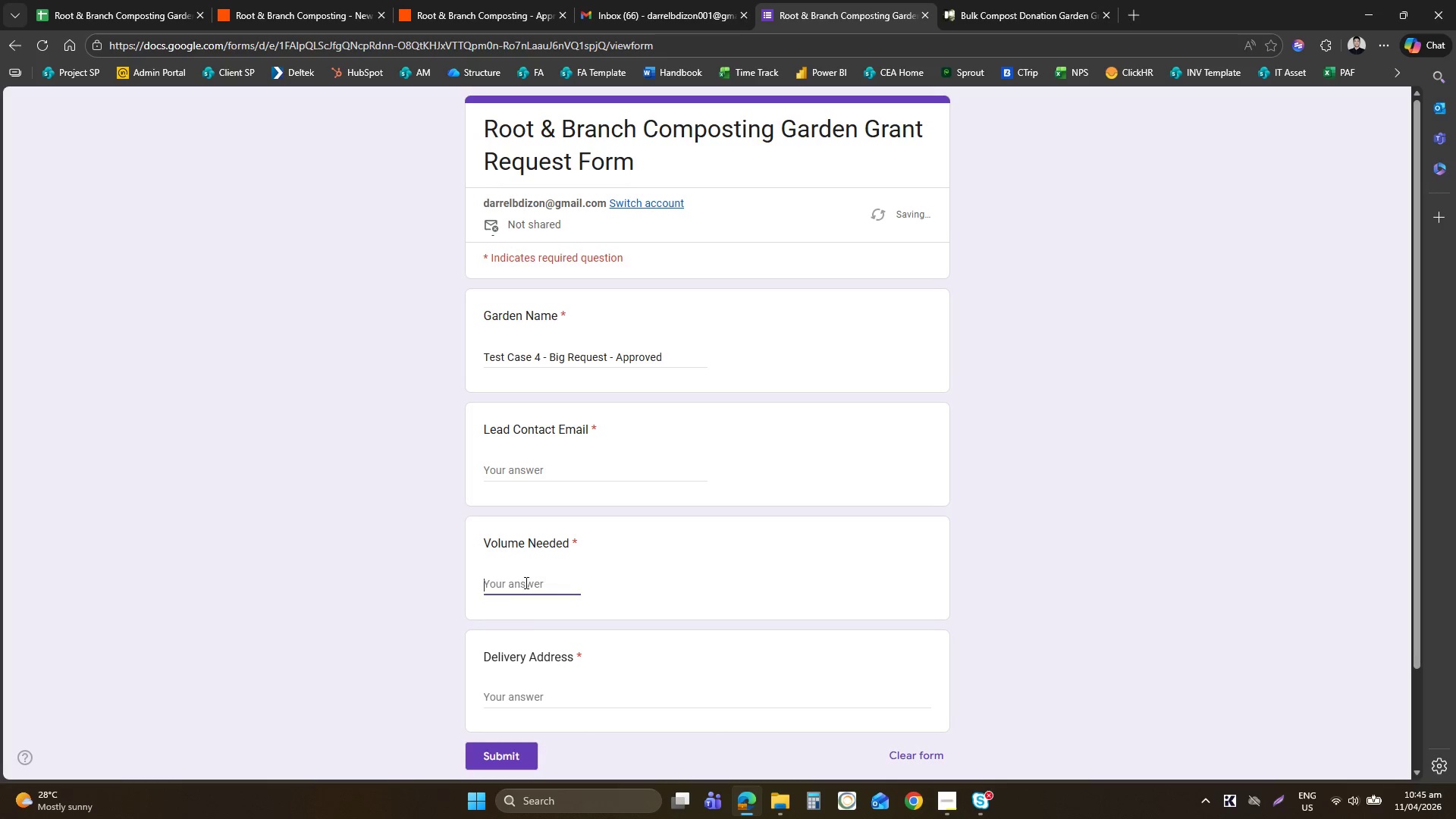 
key(3)
 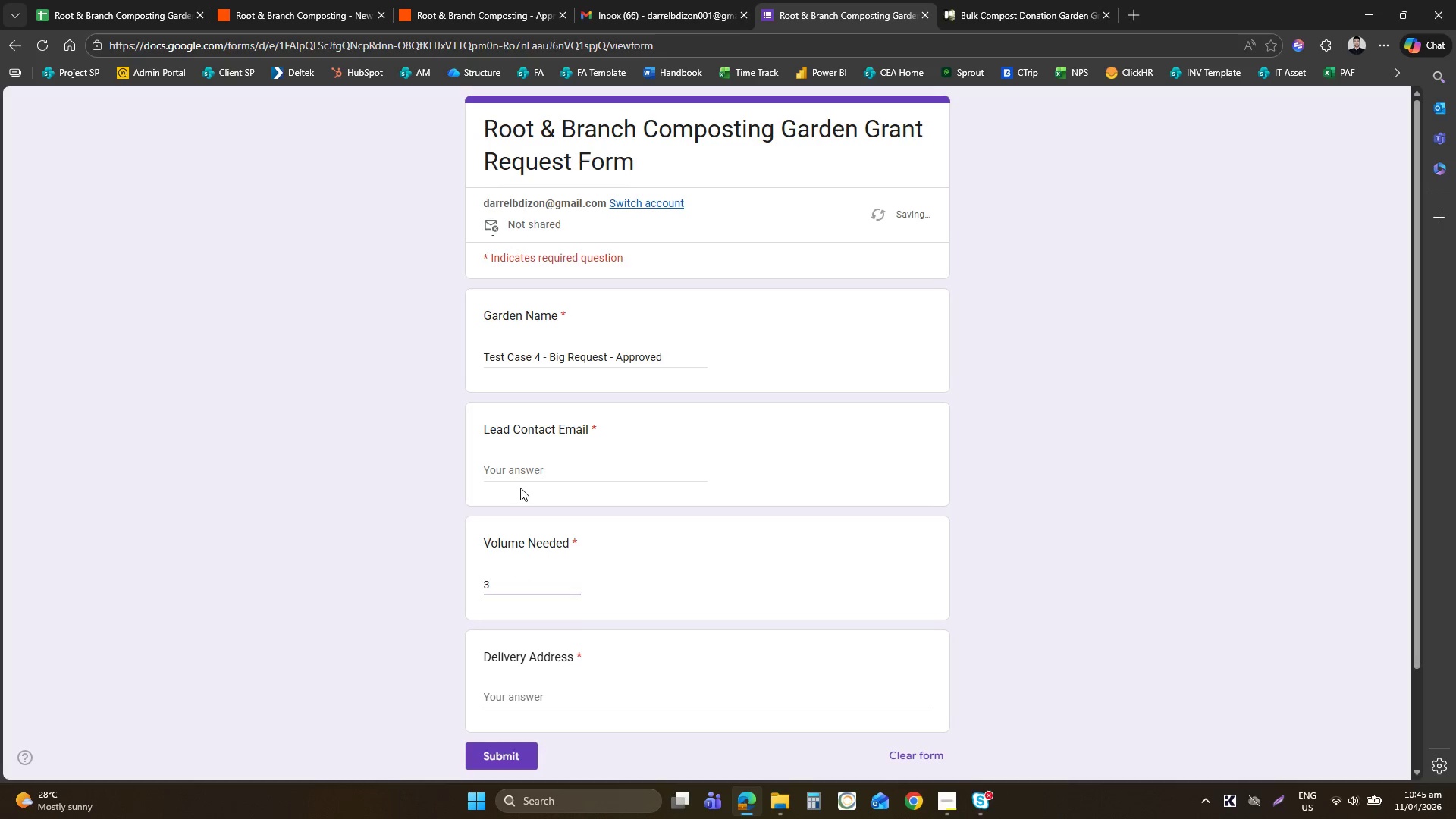 
double_click([520, 470])
 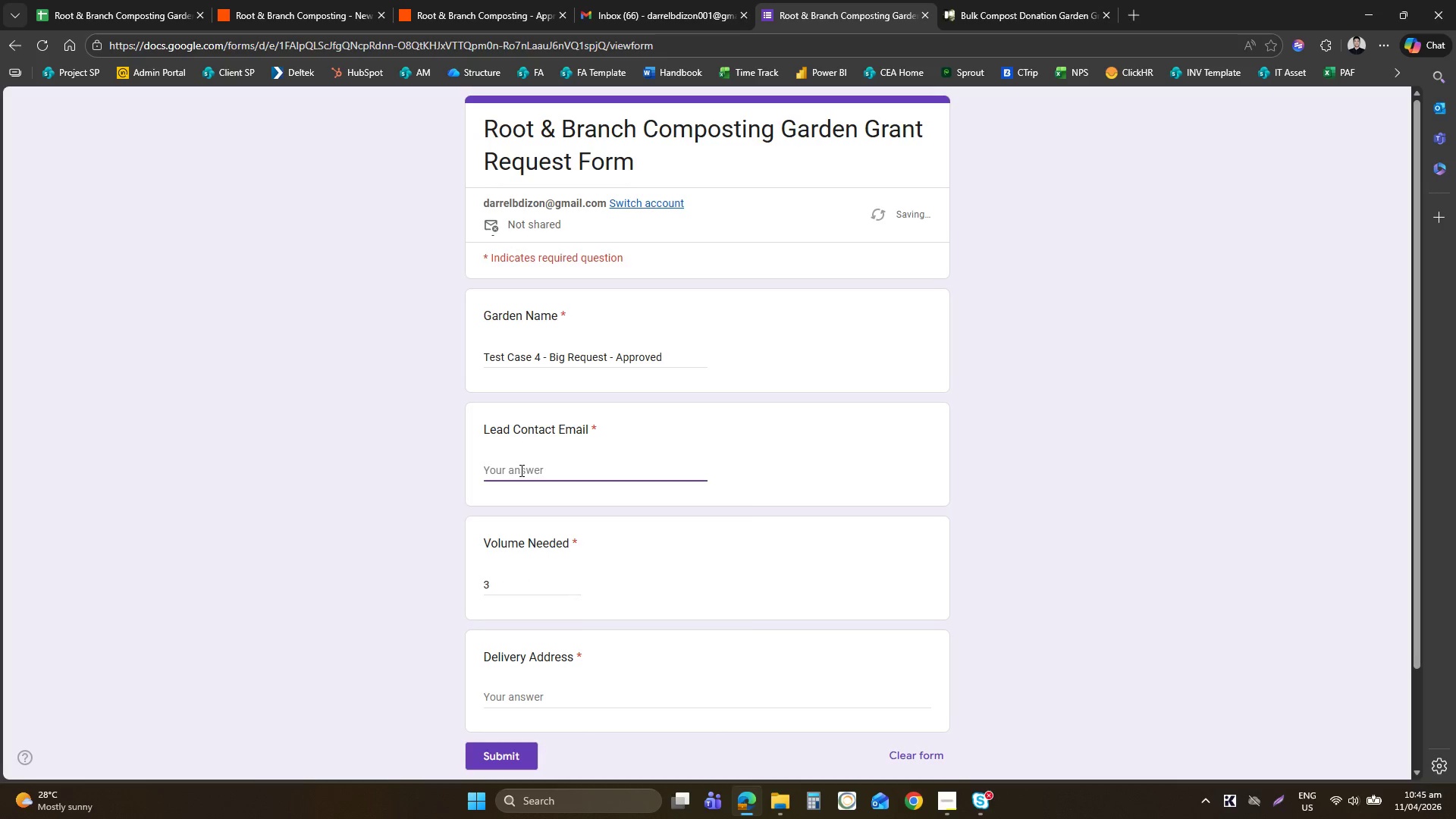 
type(da)
 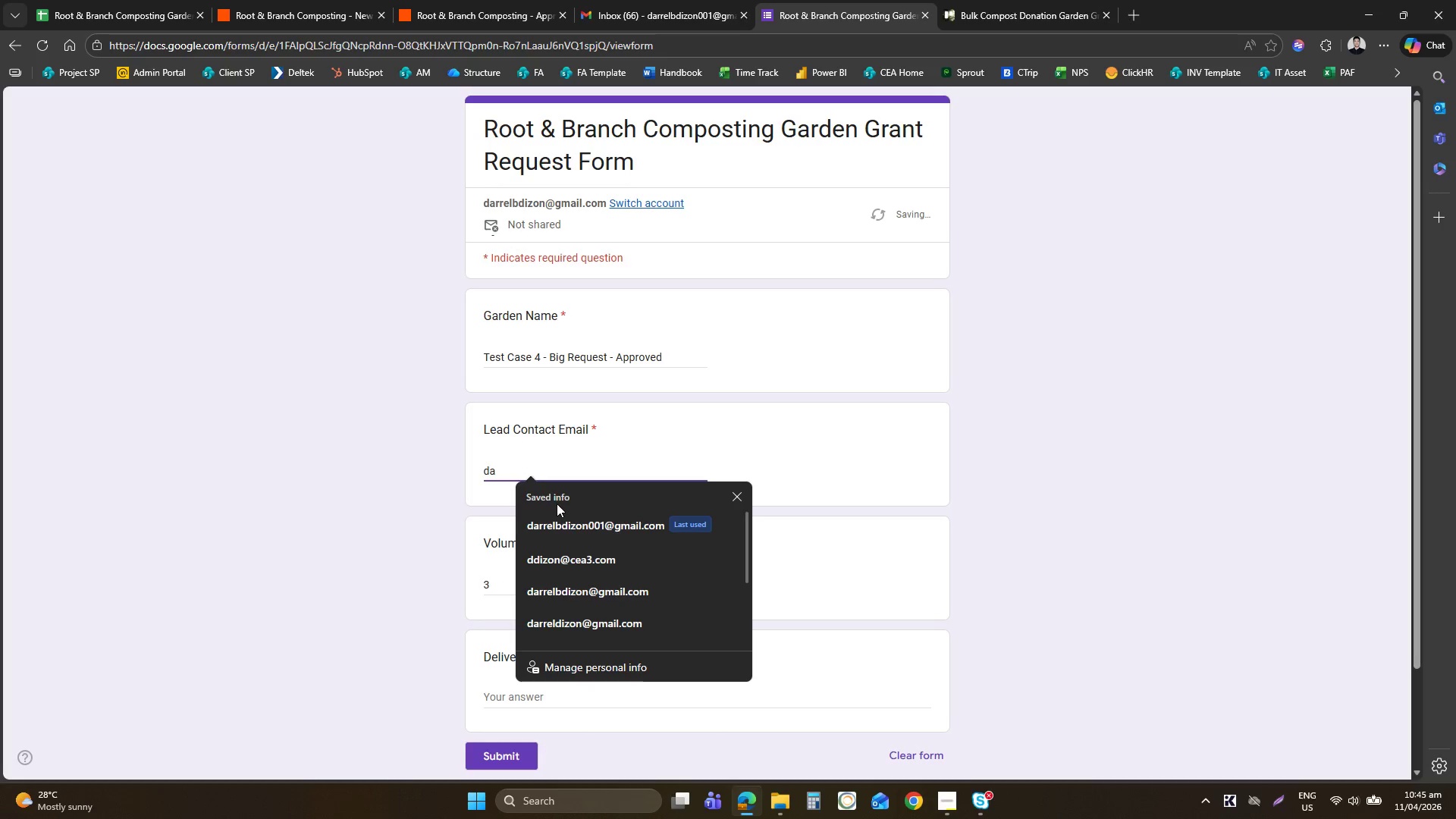 
left_click([576, 519])
 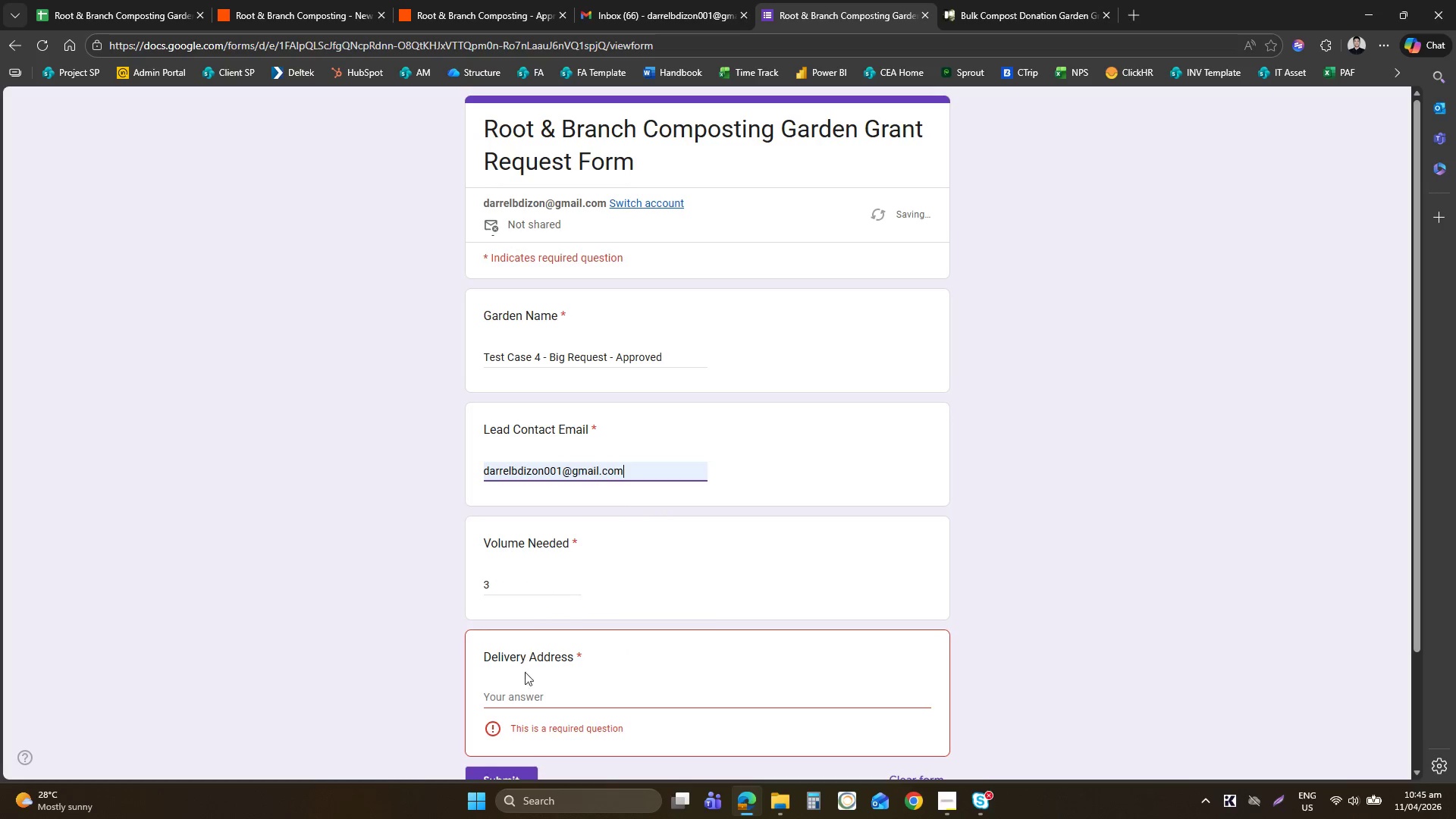 
left_click([530, 690])
 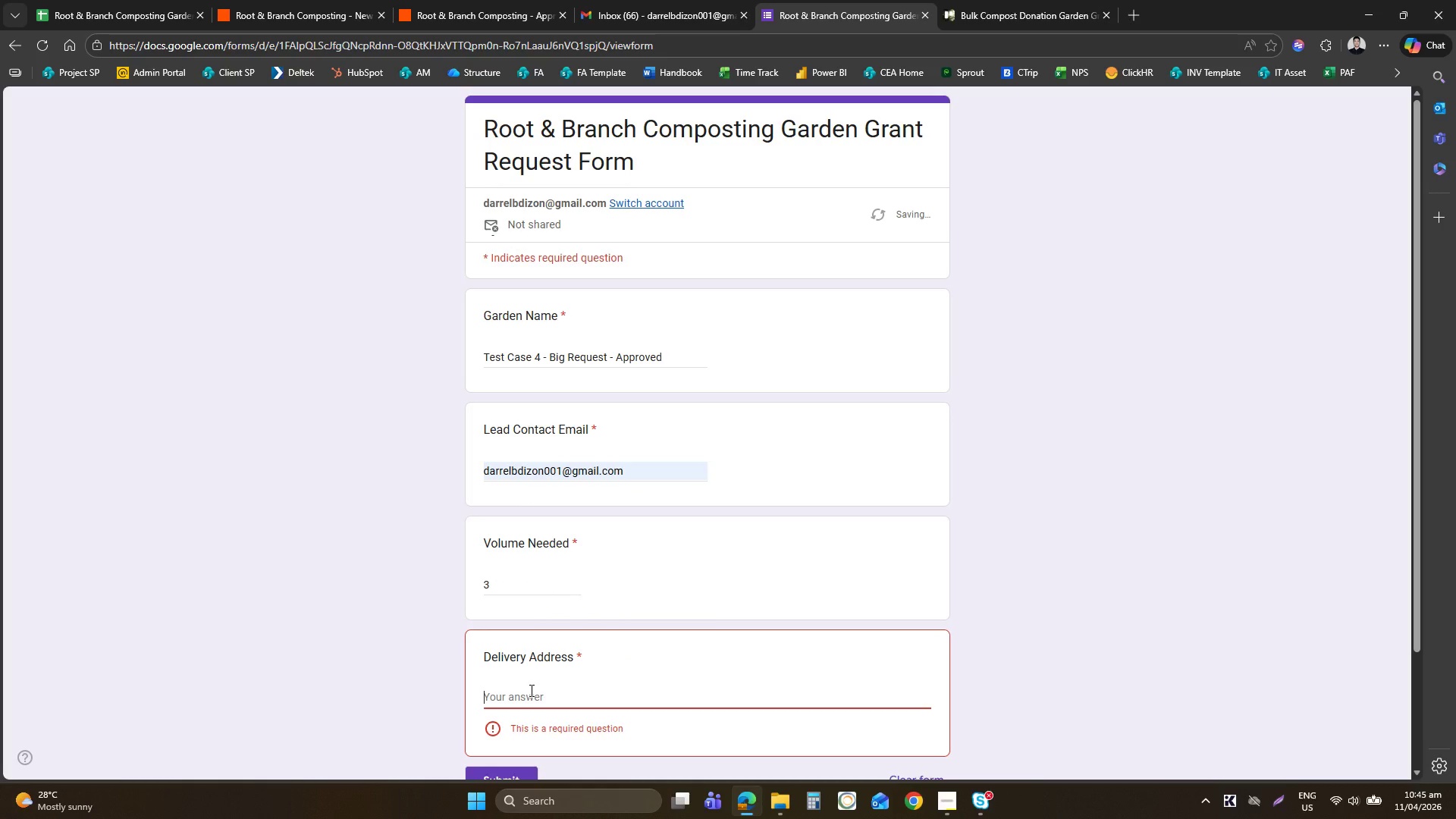 
type(FL, USA)
 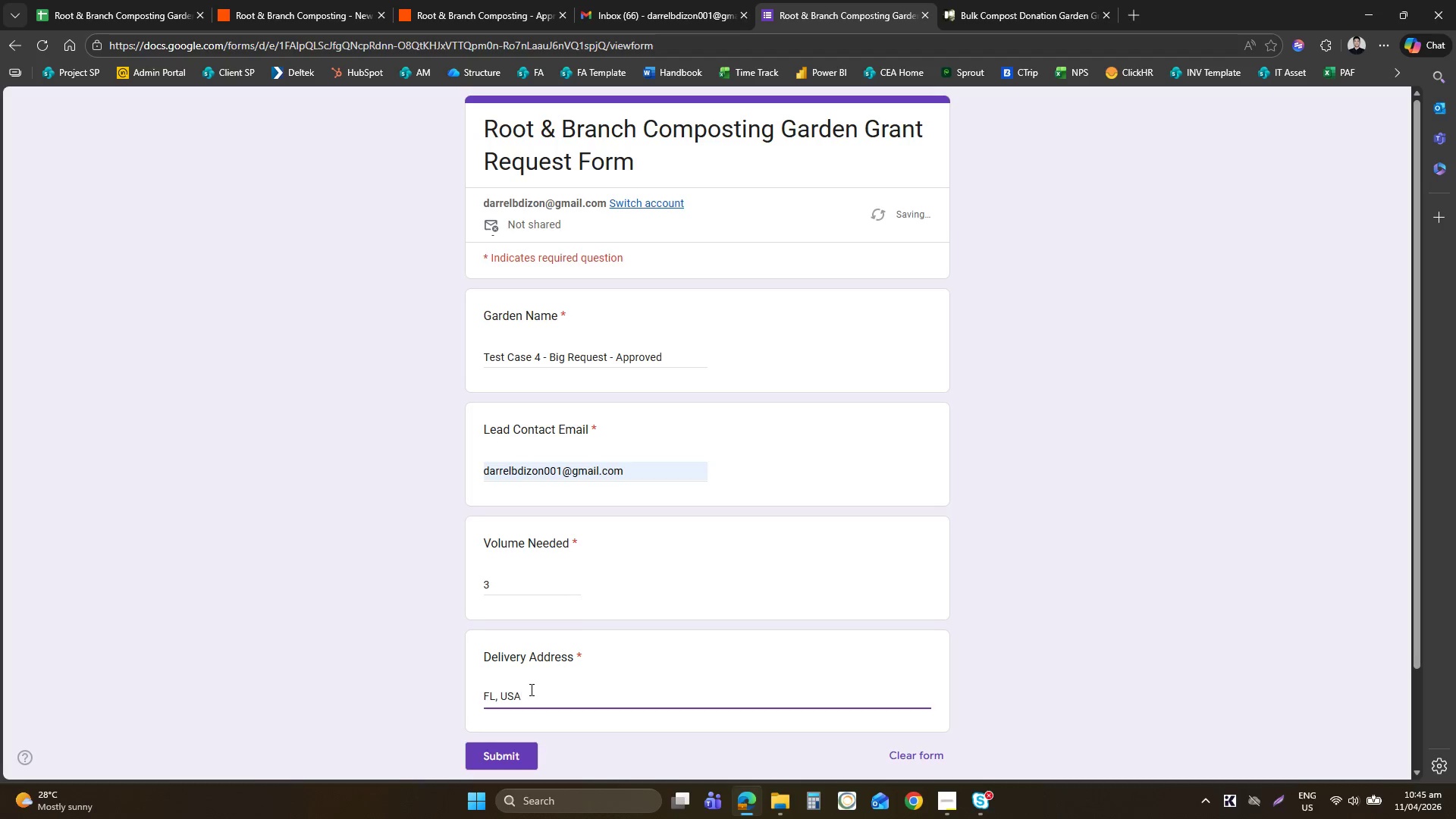 
left_click([511, 752])
 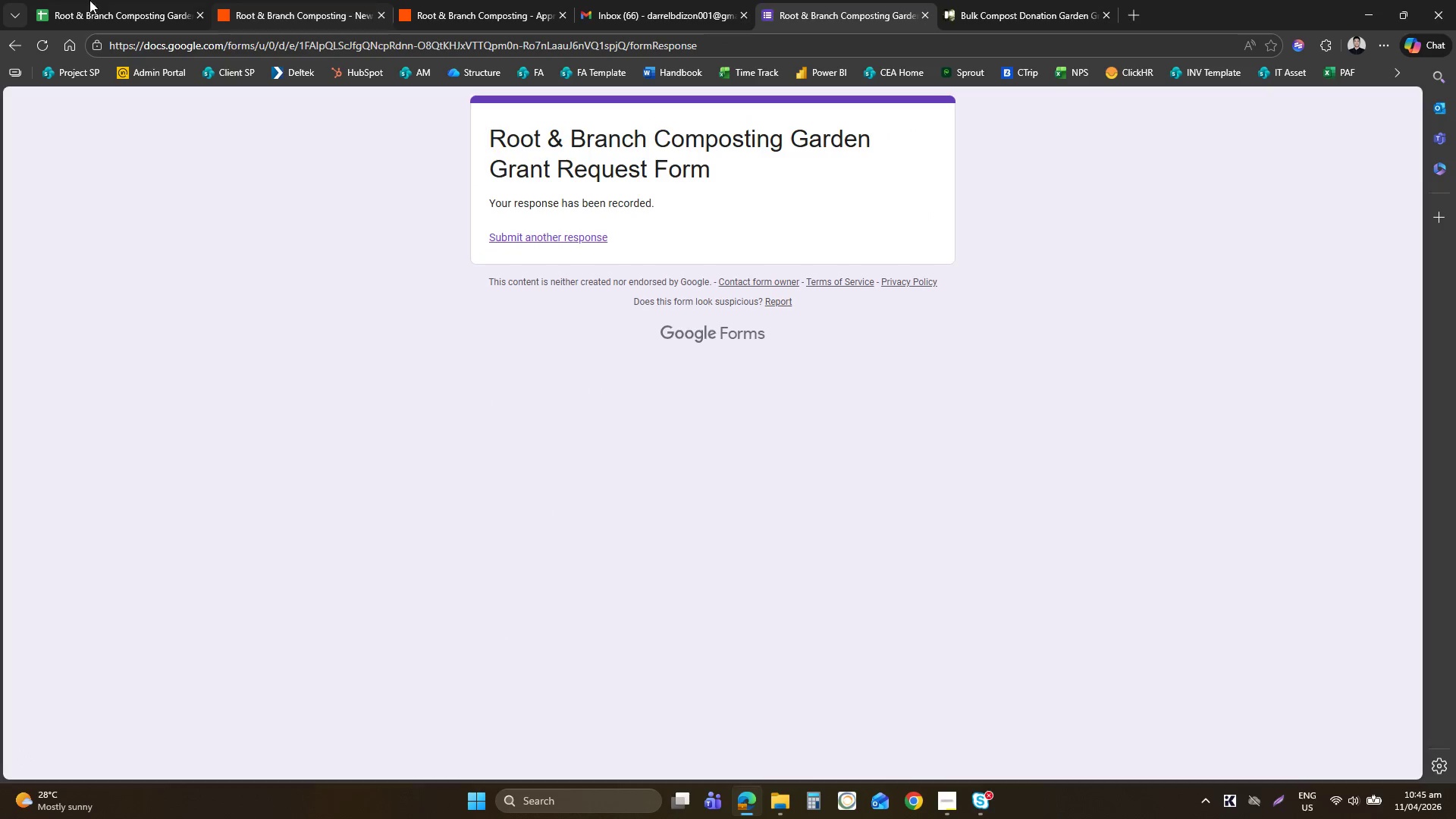 
left_click([79, 0])
 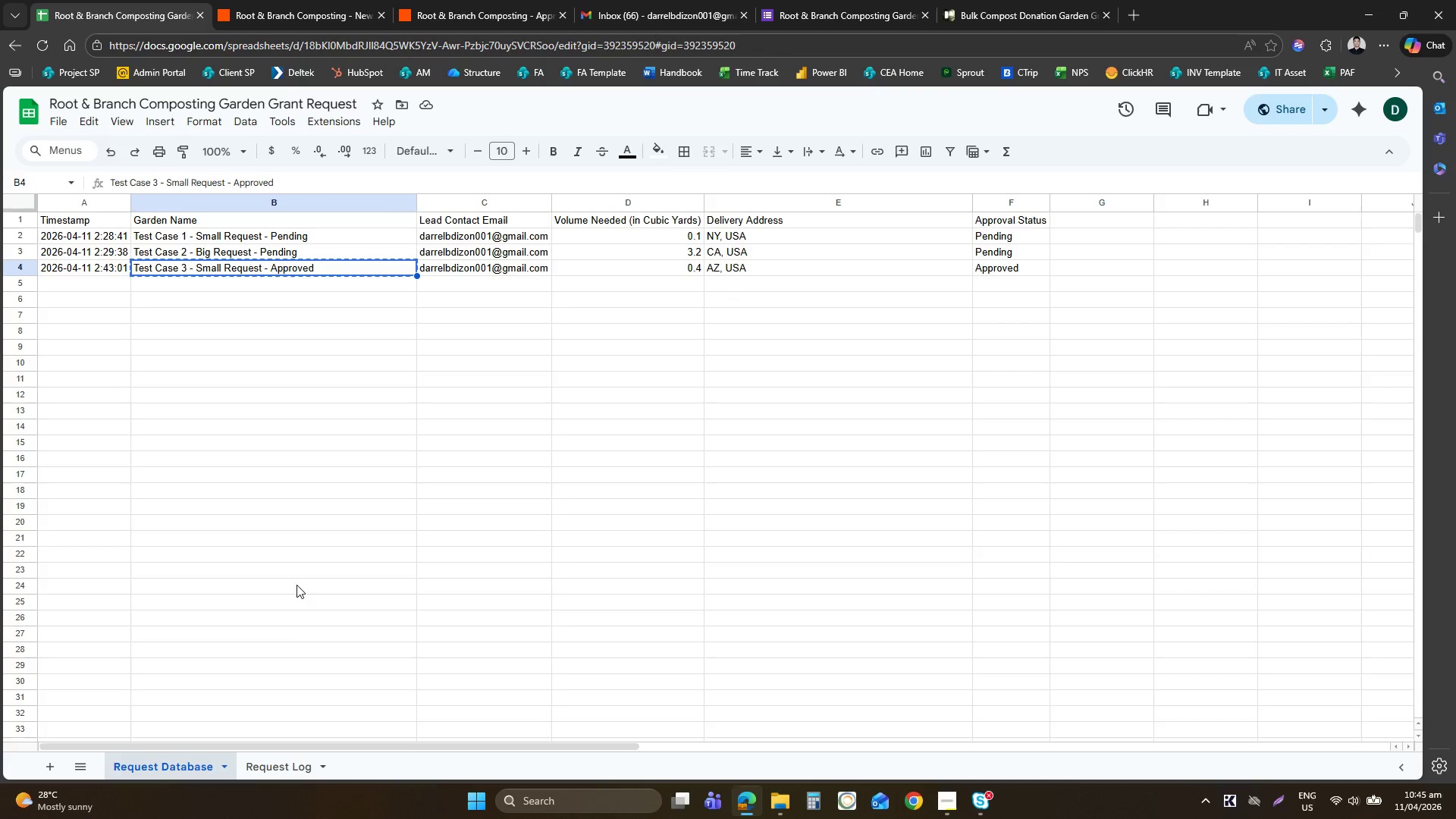 
left_click([275, 781])
 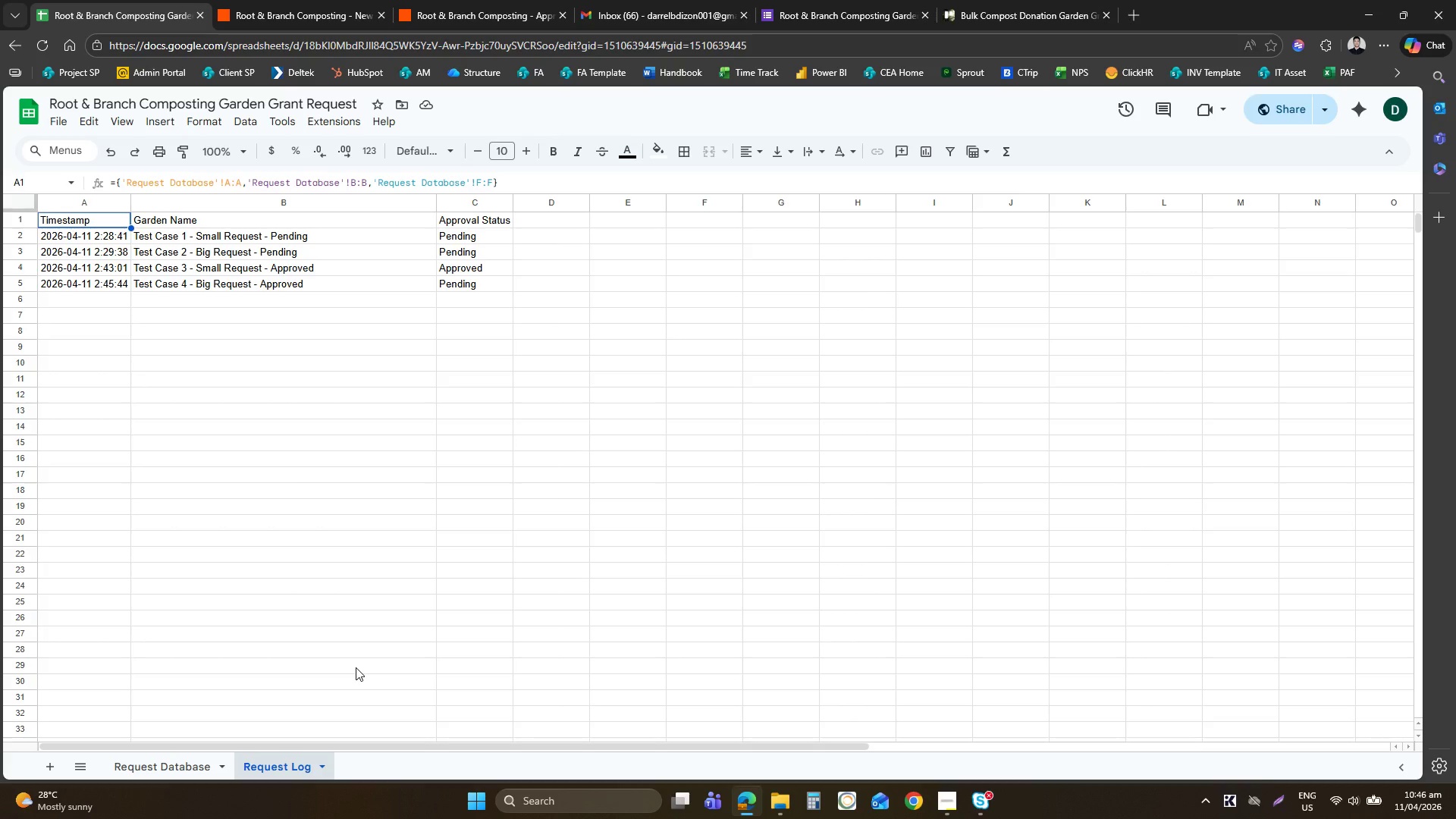 
wait(44.38)
 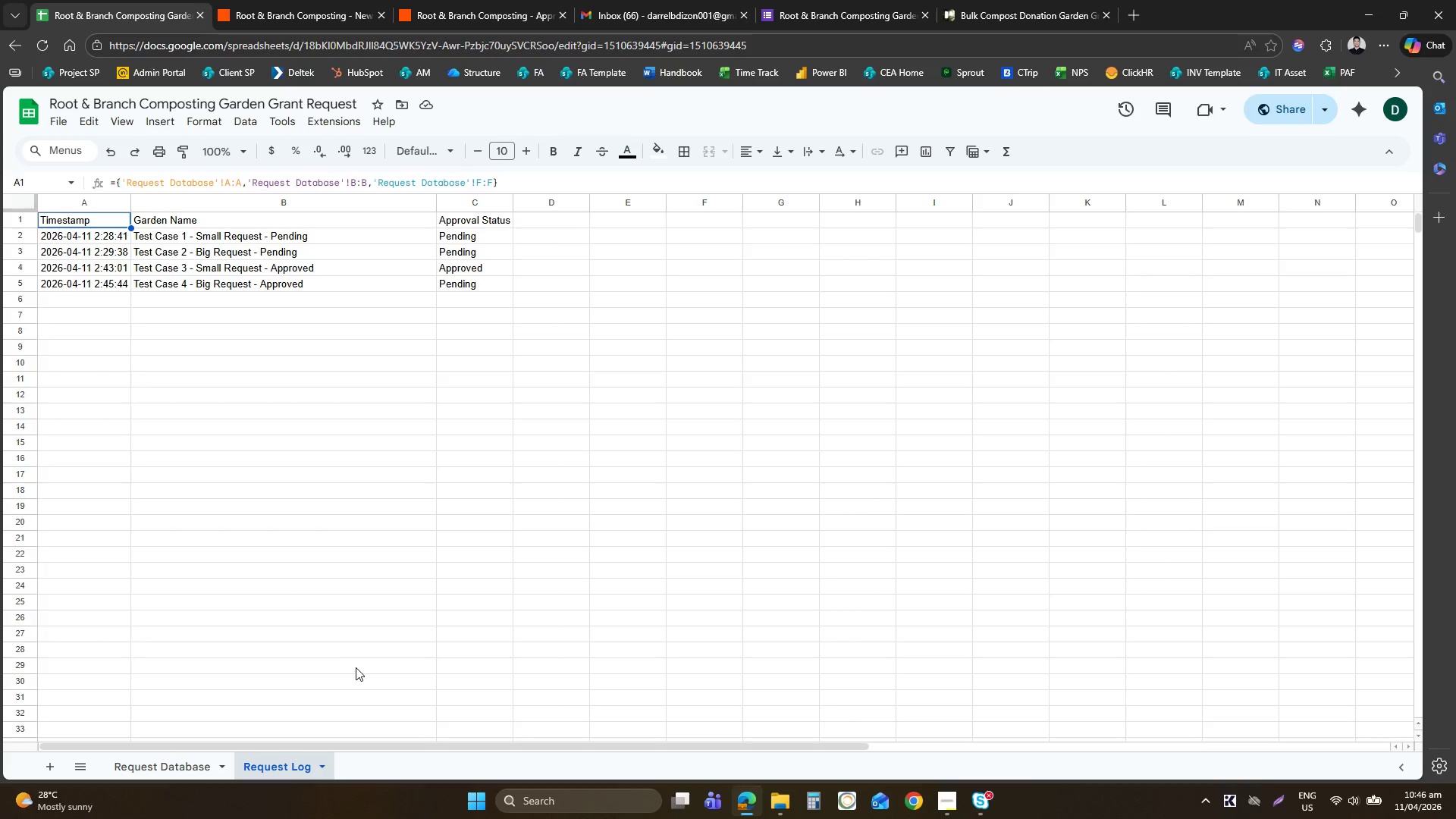 
left_click([795, 0])
 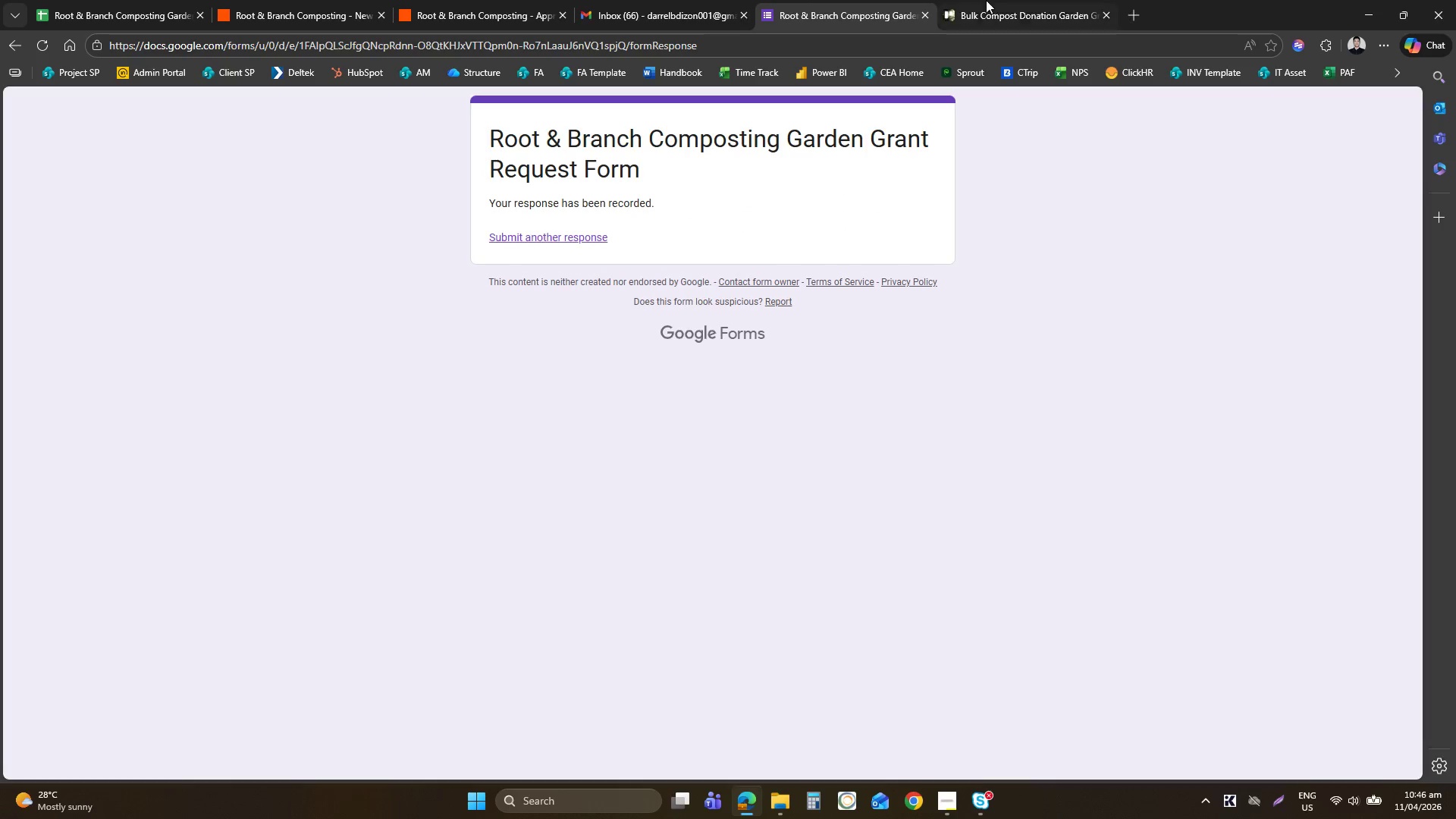 
left_click([986, 0])
 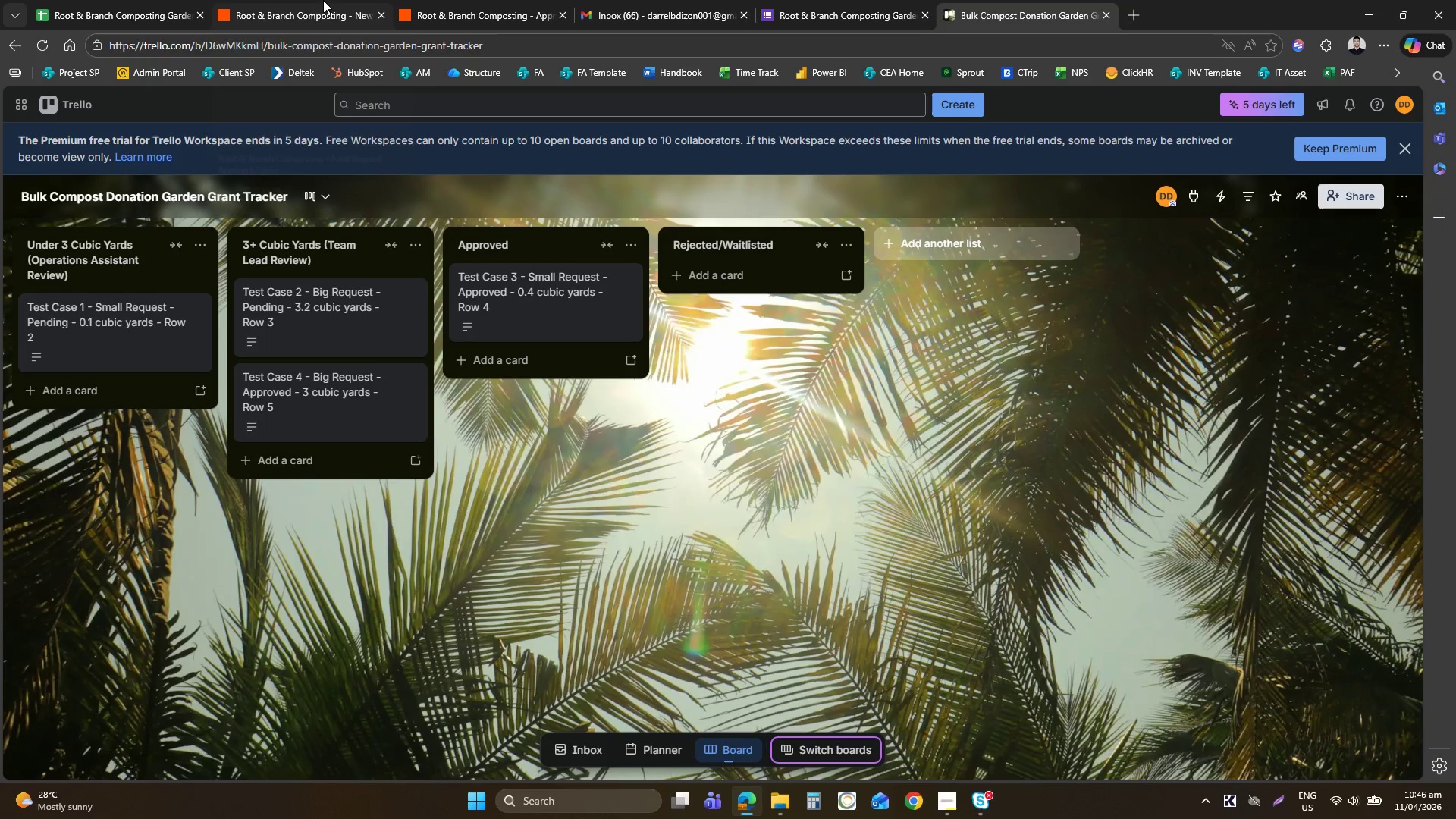 
left_click([323, 0])
 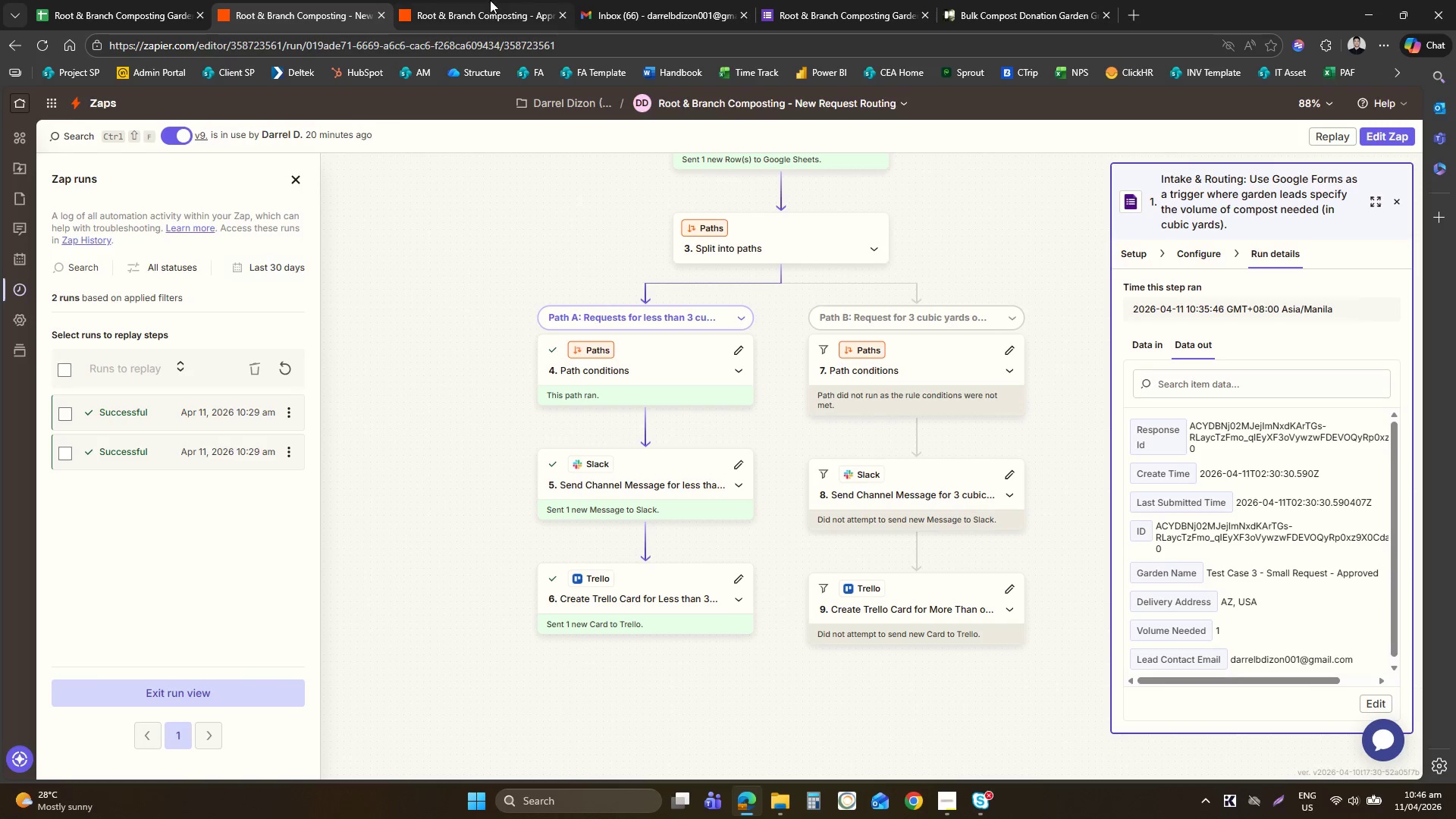 
left_click([193, 0])
 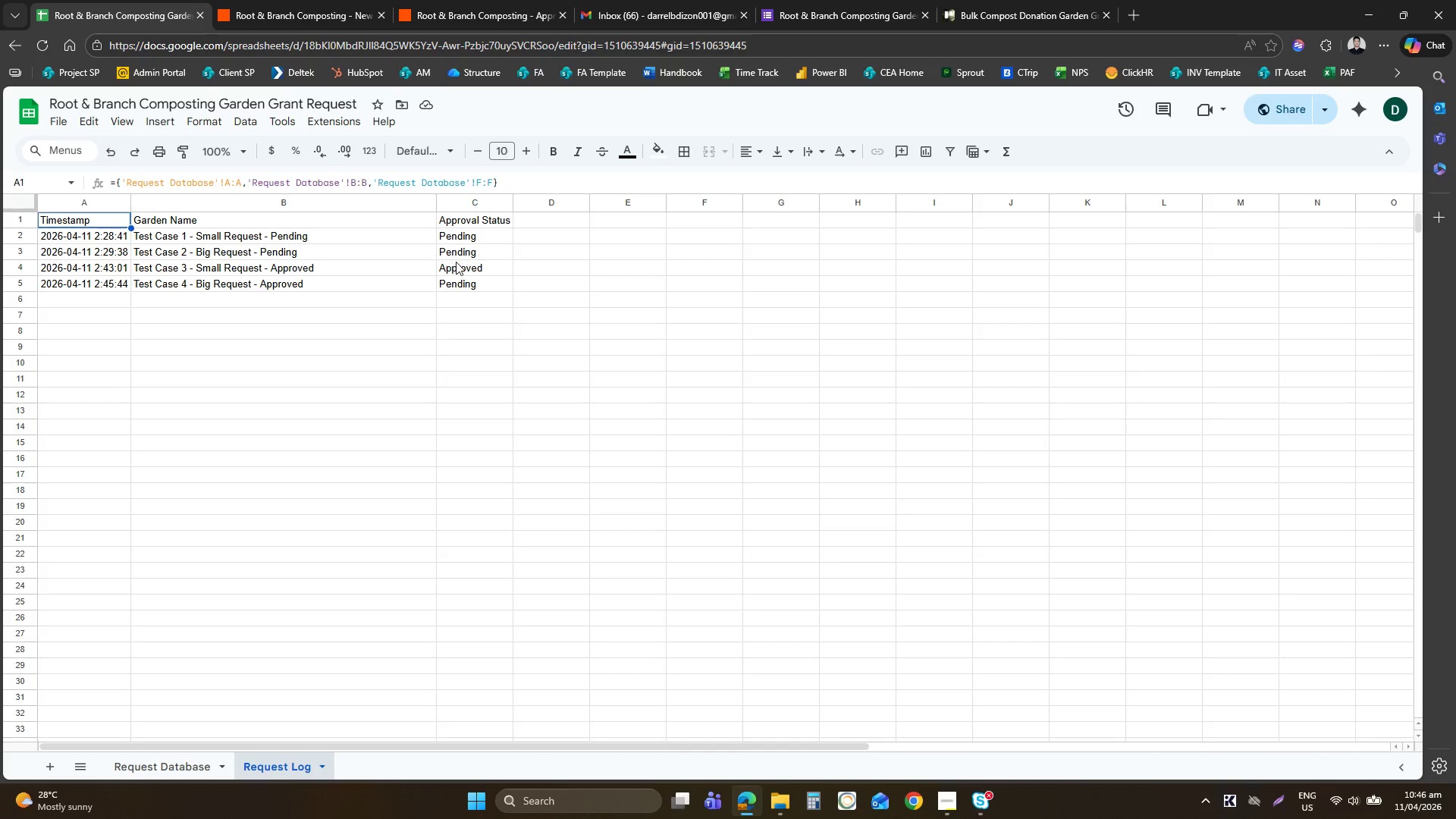 
left_click([462, 263])
 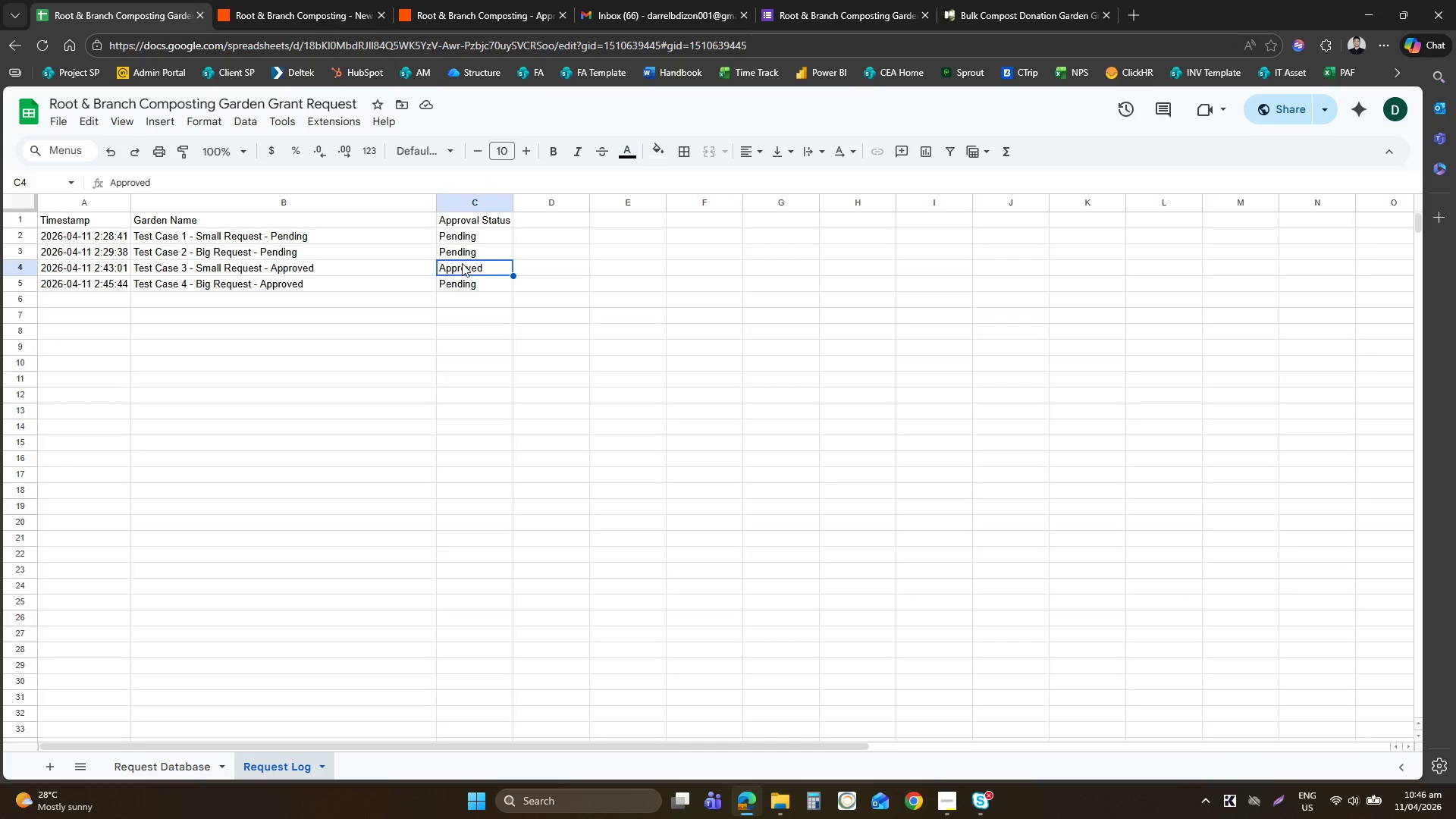 
key(Control+ControlLeft)
 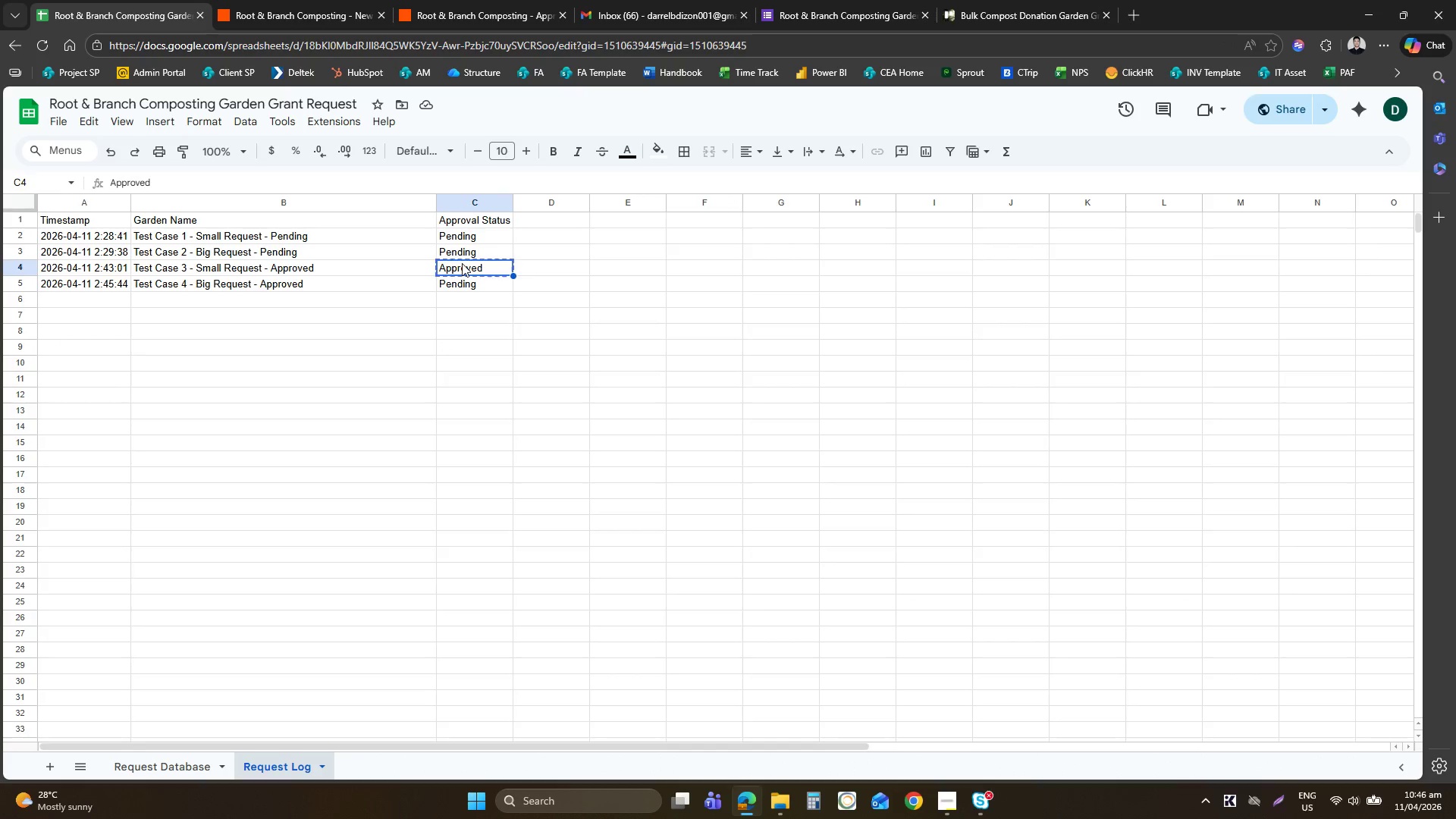 
key(Control+C)
 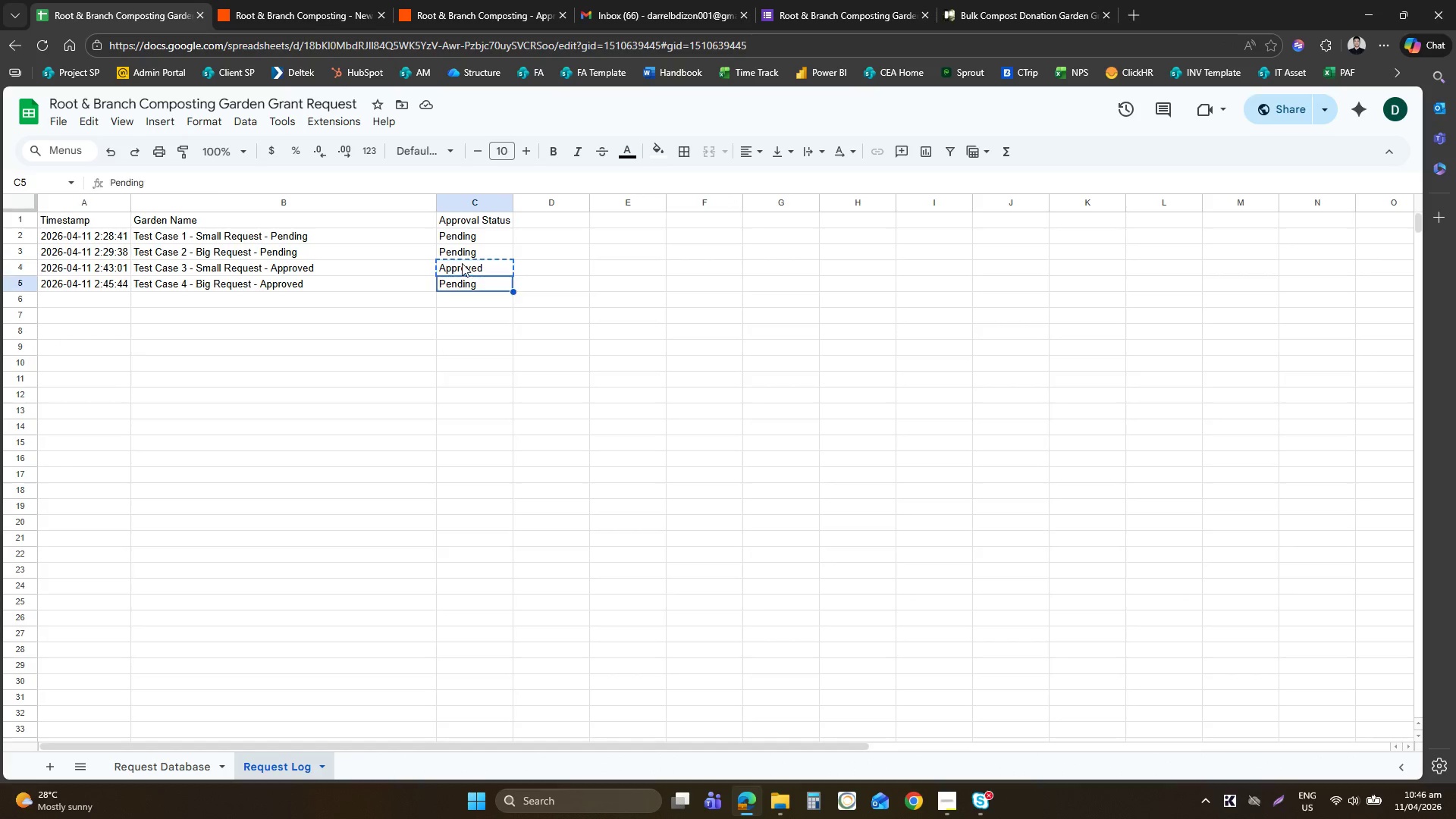 
key(ArrowDown)
 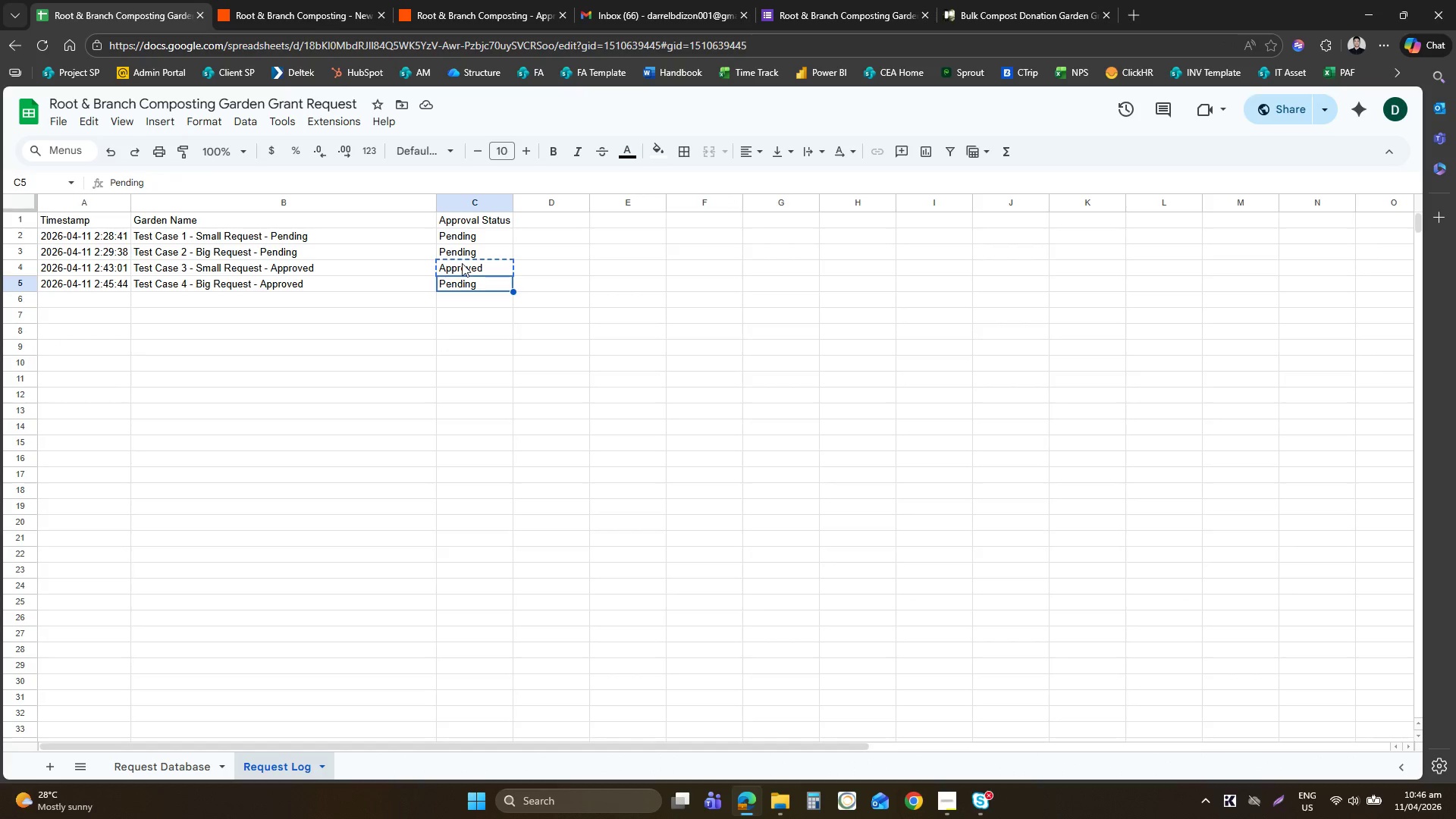 
key(Control+ControlLeft)
 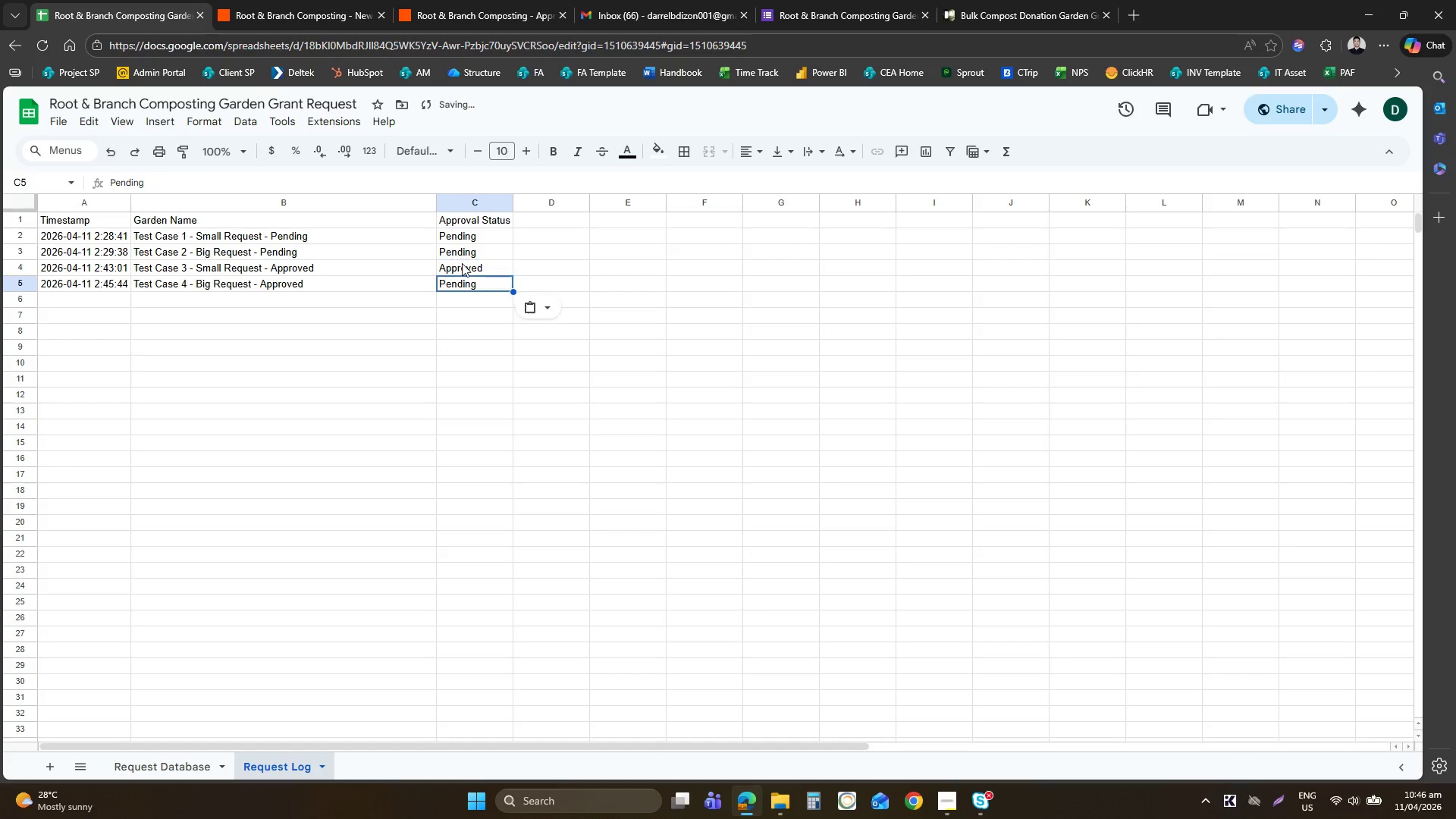 
key(Control+V)
 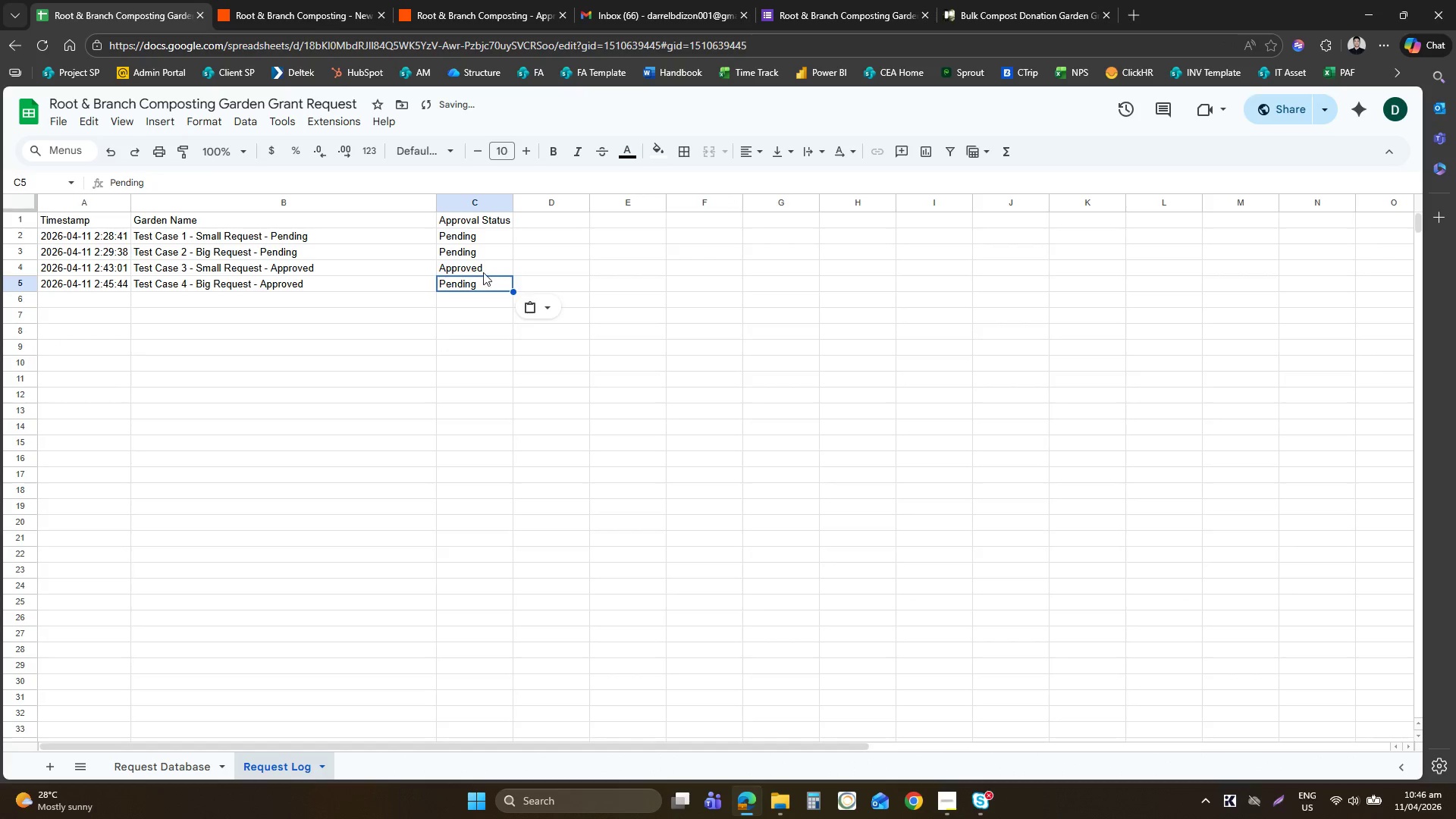 
left_click([479, 271])
 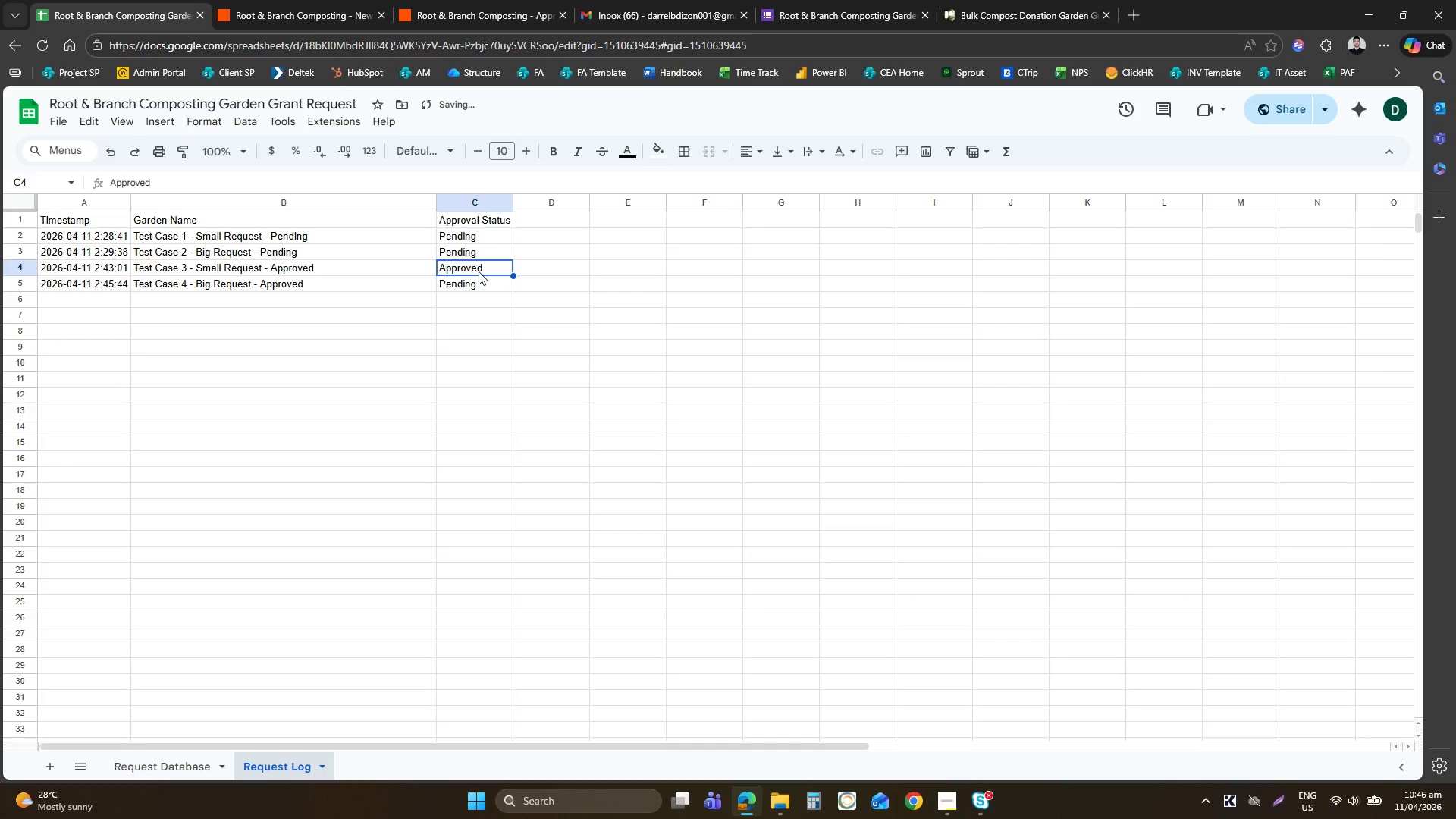 
key(Control+ControlLeft)
 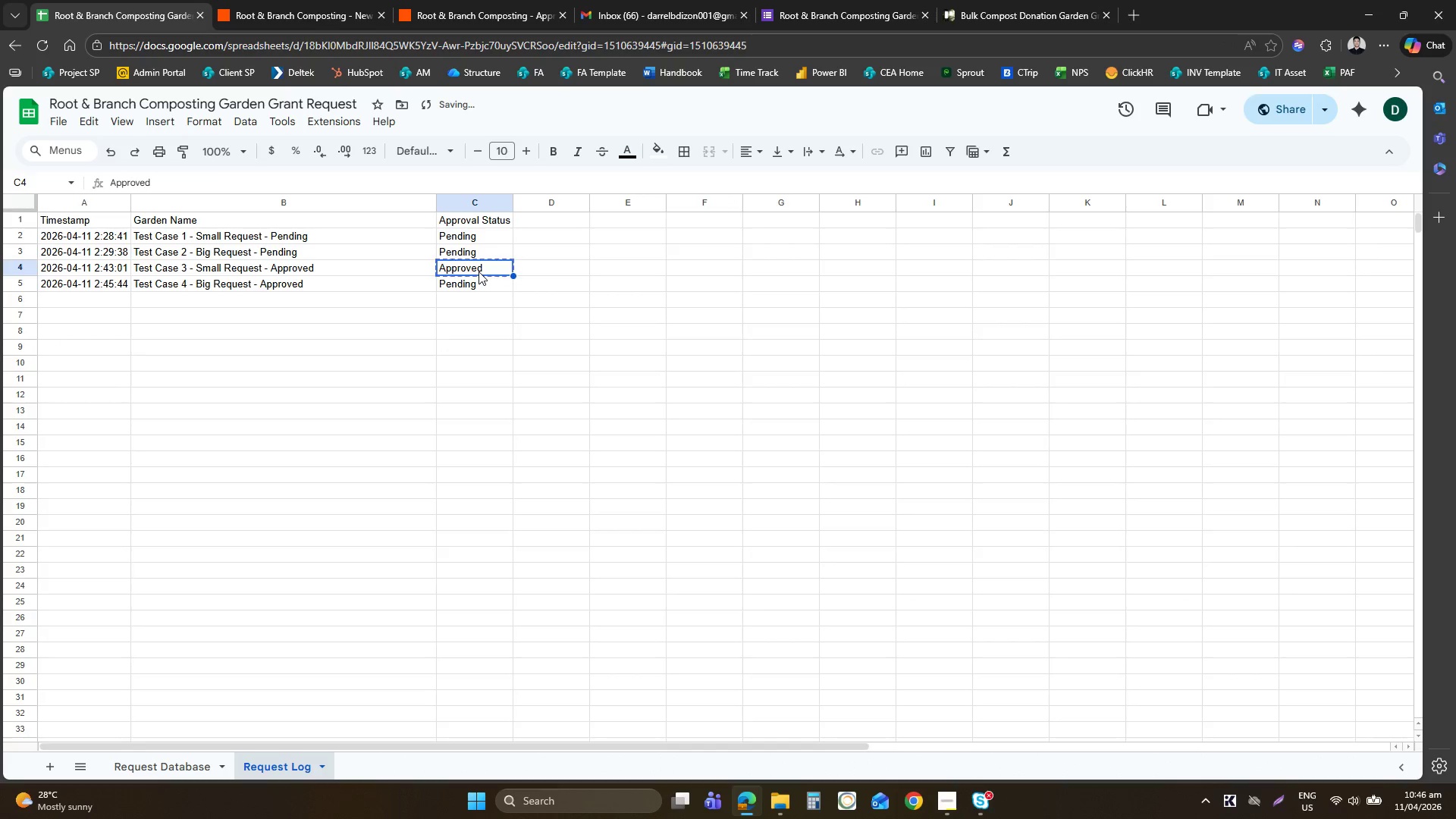 
key(Control+C)
 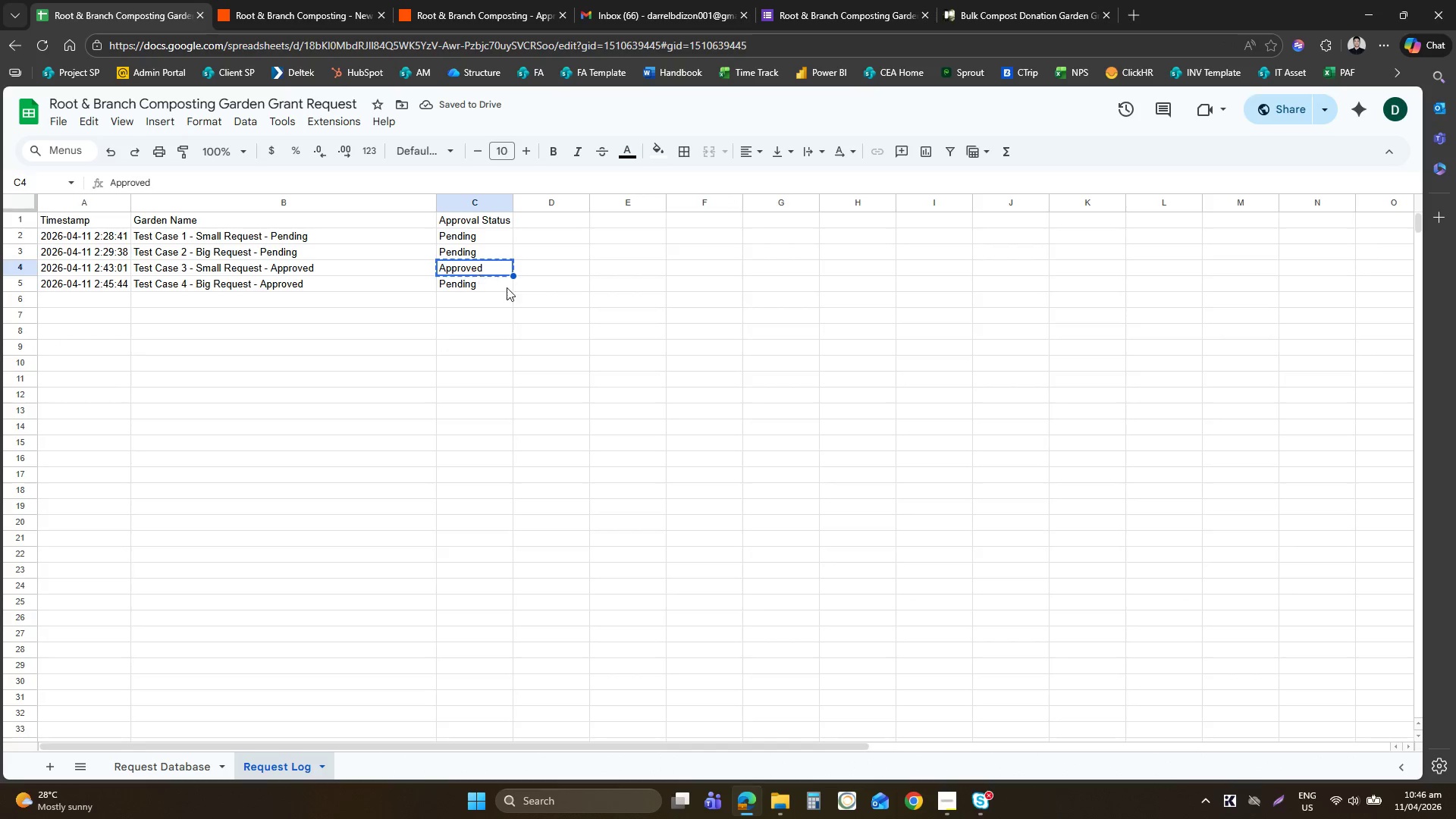 
key(Control+C)
 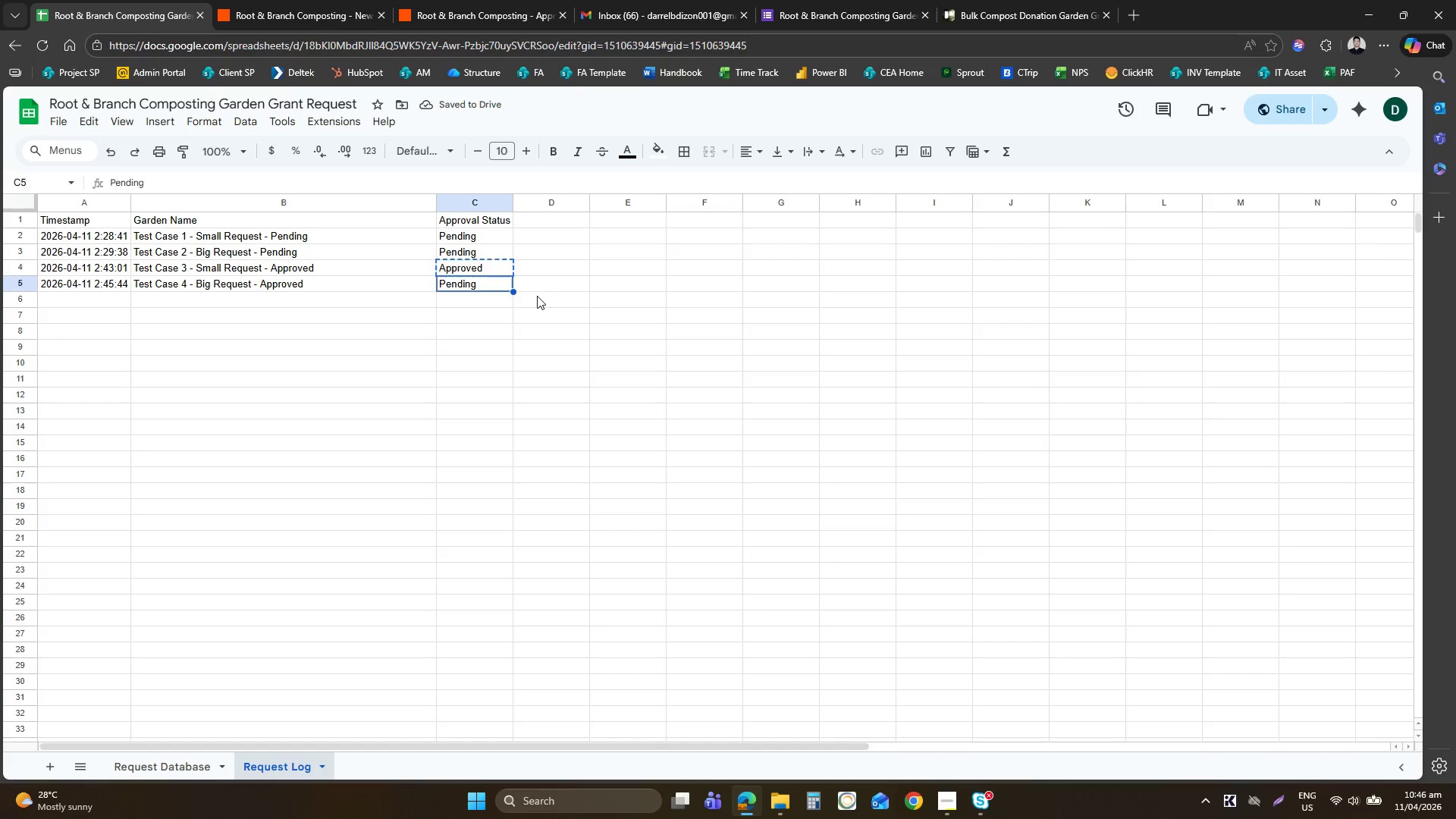 
key(ArrowDown)
 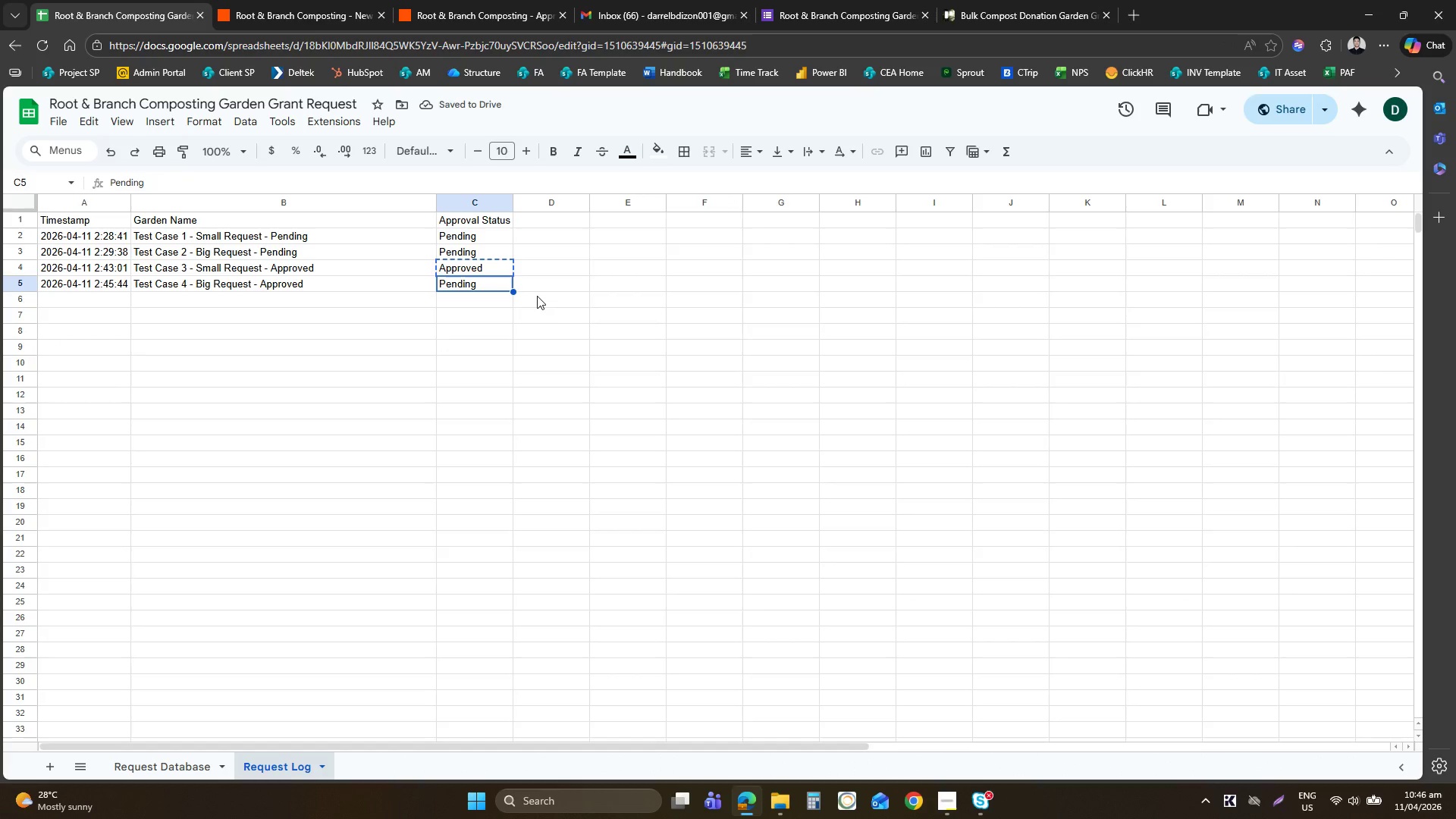 
key(Control+ControlLeft)
 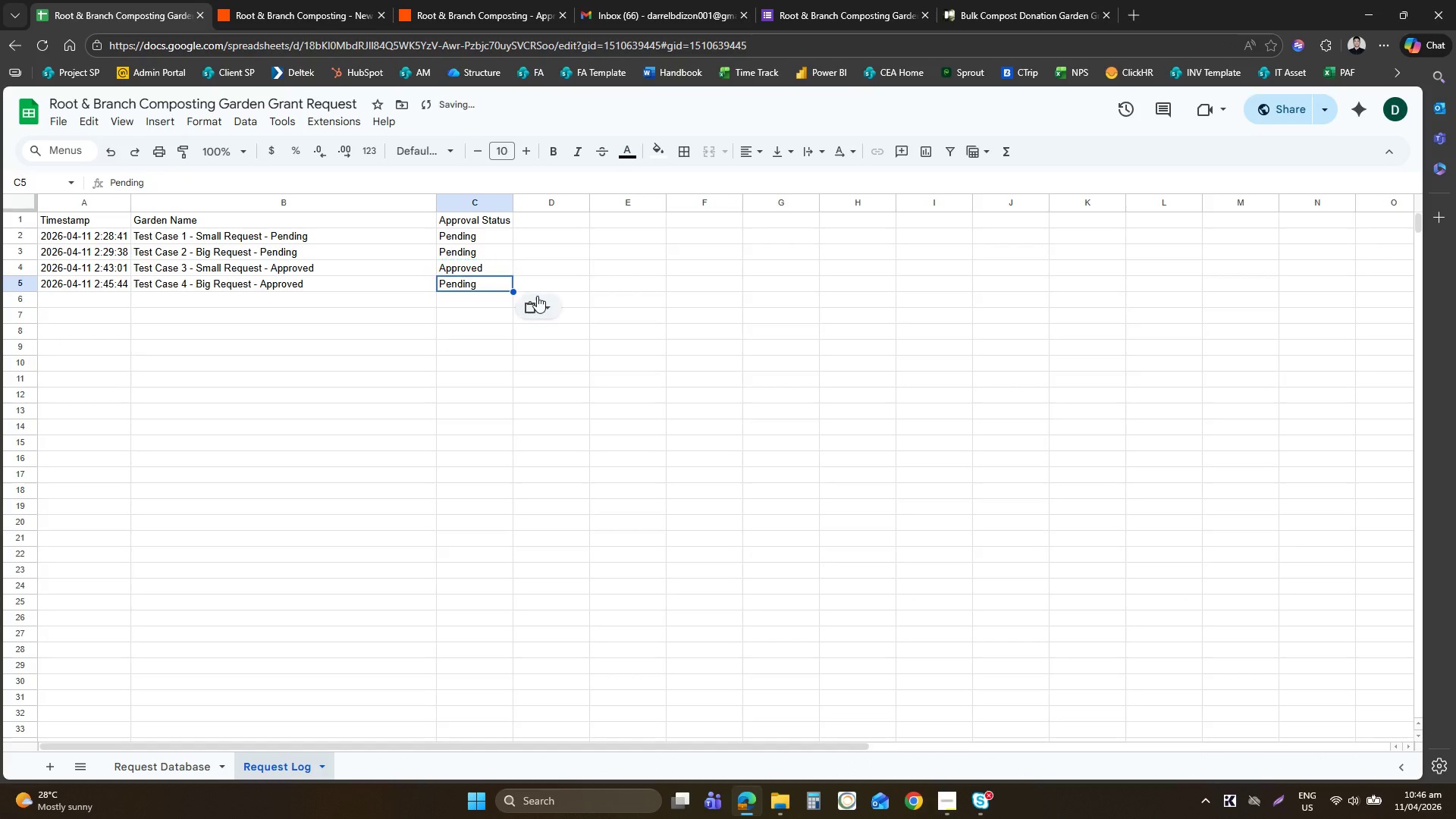 
key(Control+V)
 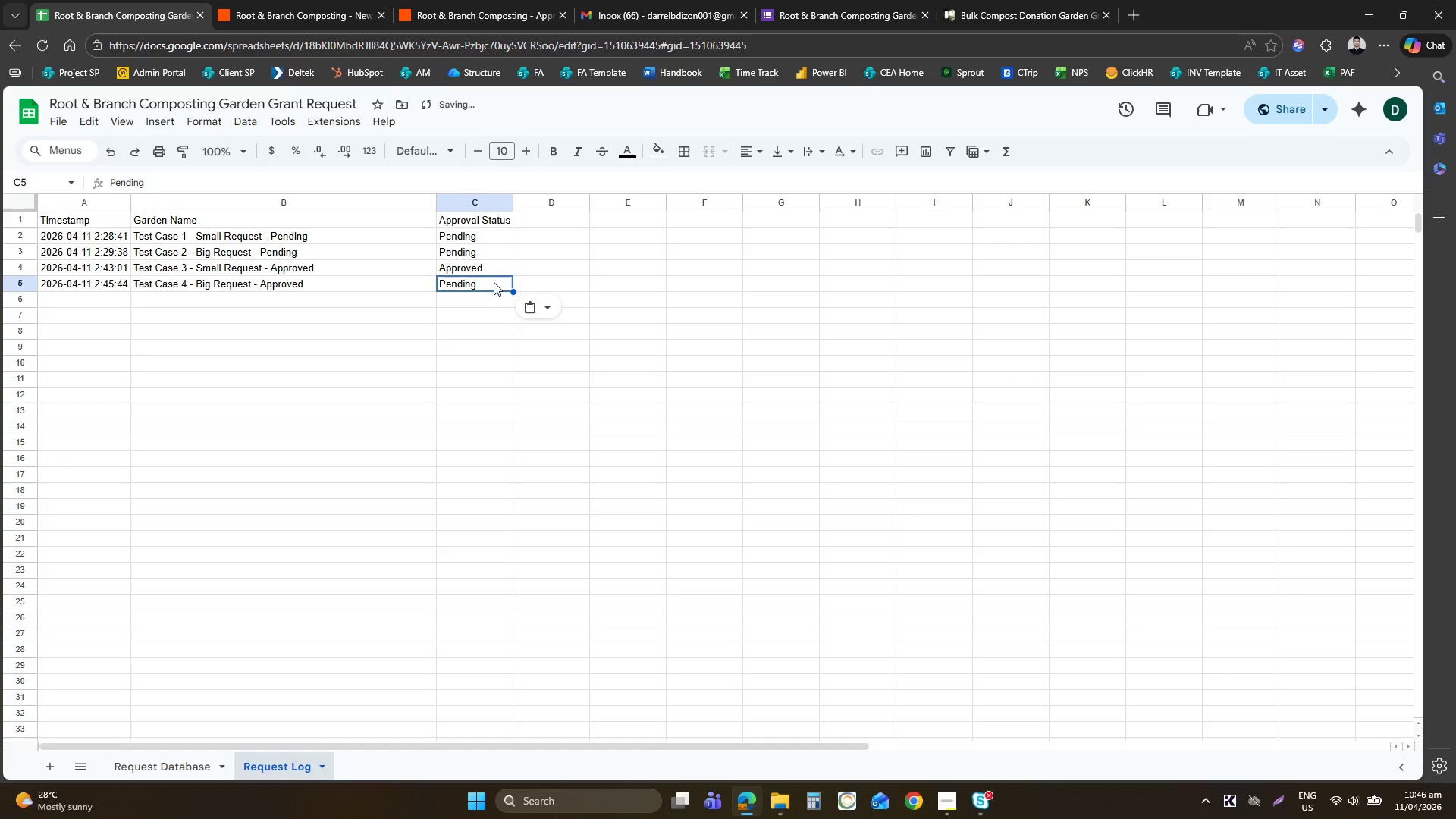 
left_click([494, 284])
 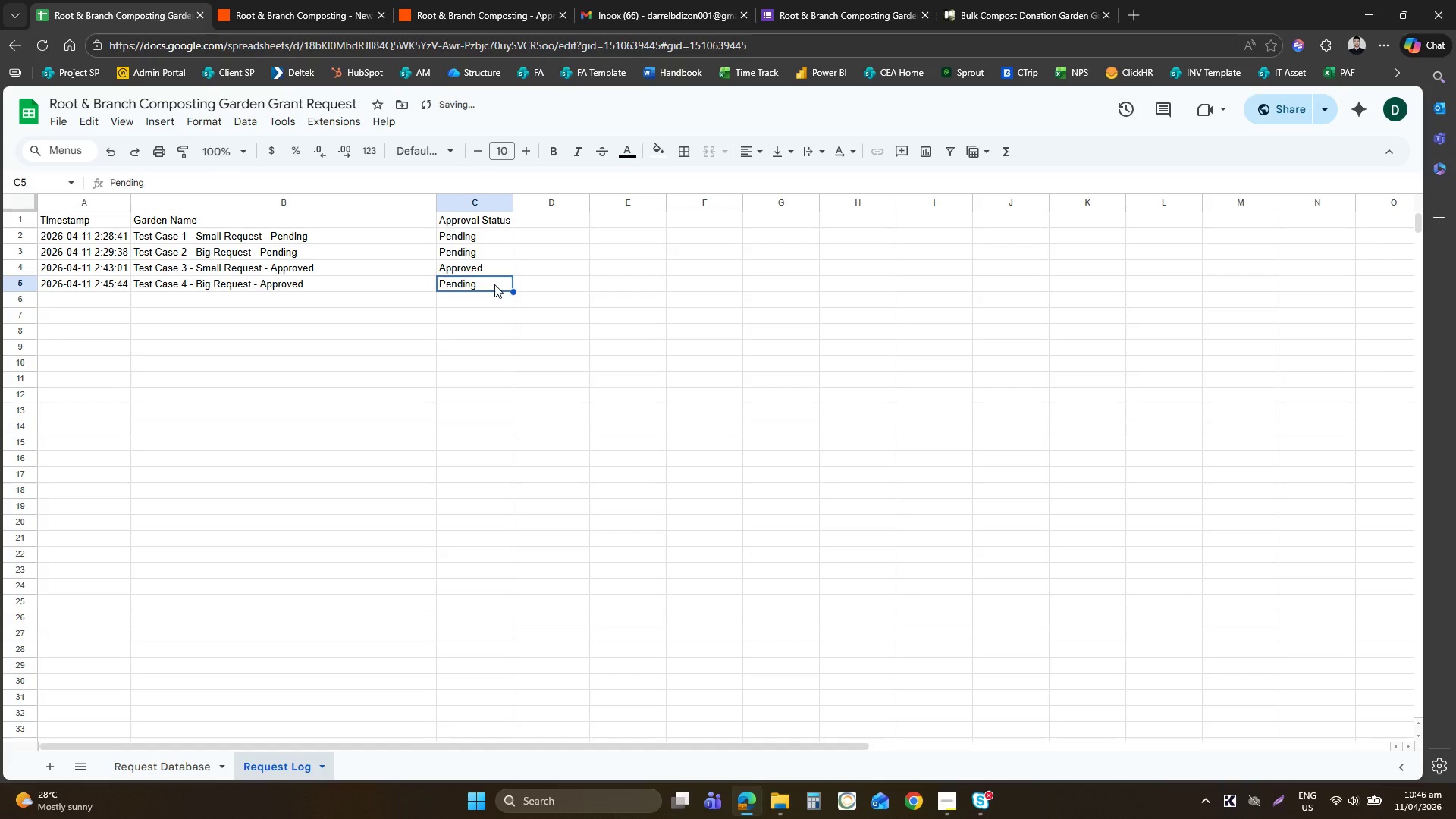 
type(Approved)
 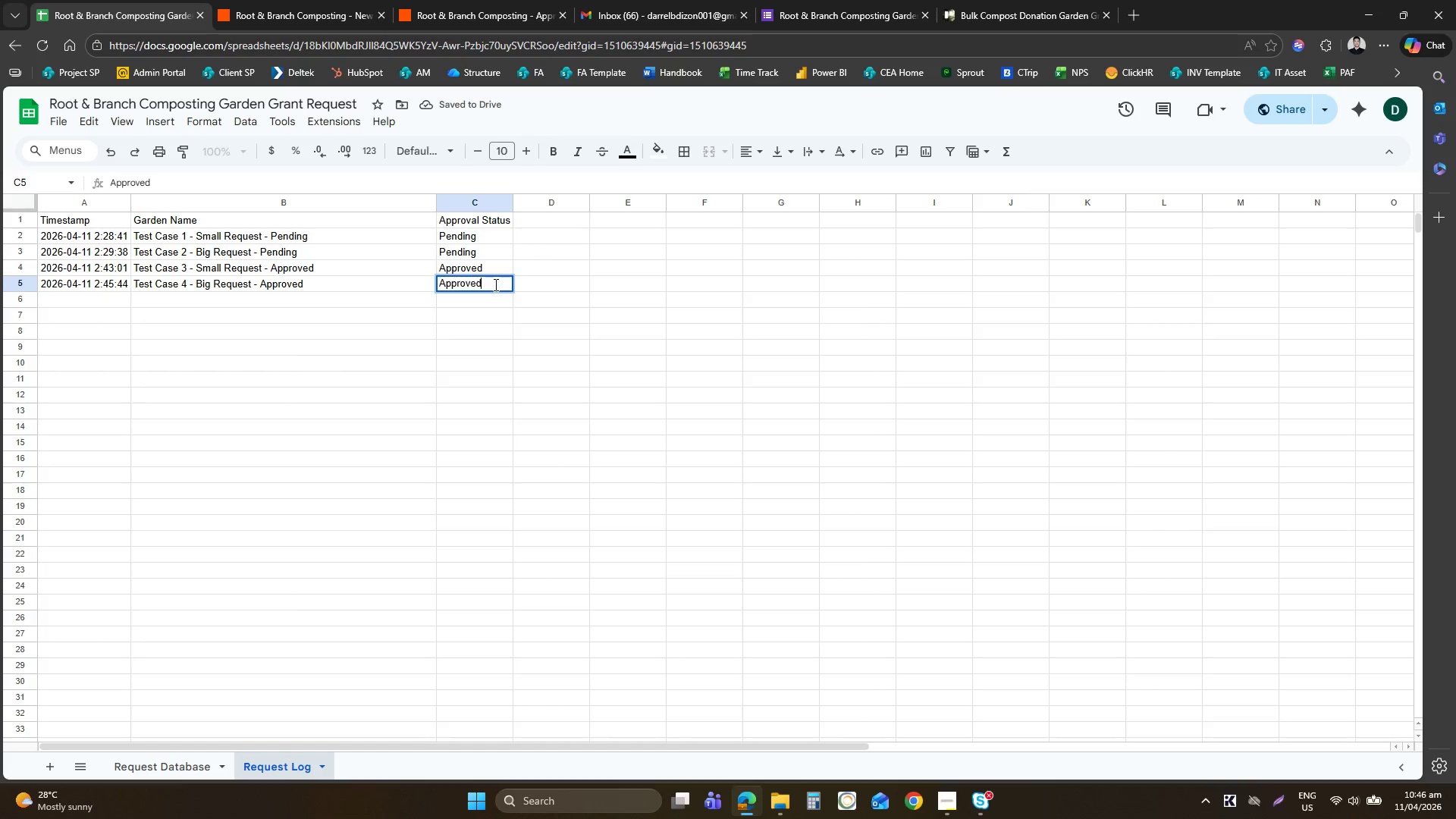 
key(Enter)
 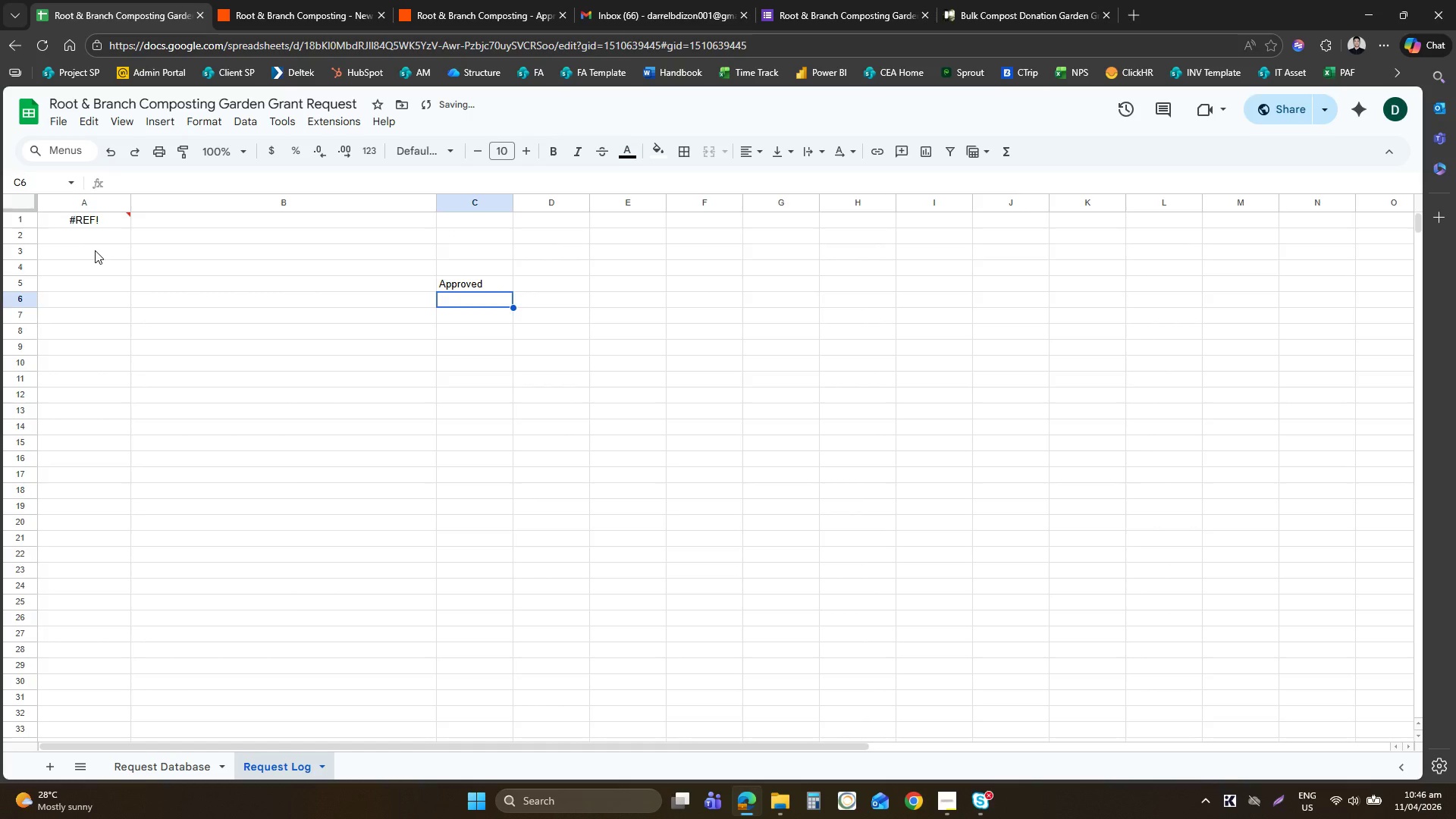 
key(Control+ControlLeft)
 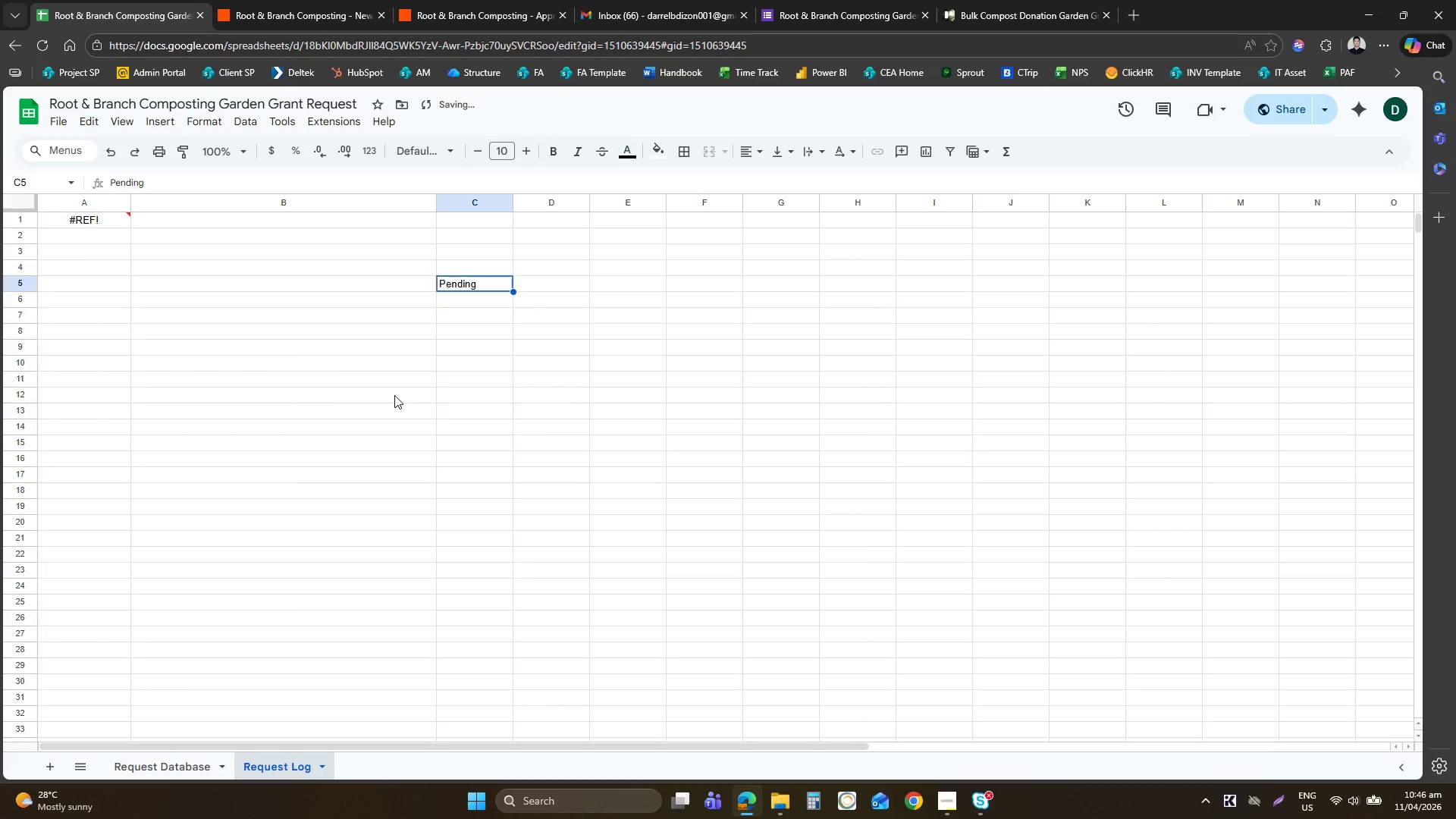 
key(Control+Z)
 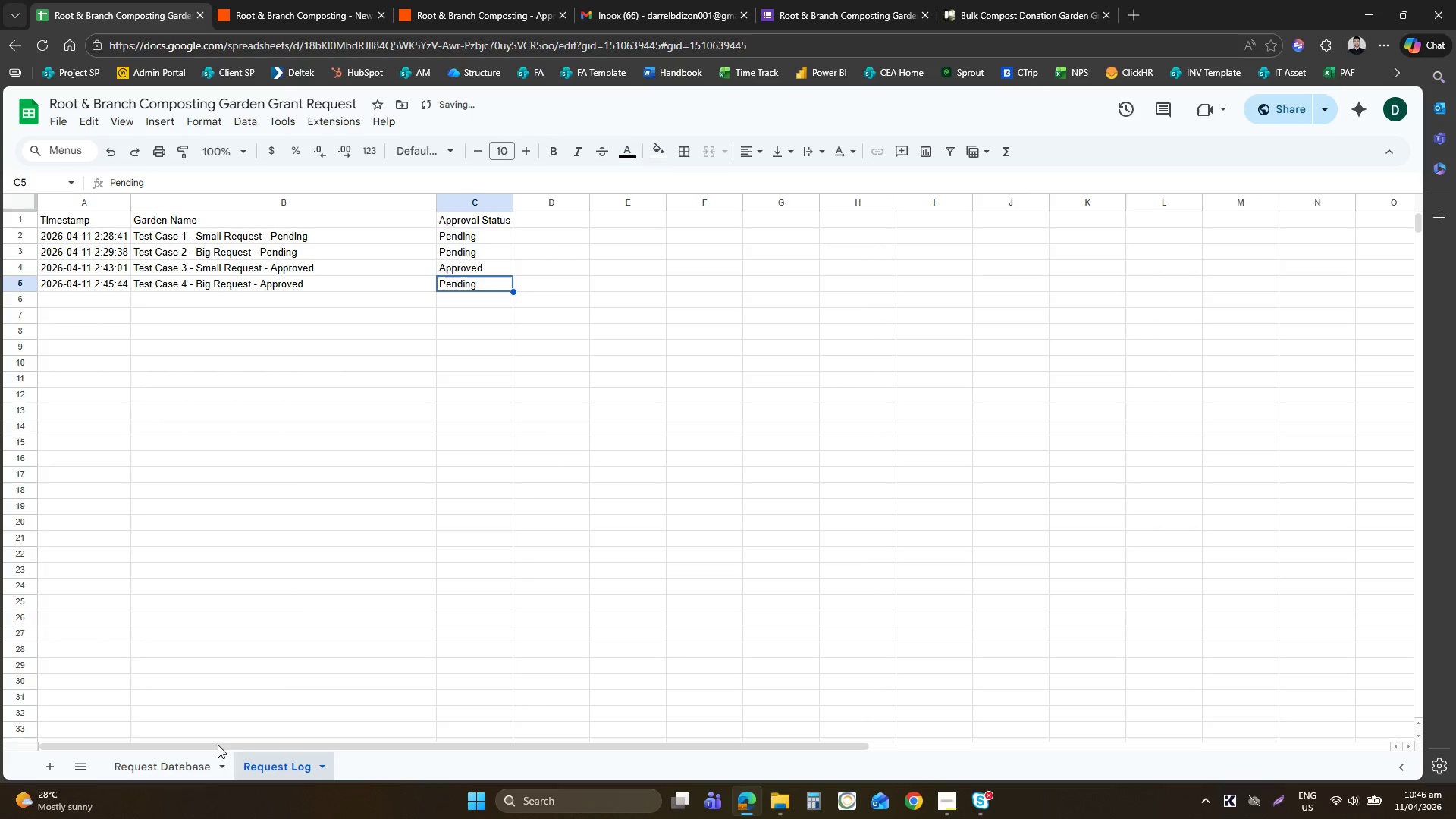 
left_click_drag(start_coordinate=[204, 770], to_coordinate=[196, 781])
 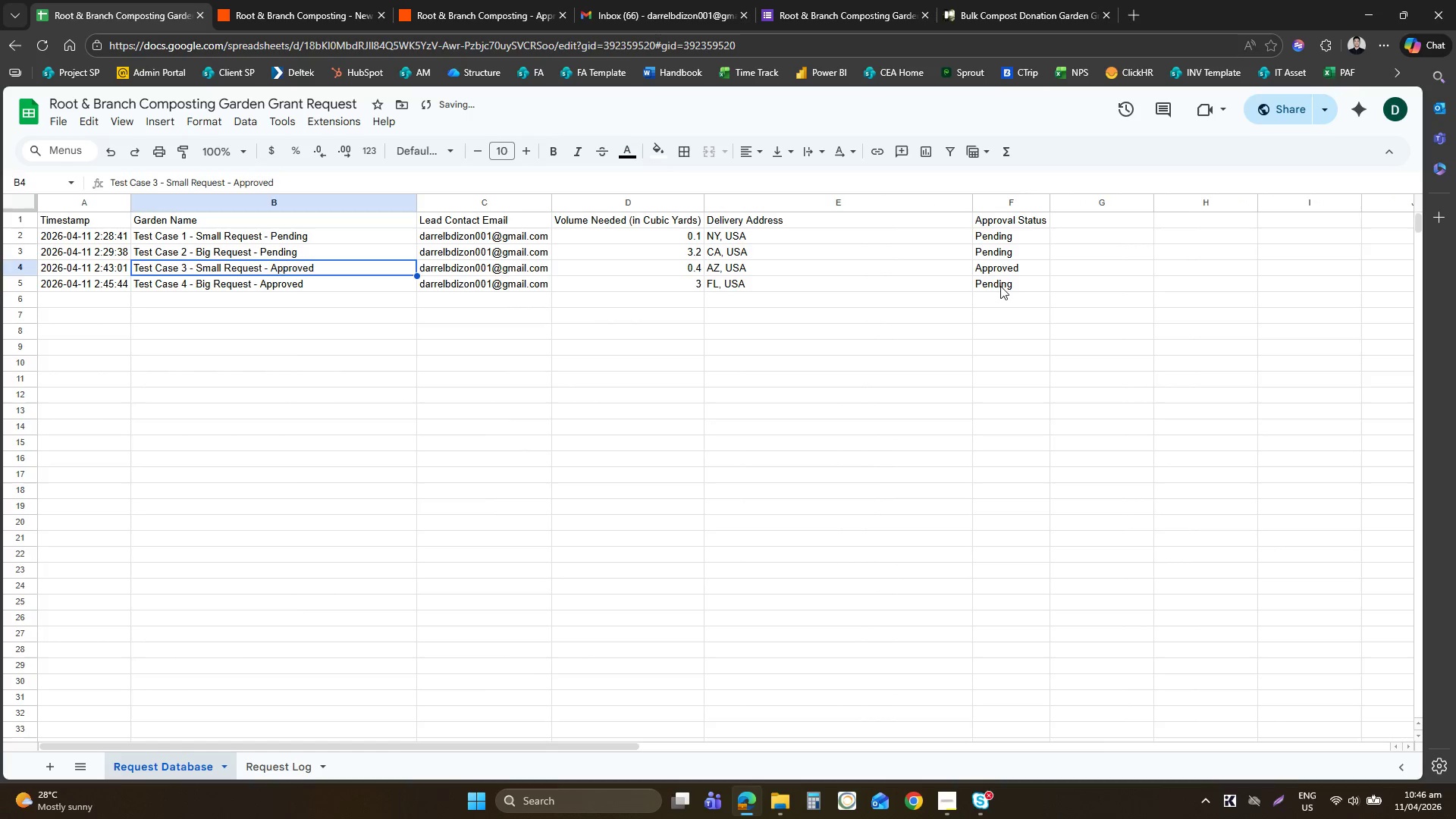 
left_click([1000, 287])
 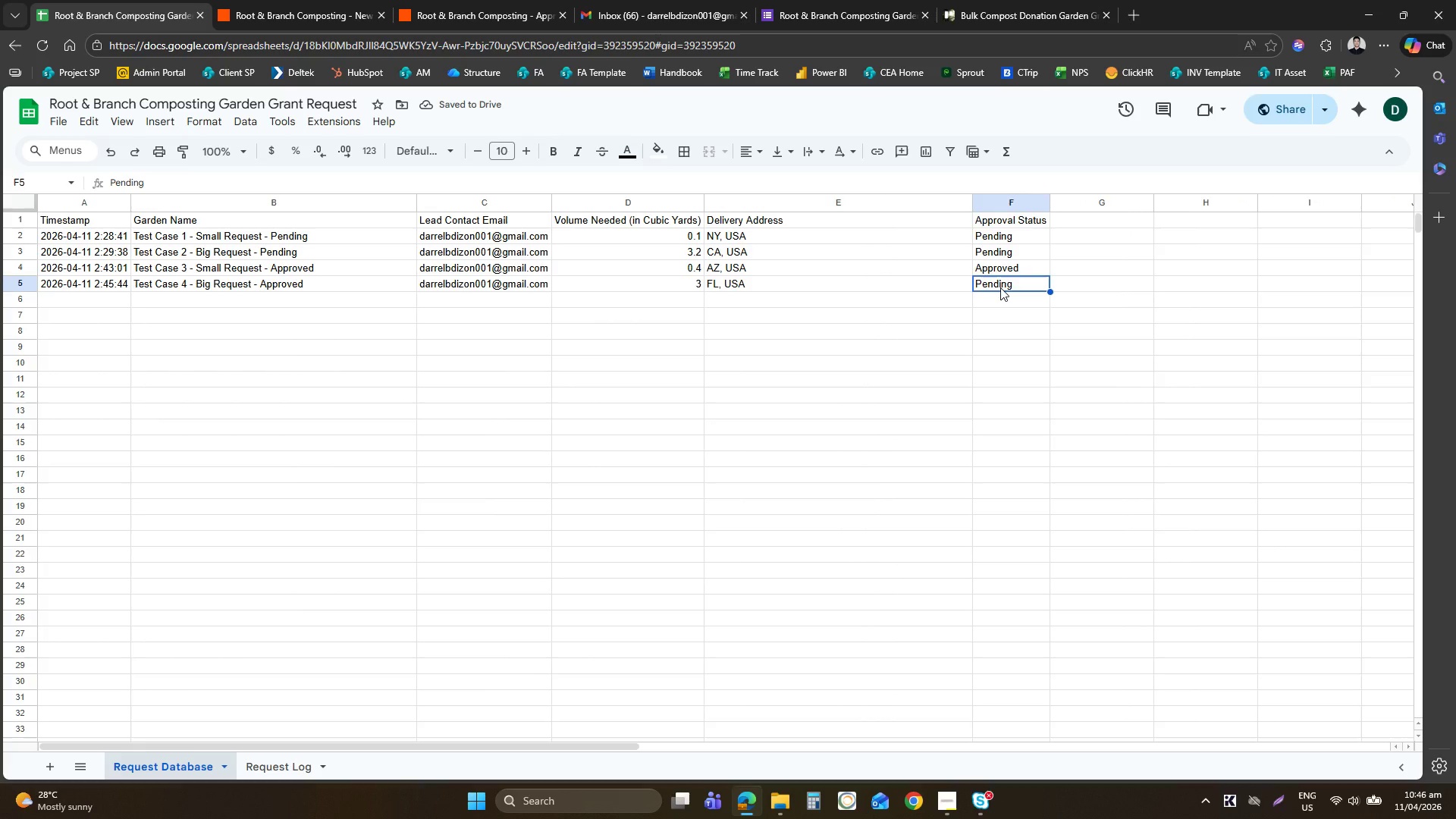 
key(Shift+ShiftLeft)
 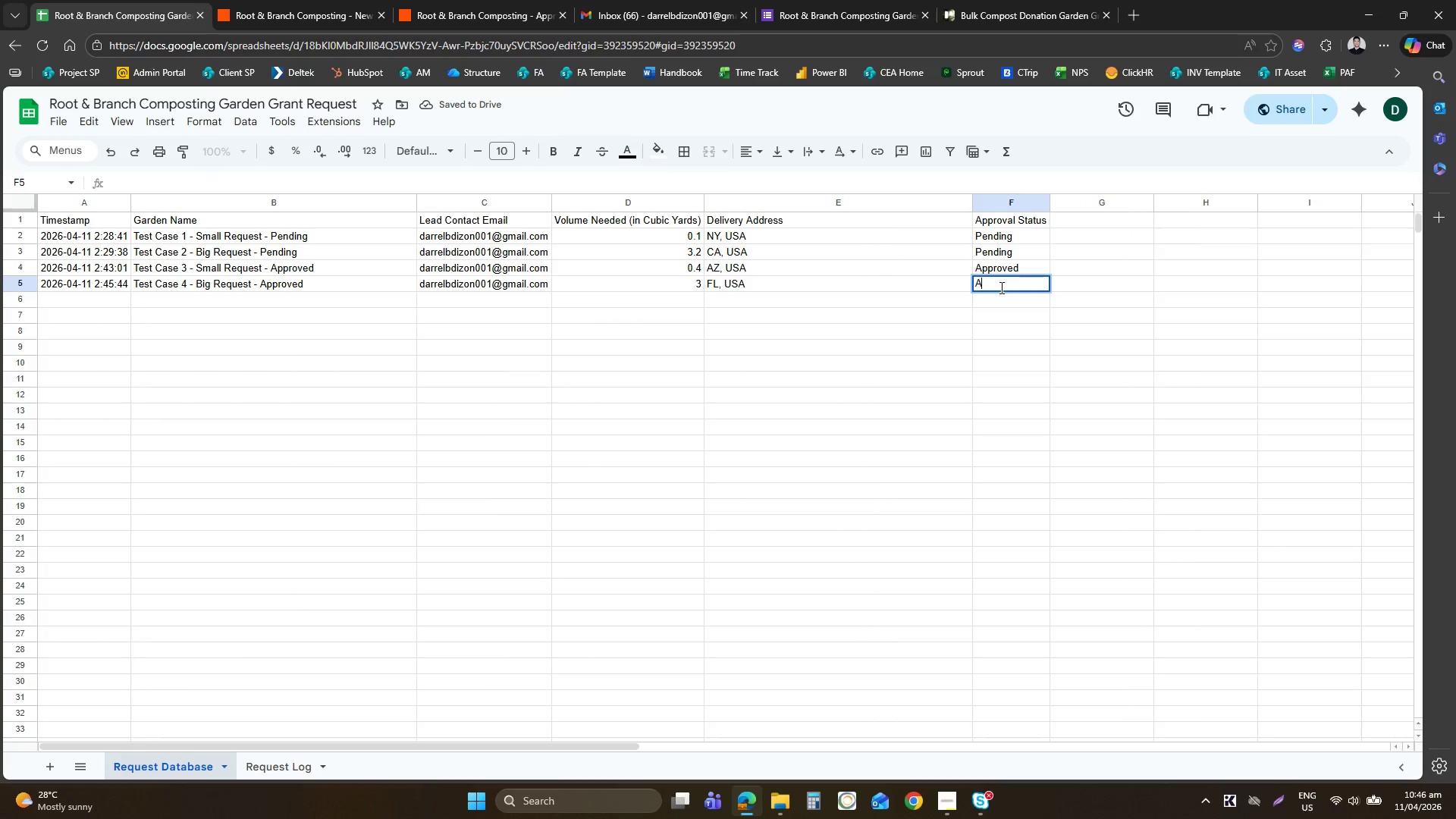 
key(Shift+A)
 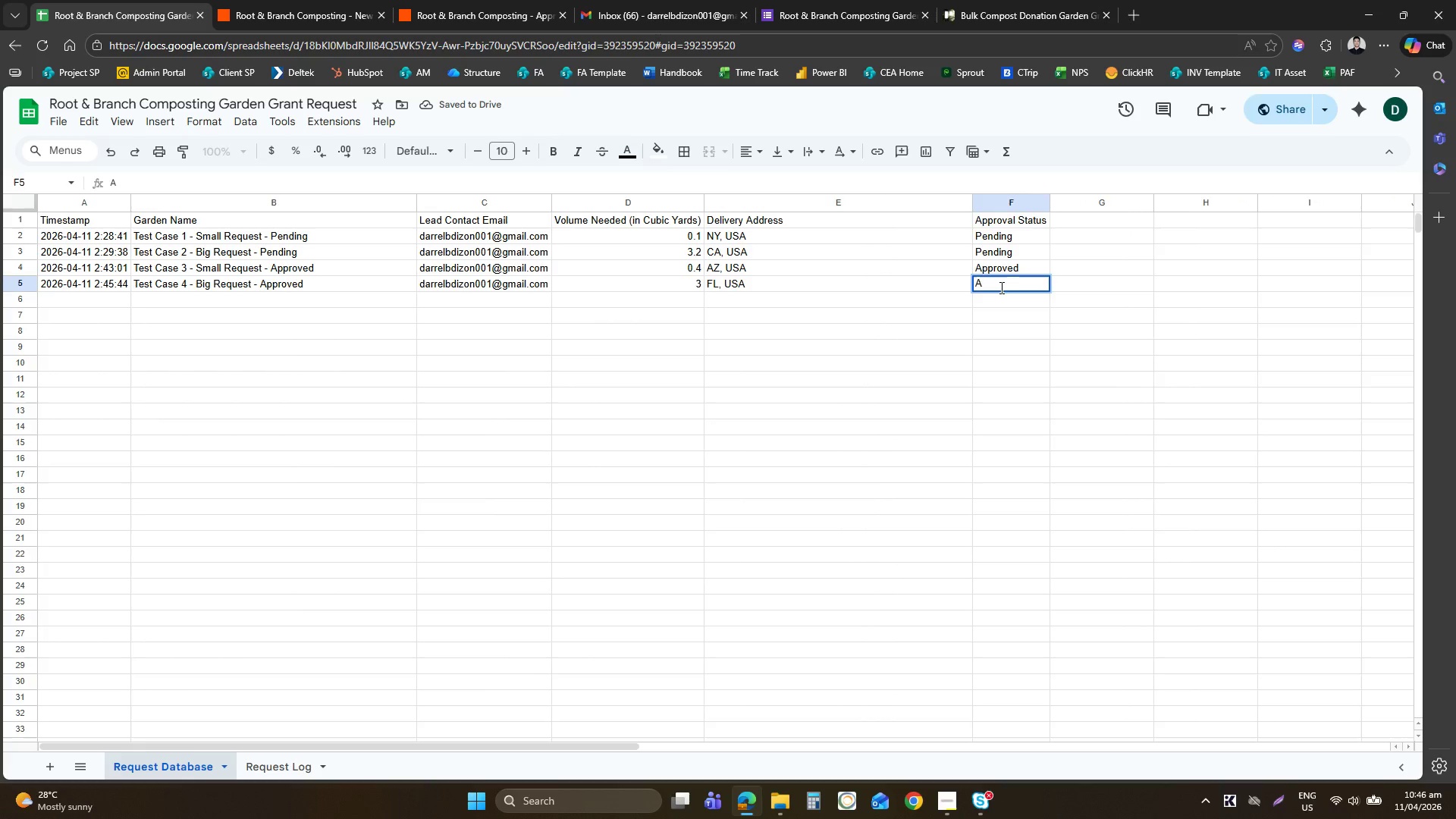 
key(Escape)
 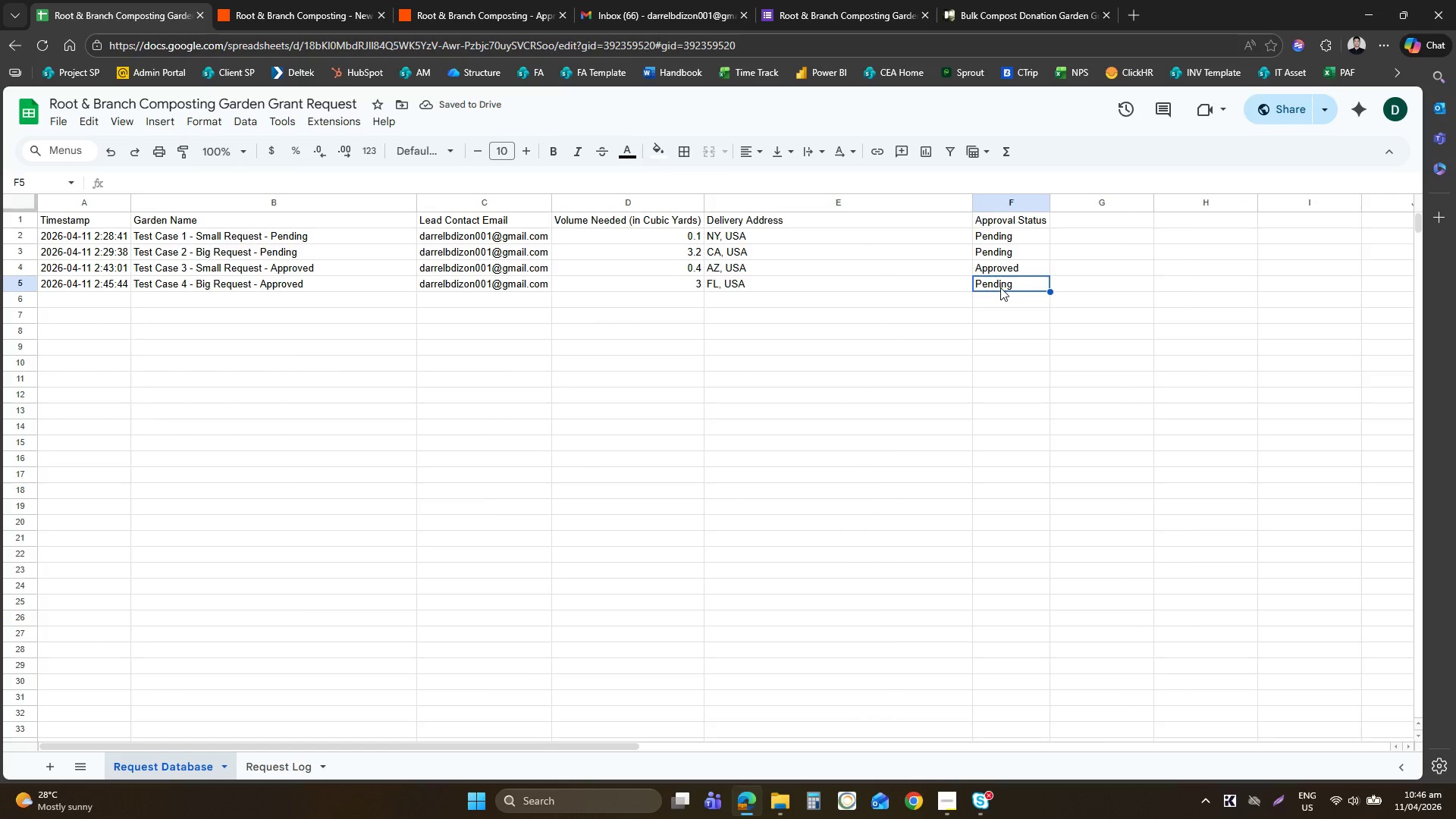 
key(ArrowUp)
 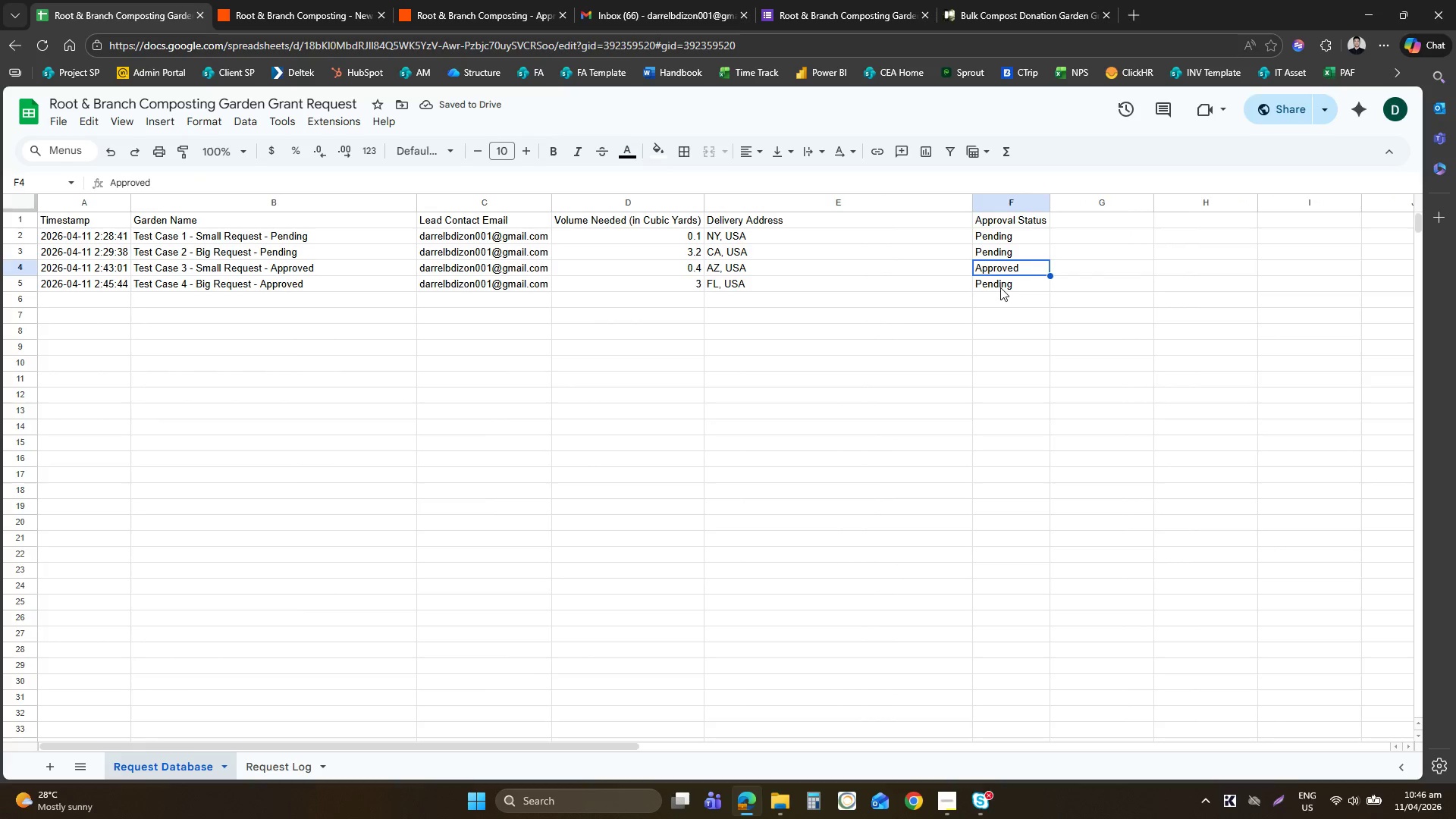 
key(Control+ControlLeft)
 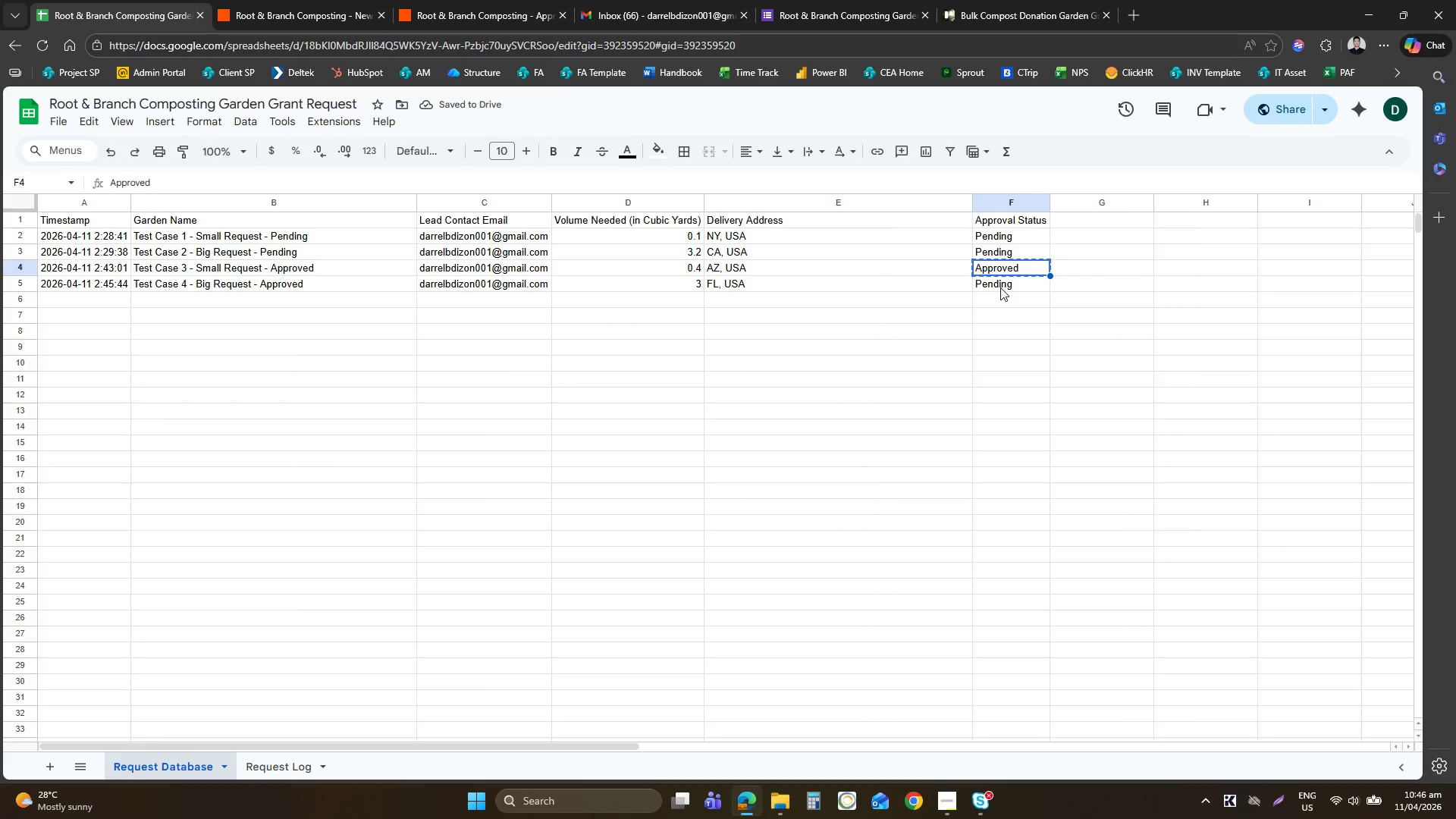 
key(Control+C)
 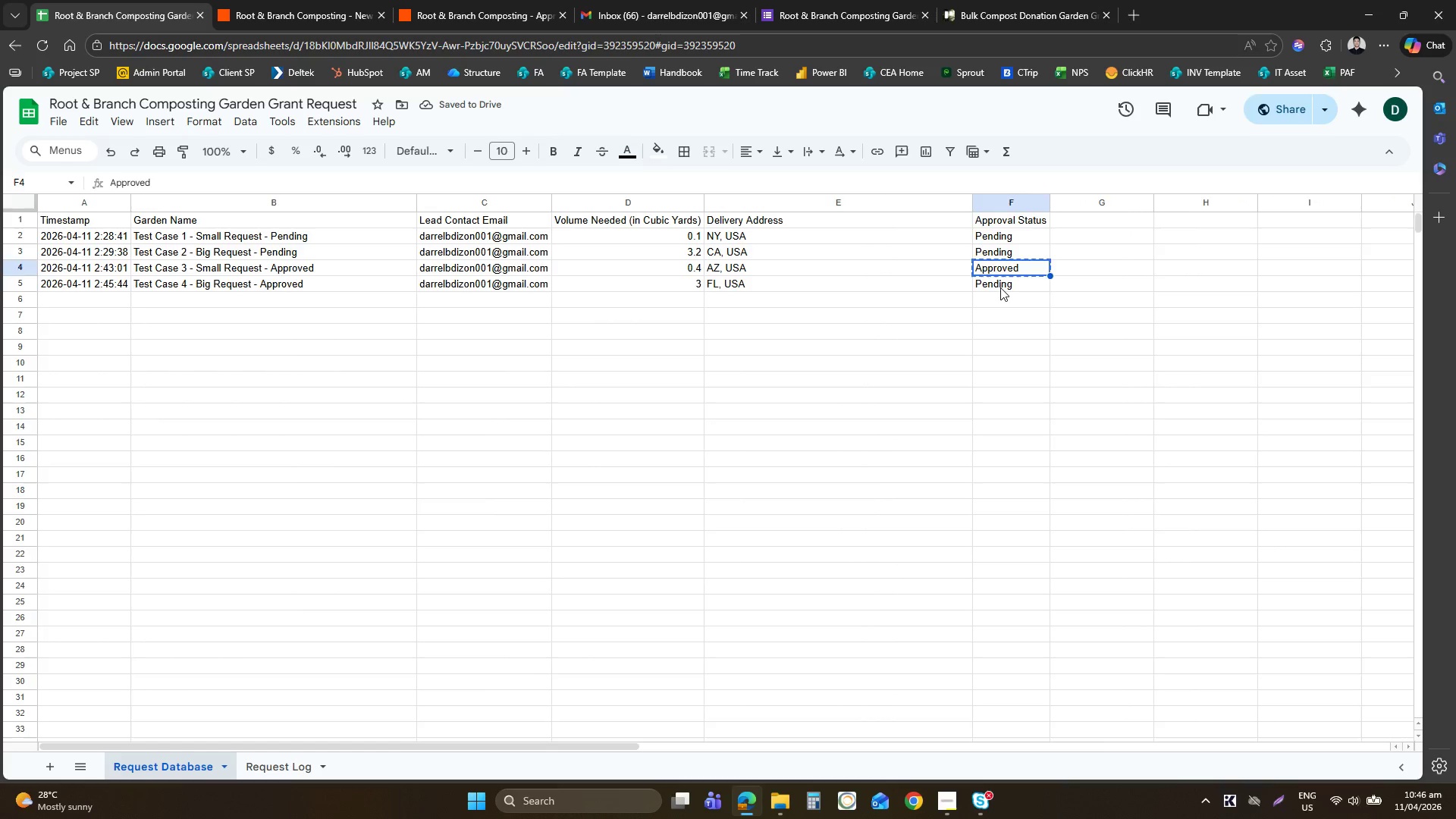 
key(ArrowDown)
 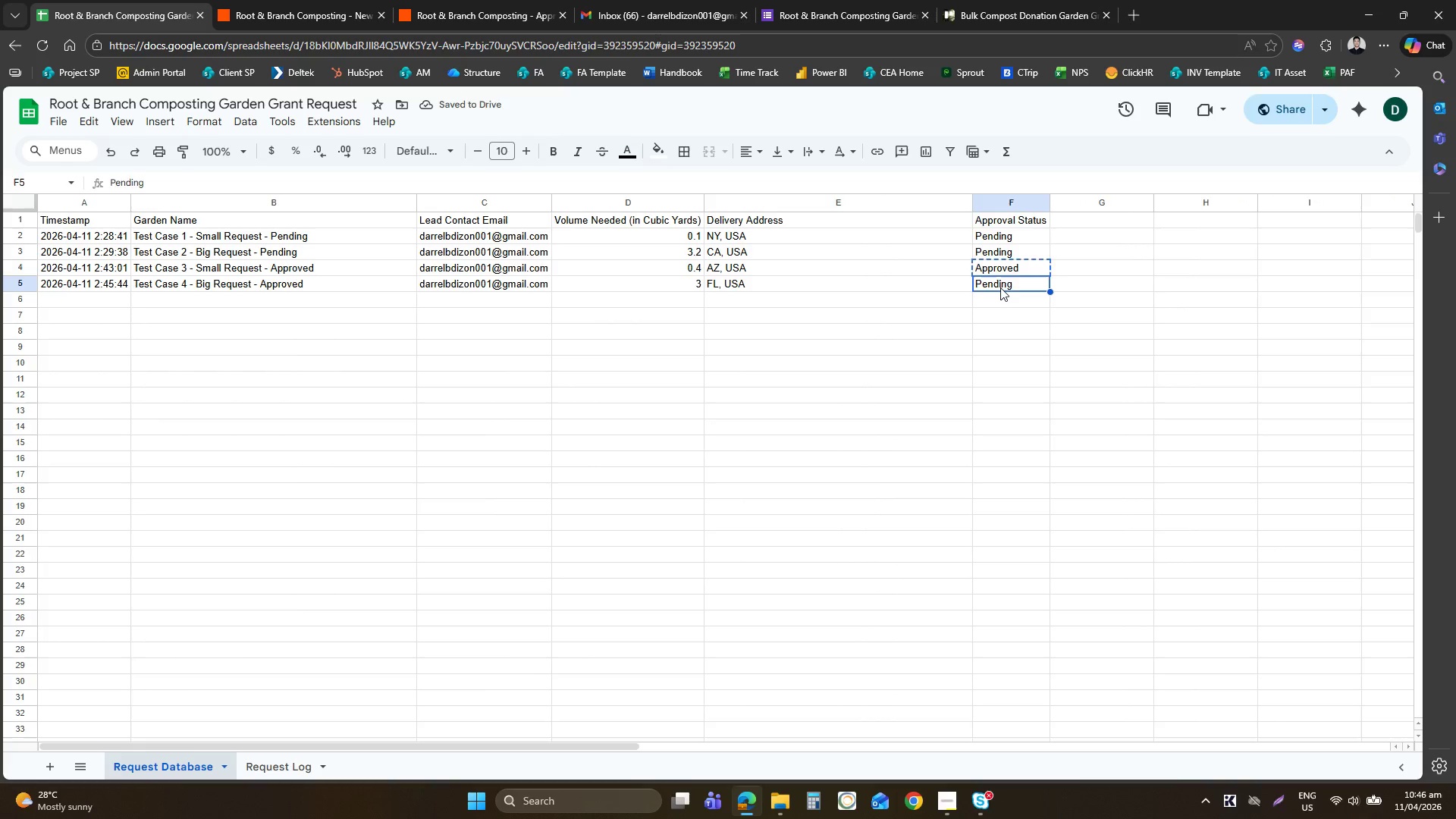 
key(Control+ControlLeft)
 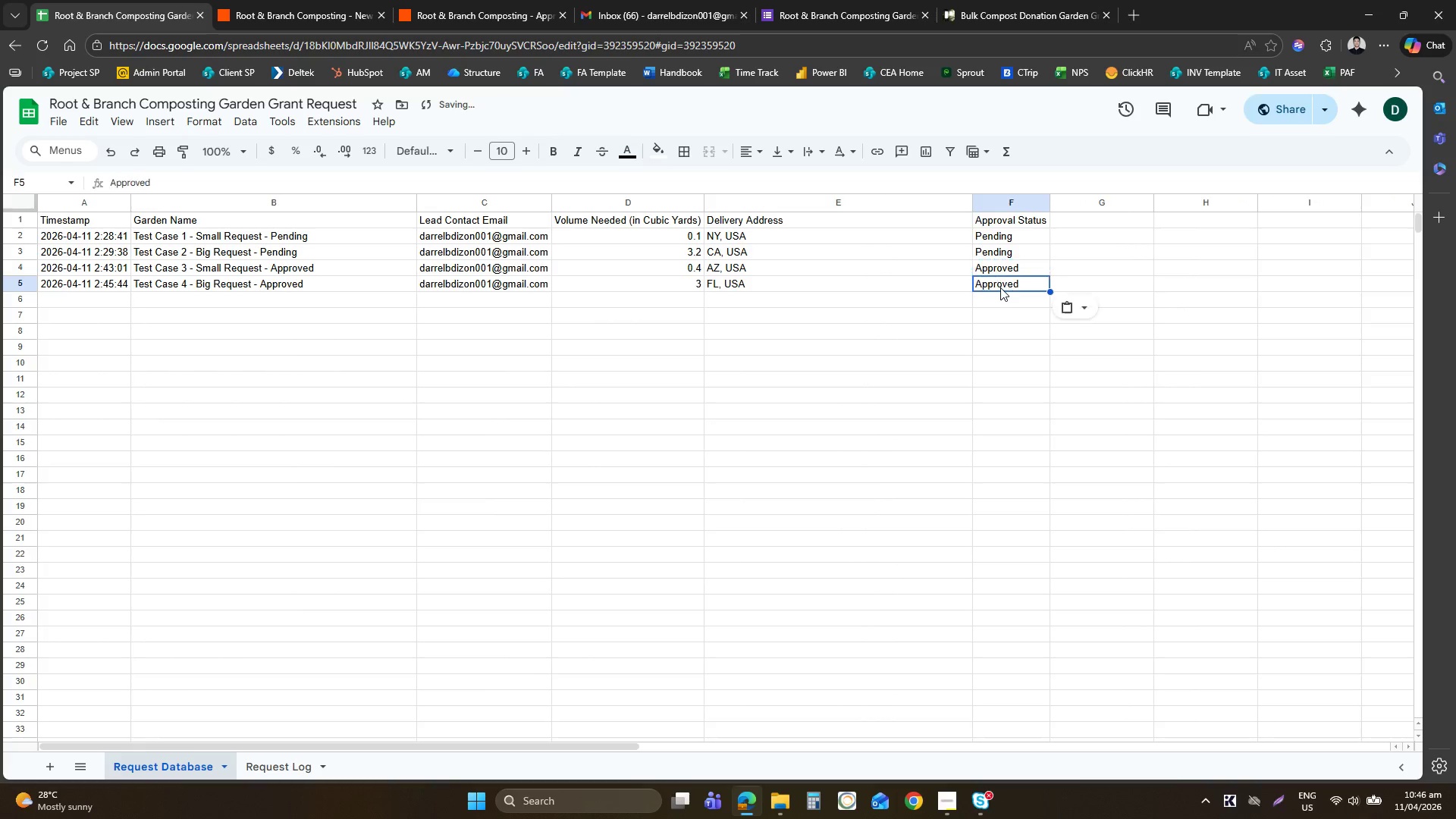 
key(Control+V)
 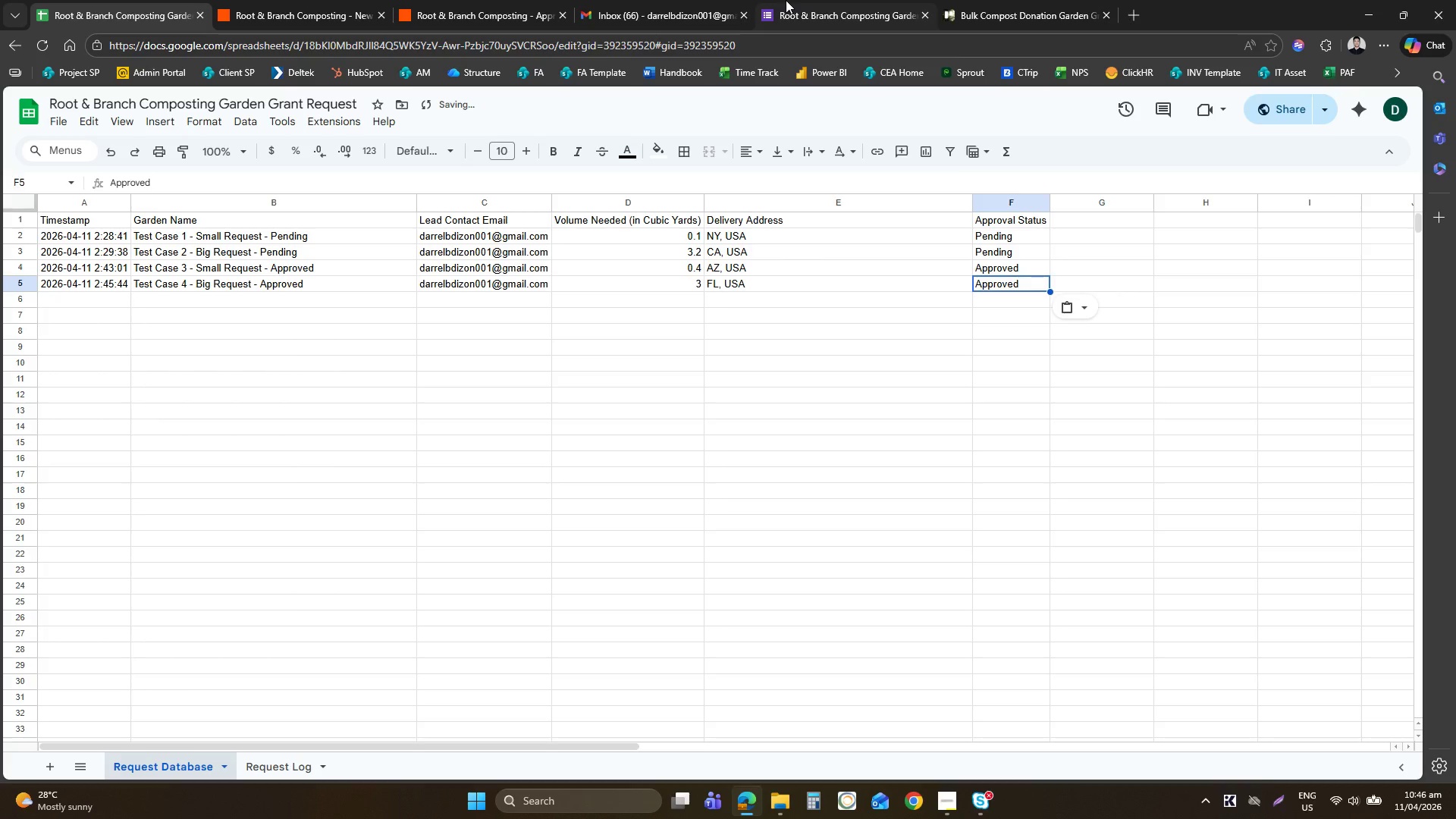 
left_click([770, 0])
 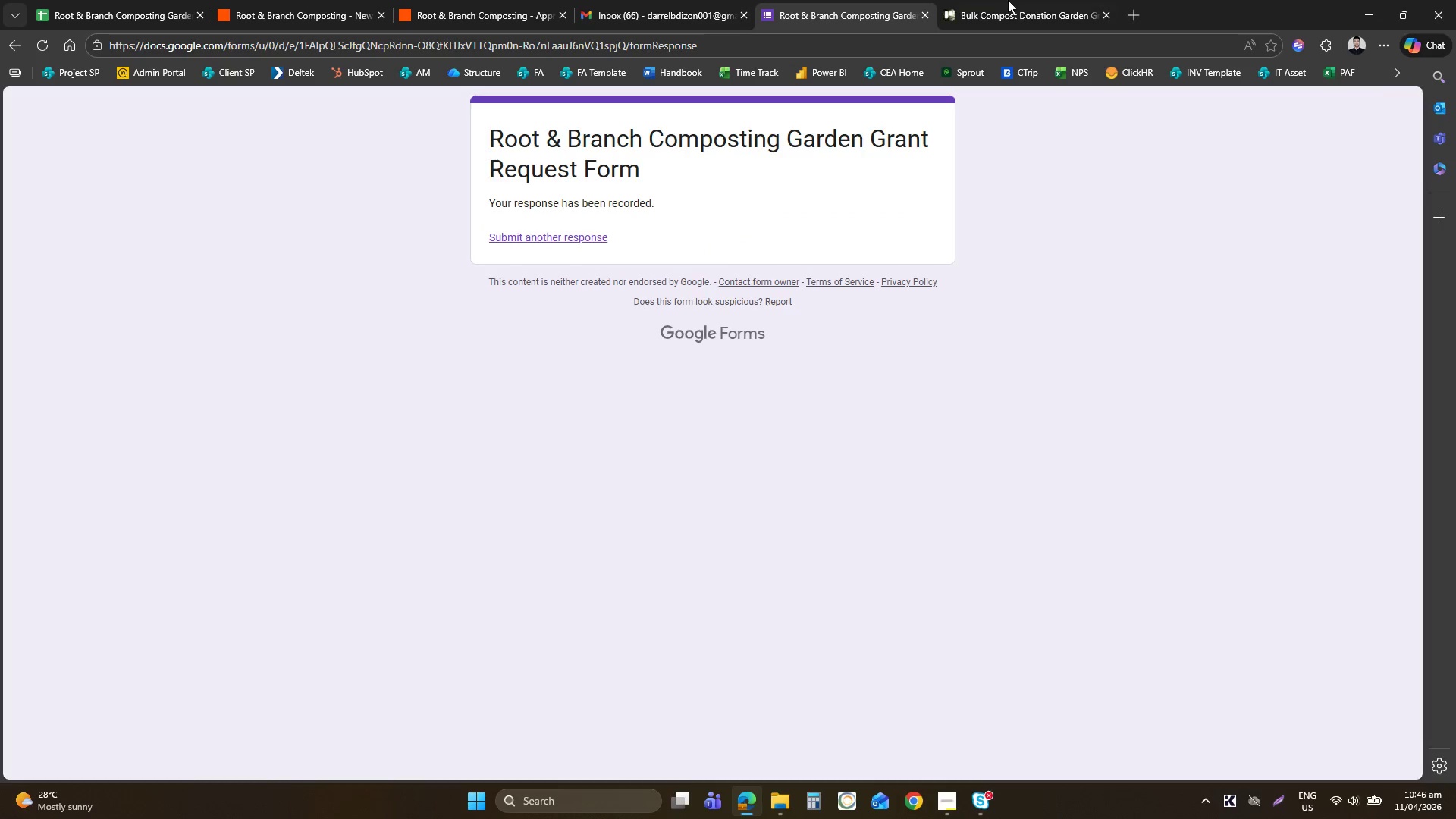 
left_click([1009, 0])
 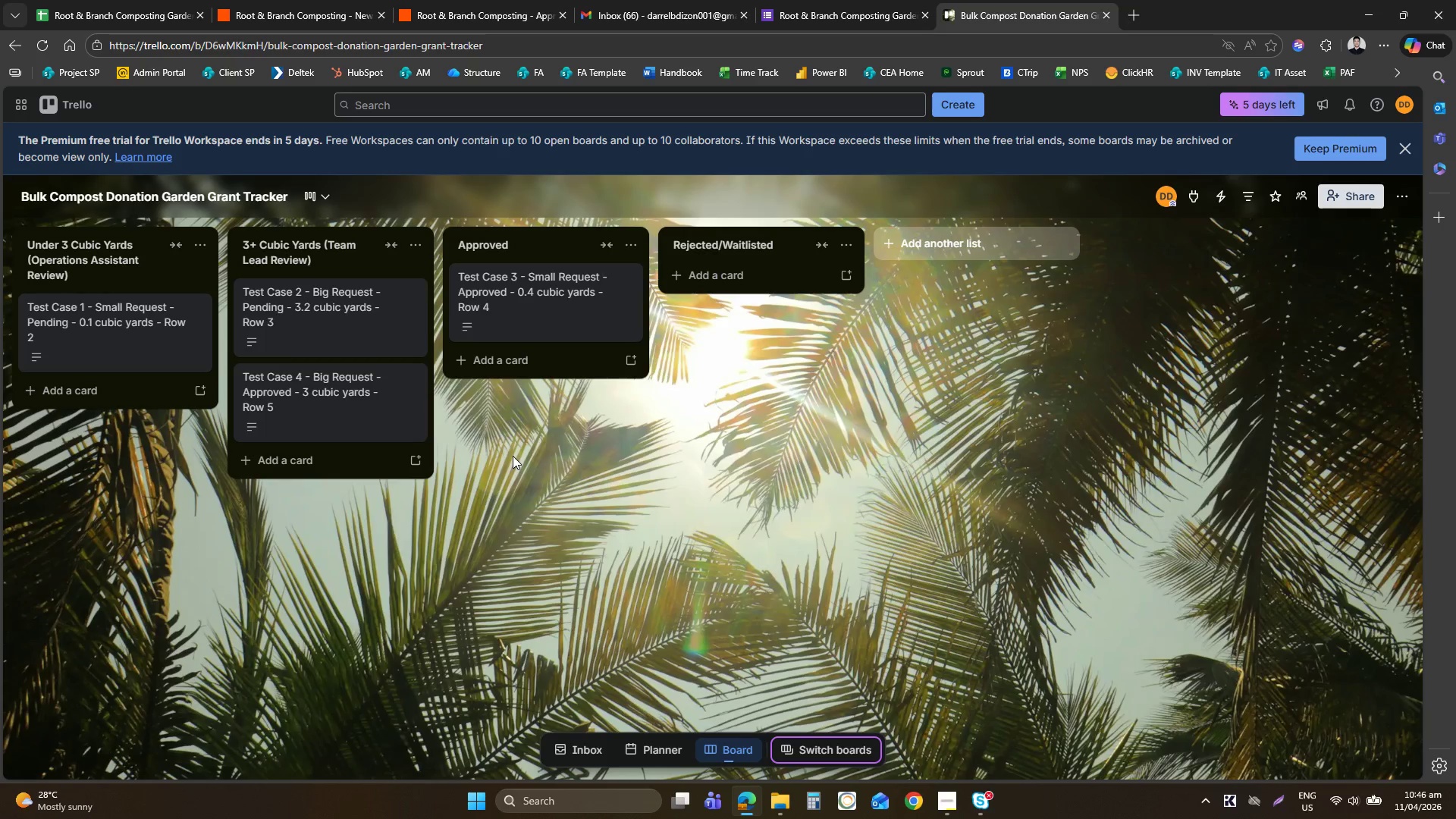 
left_click([297, 0])
 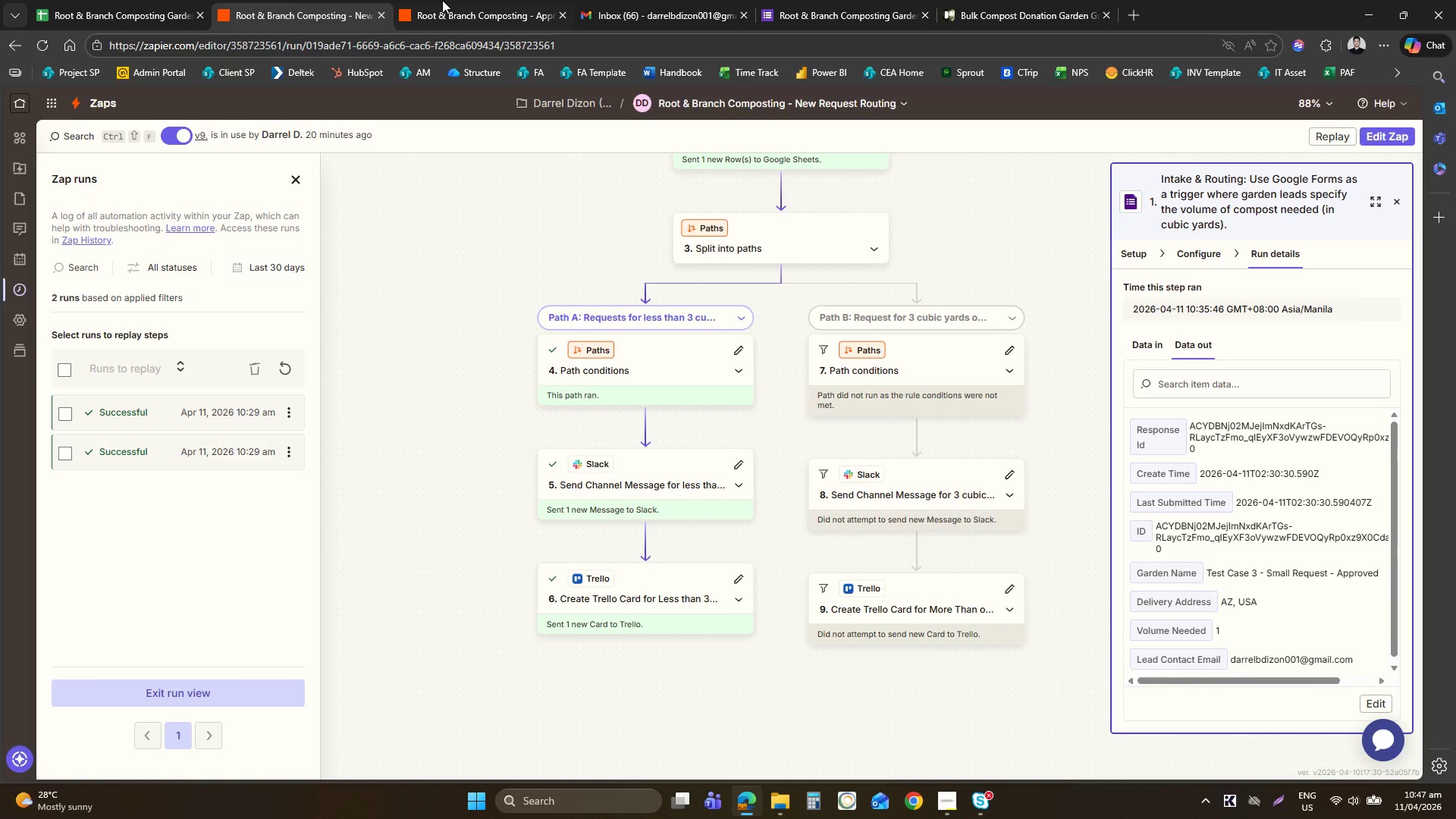 
left_click([442, 0])
 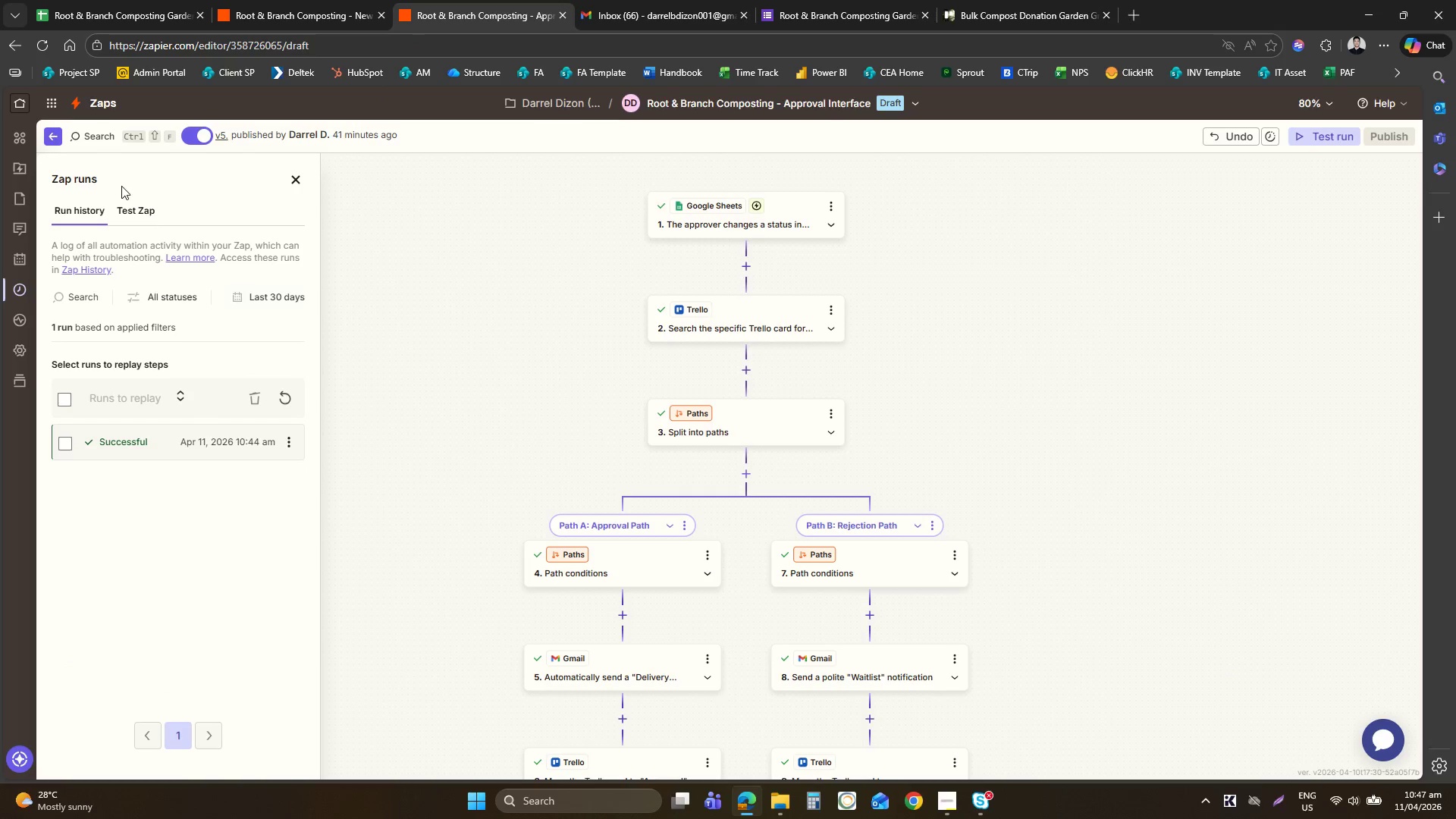 
left_click([127, 209])
 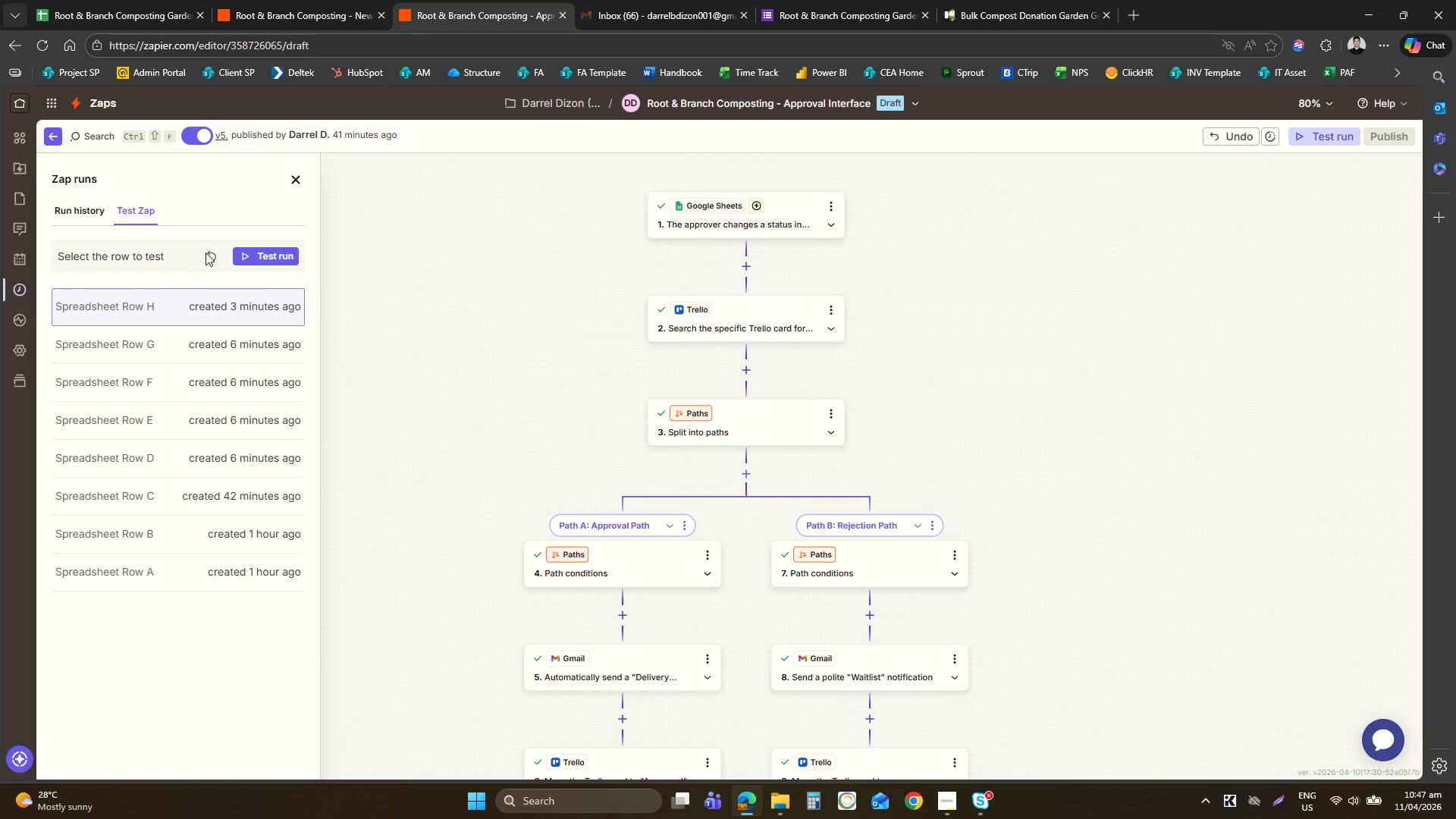 
left_click([207, 261])
 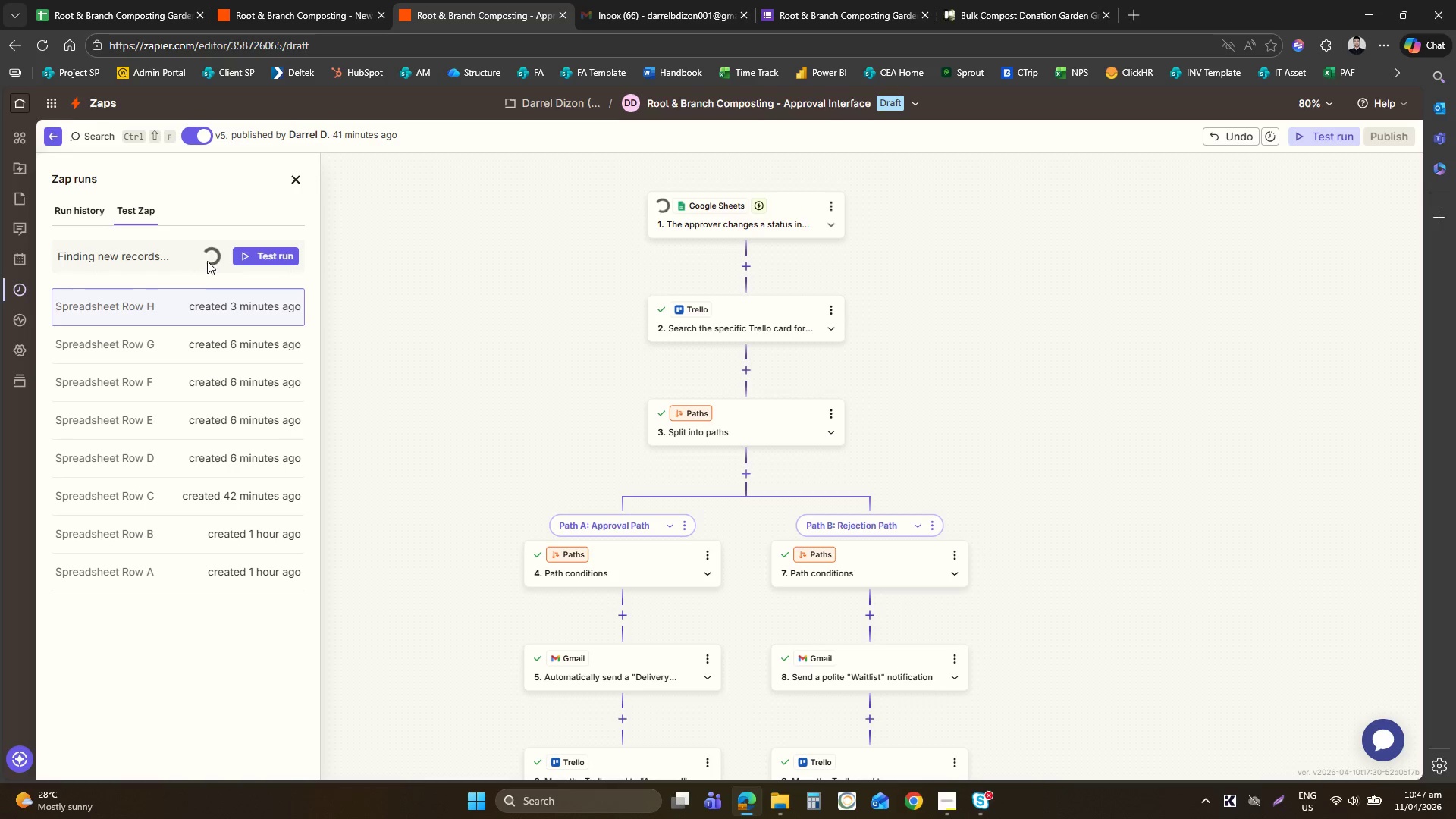 
mouse_move([195, 408])
 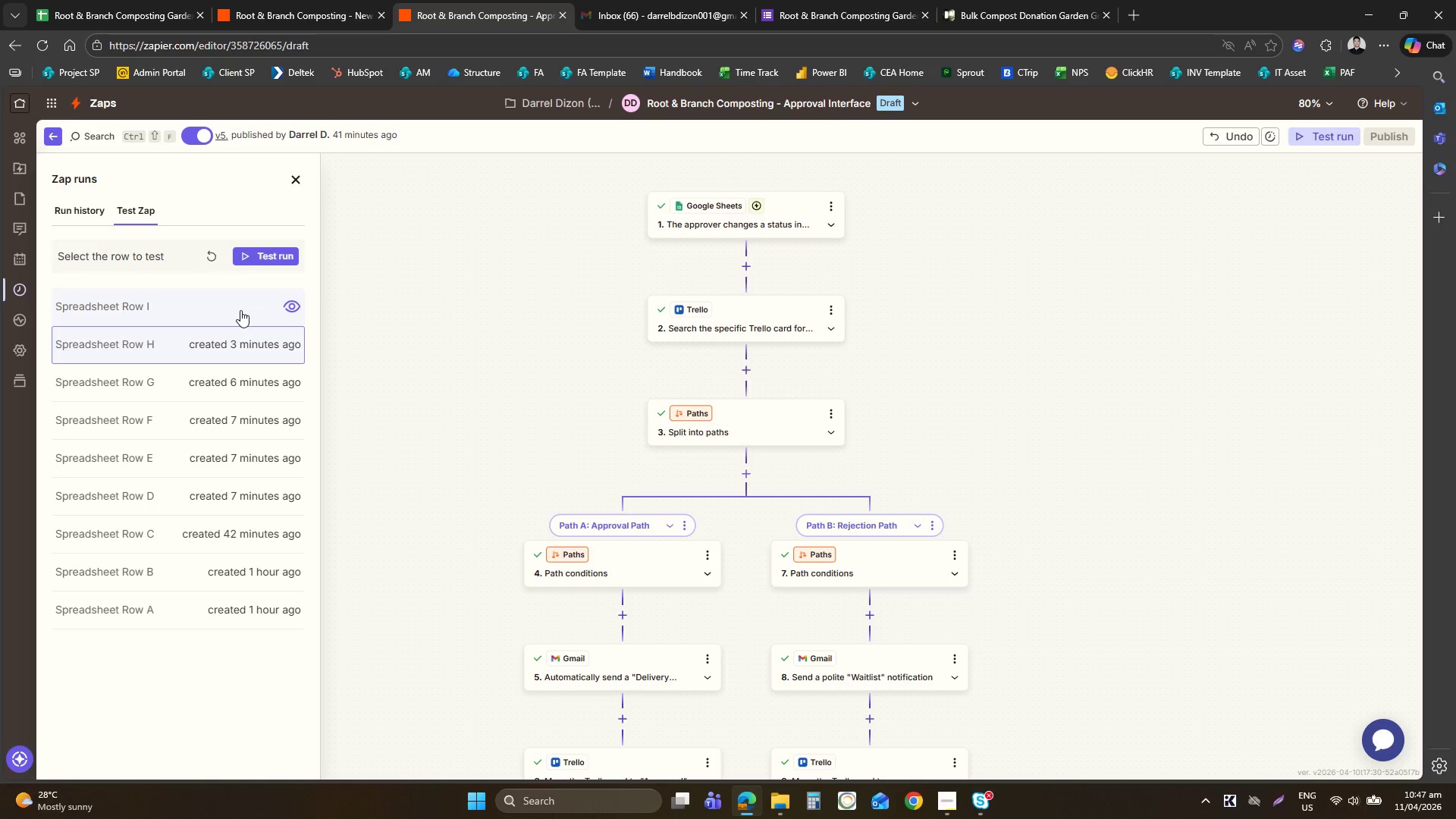 
left_click([240, 310])
 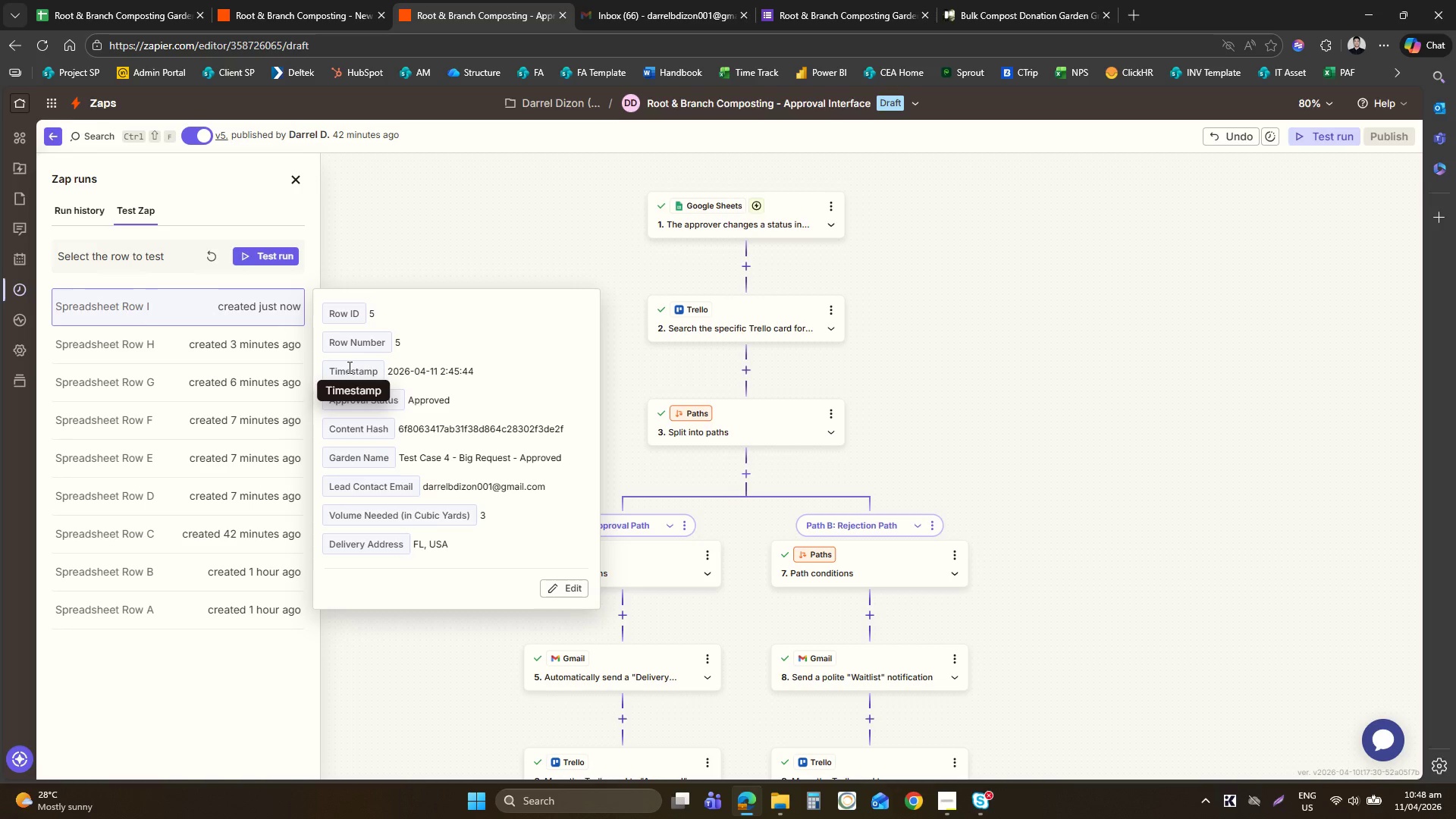 
wait(85.86)
 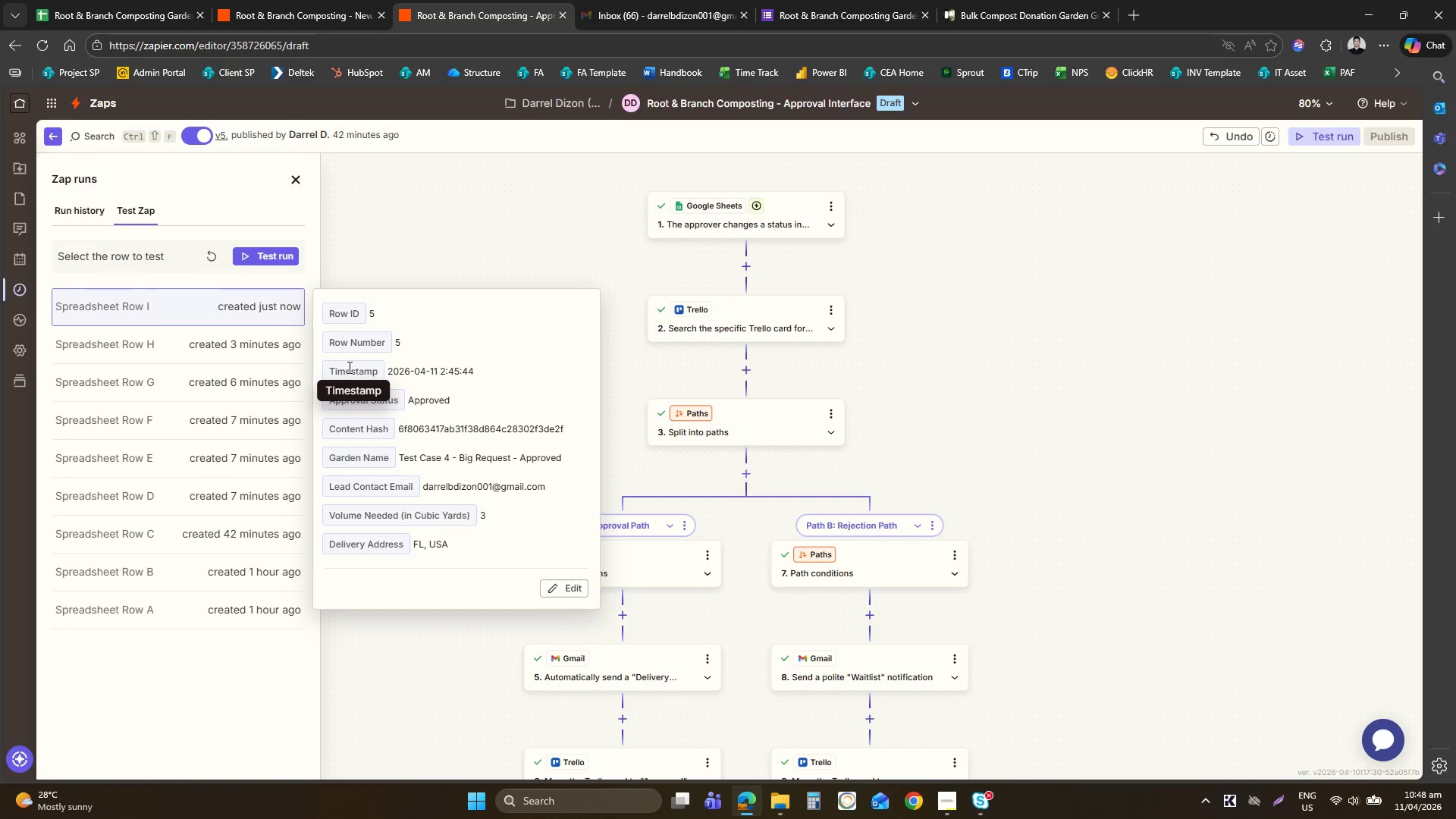 
left_click([777, 816])
 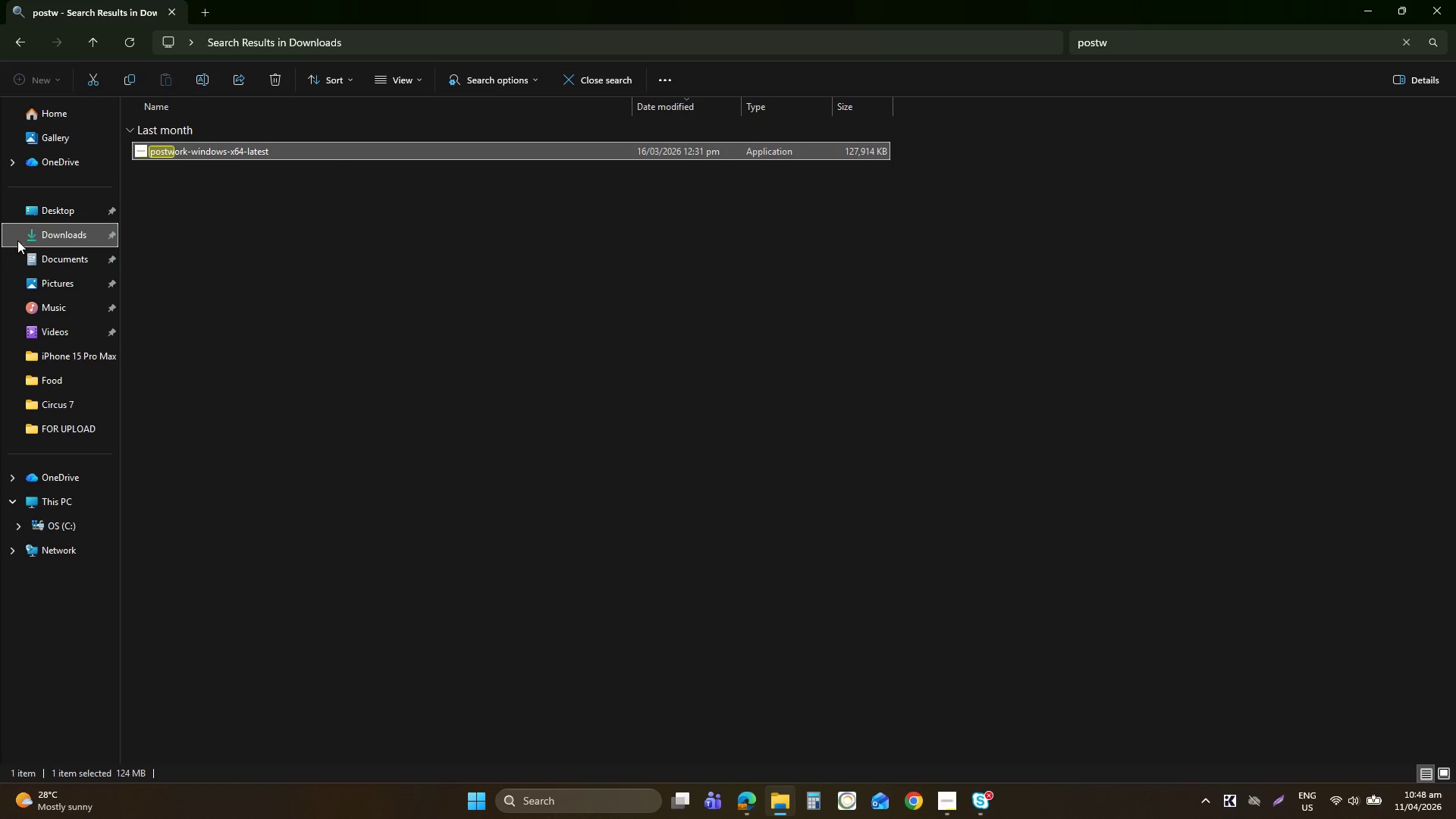 
left_click([51, 262])
 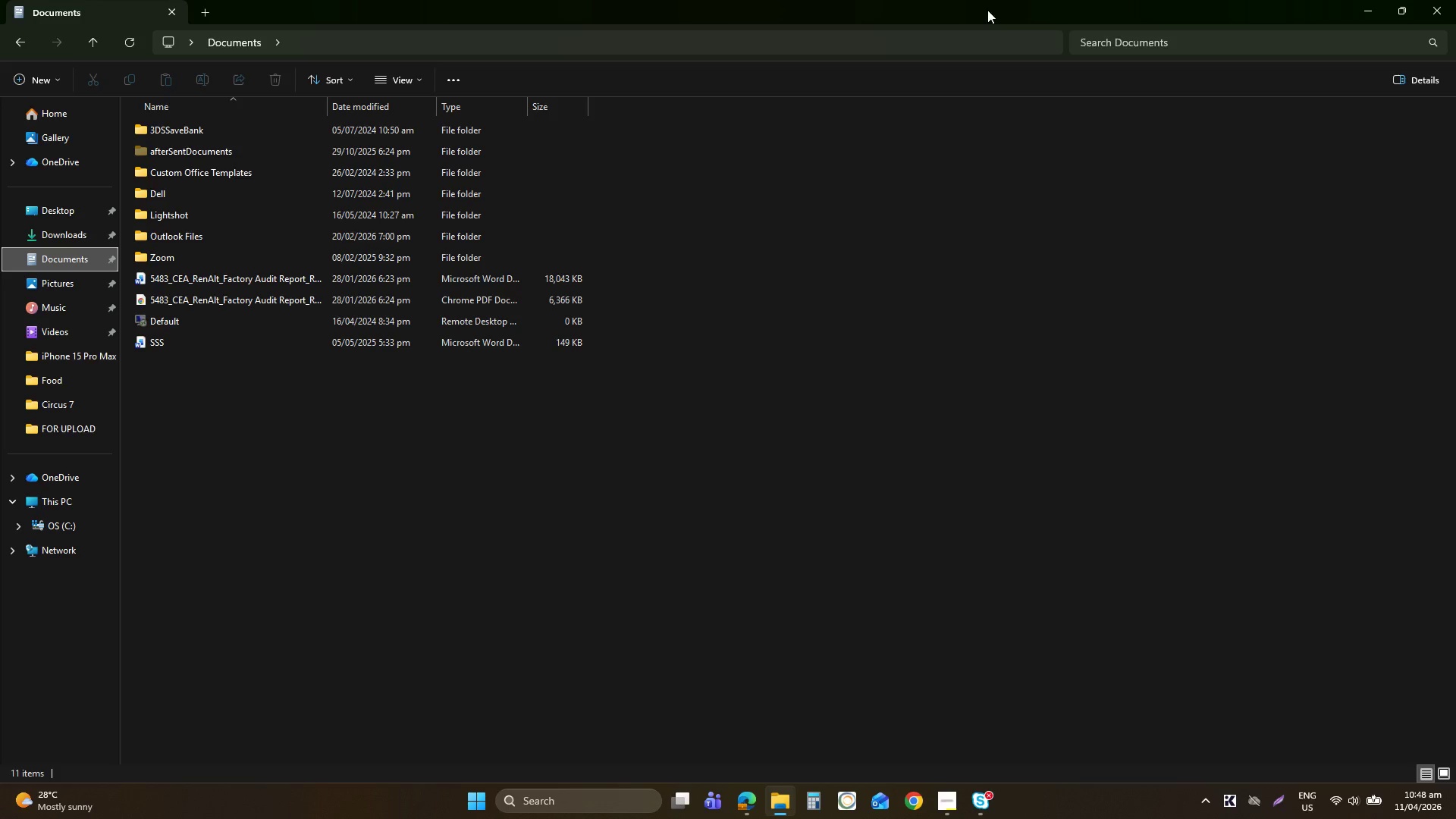 
left_click([1381, 0])
 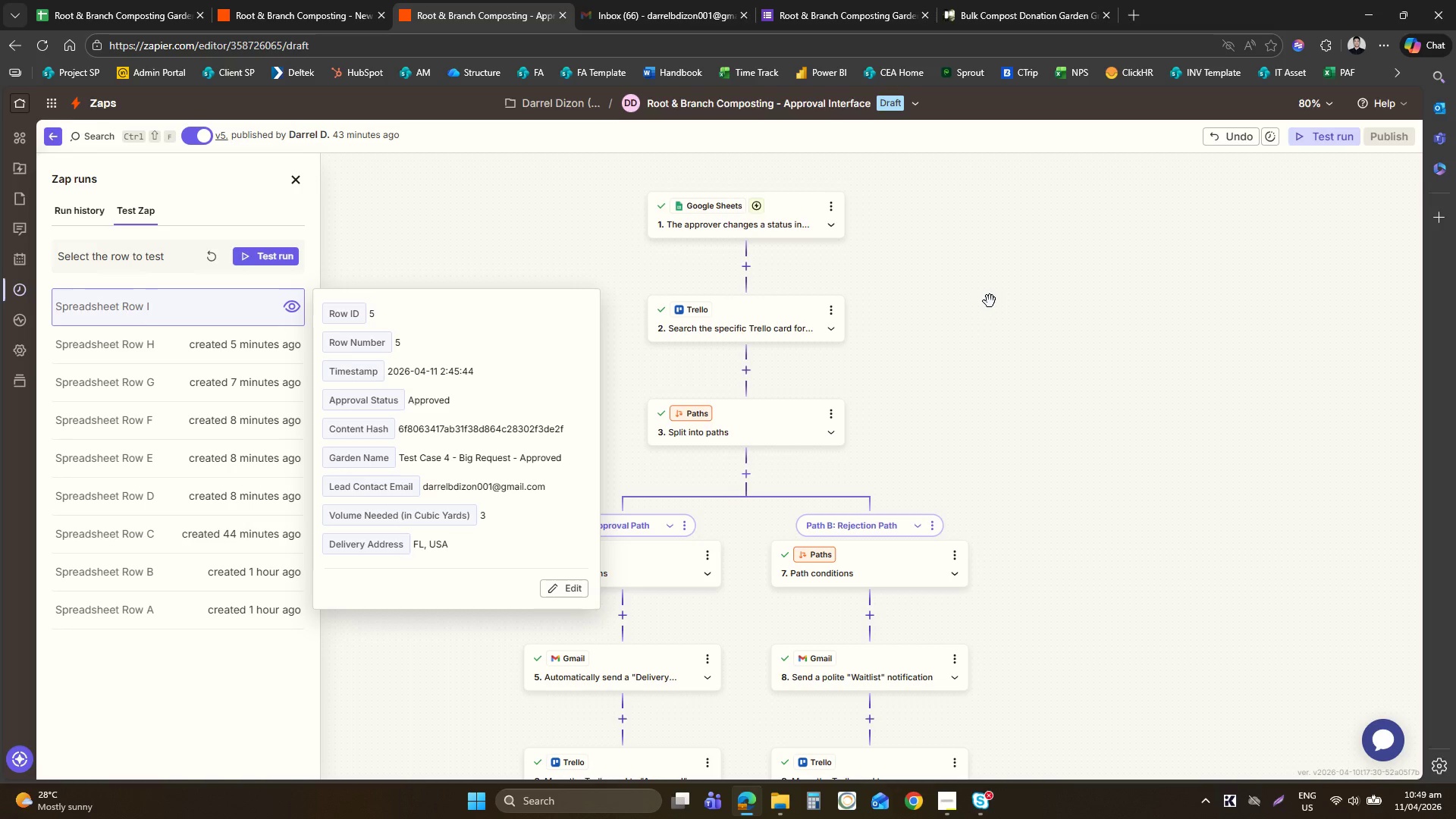 
wait(30.62)
 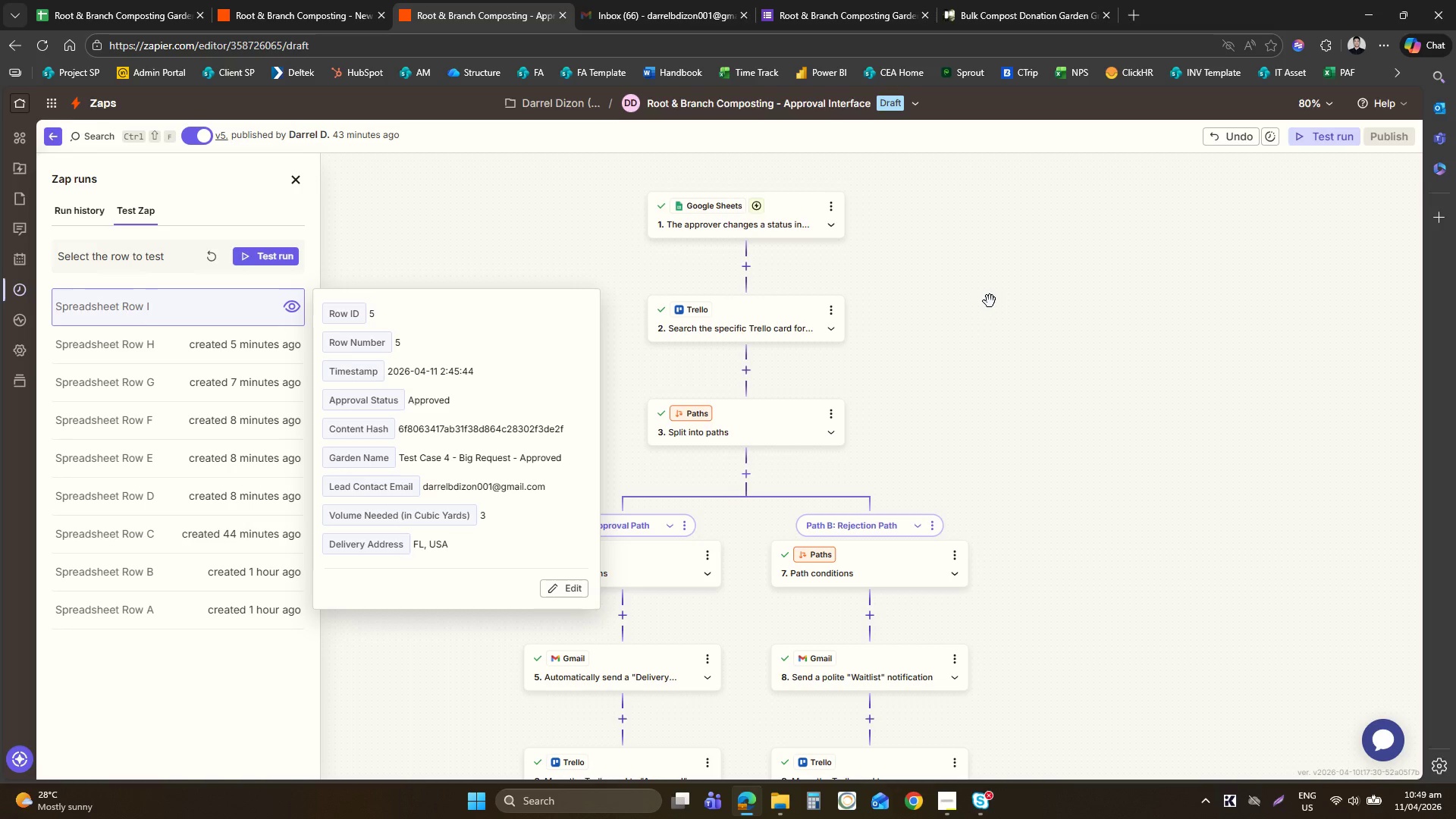 
left_click([212, 249])
 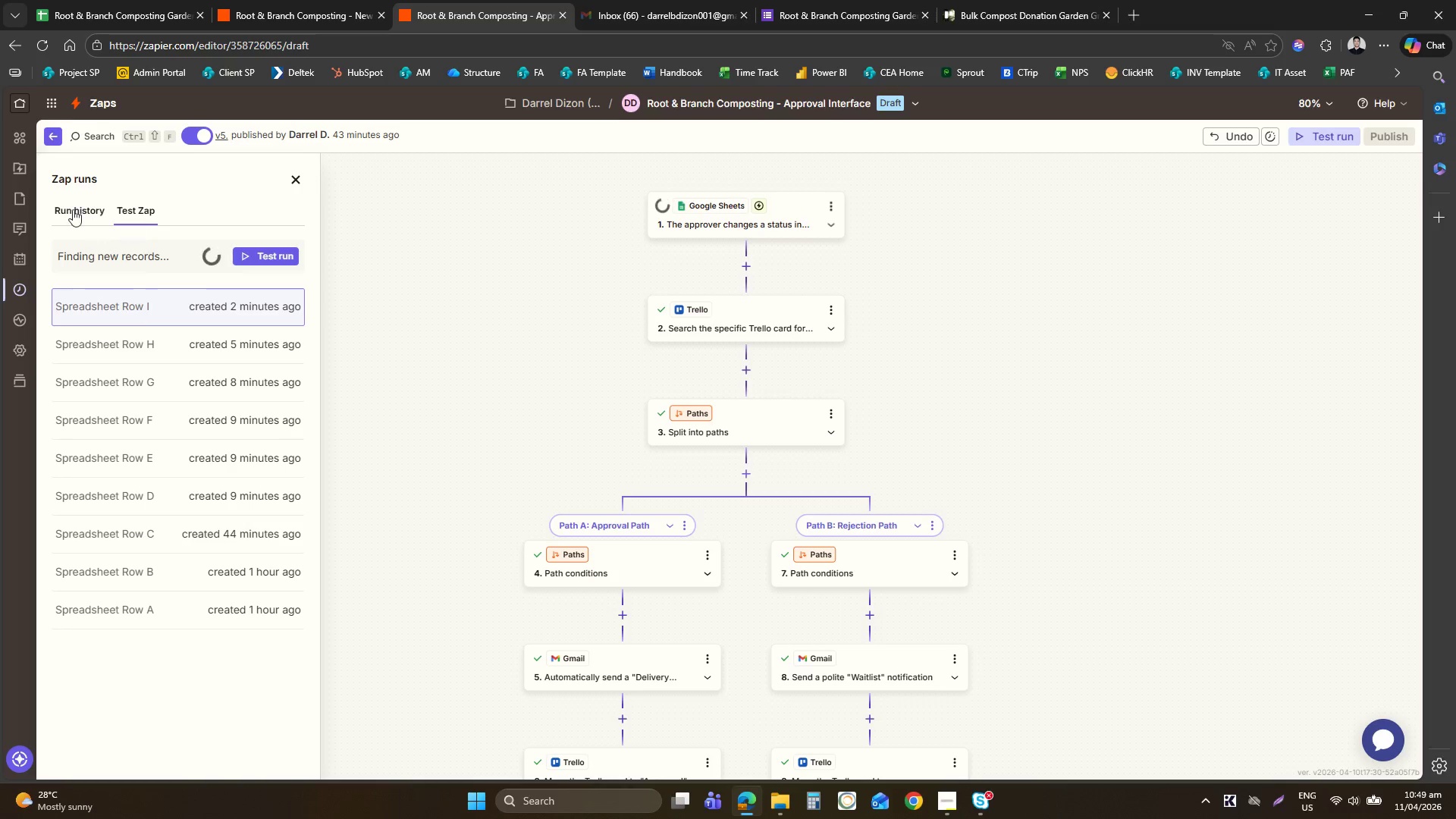 
left_click([64, 202])
 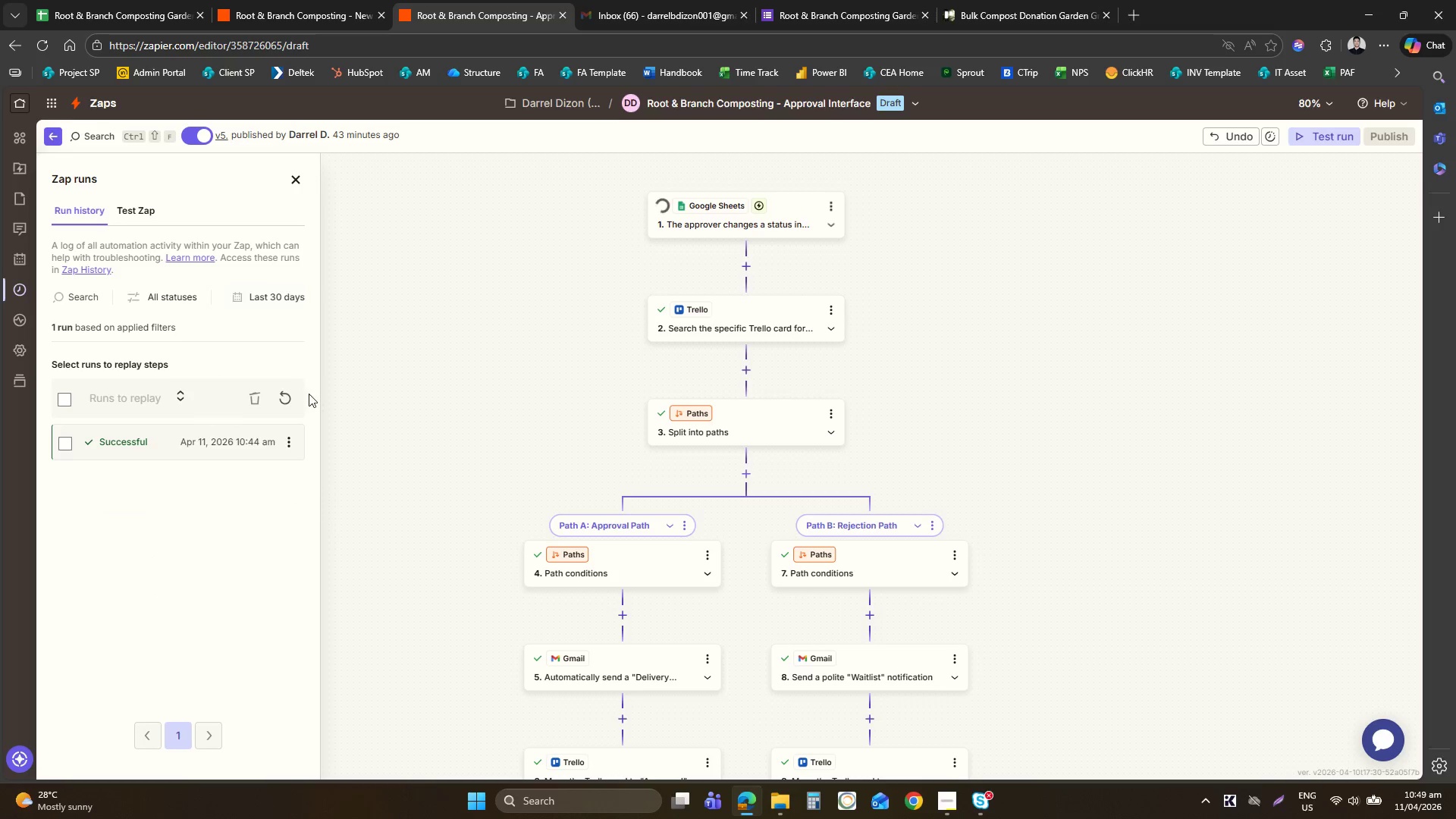 
left_click([278, 392])
 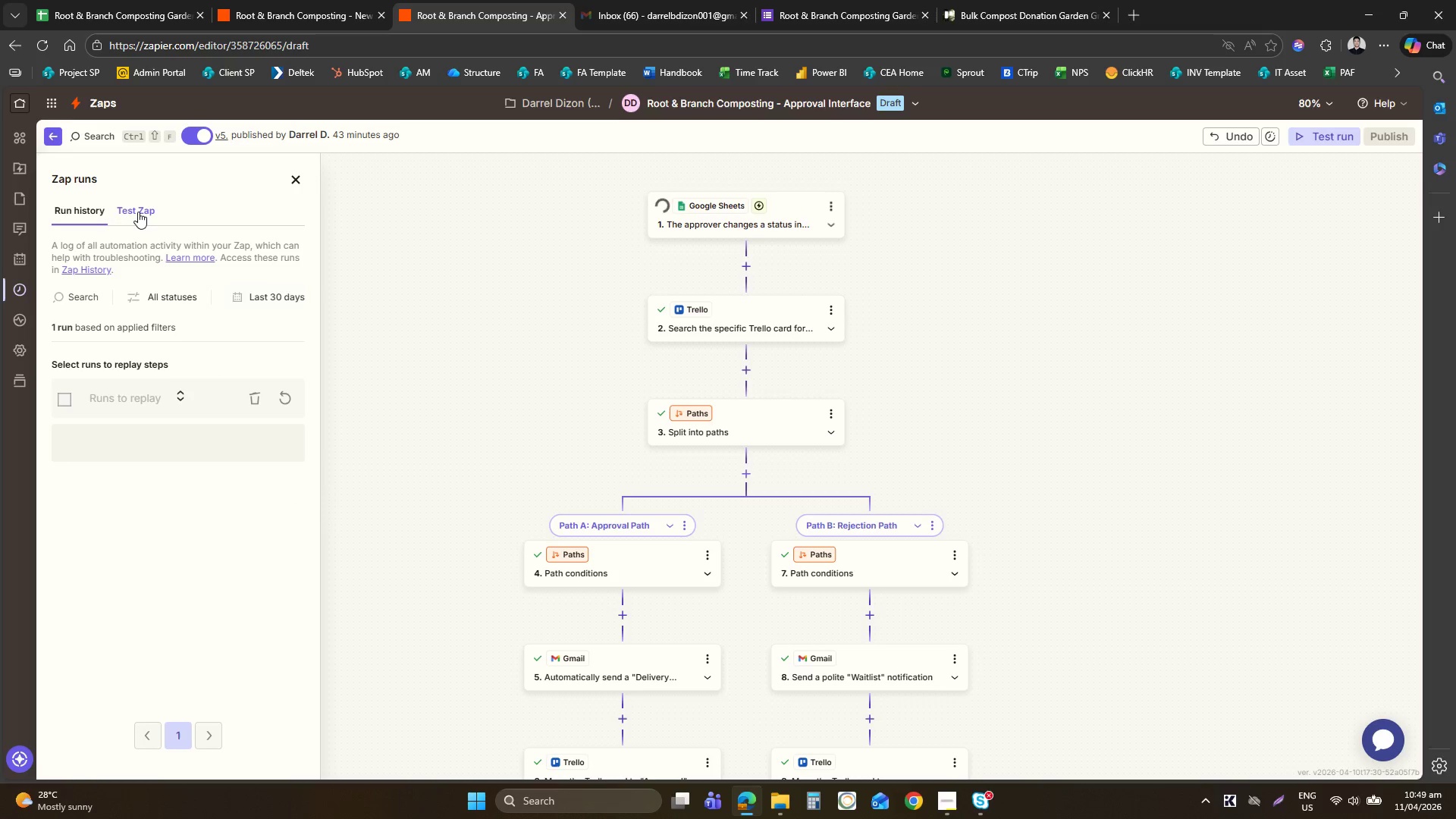 
left_click([138, 212])
 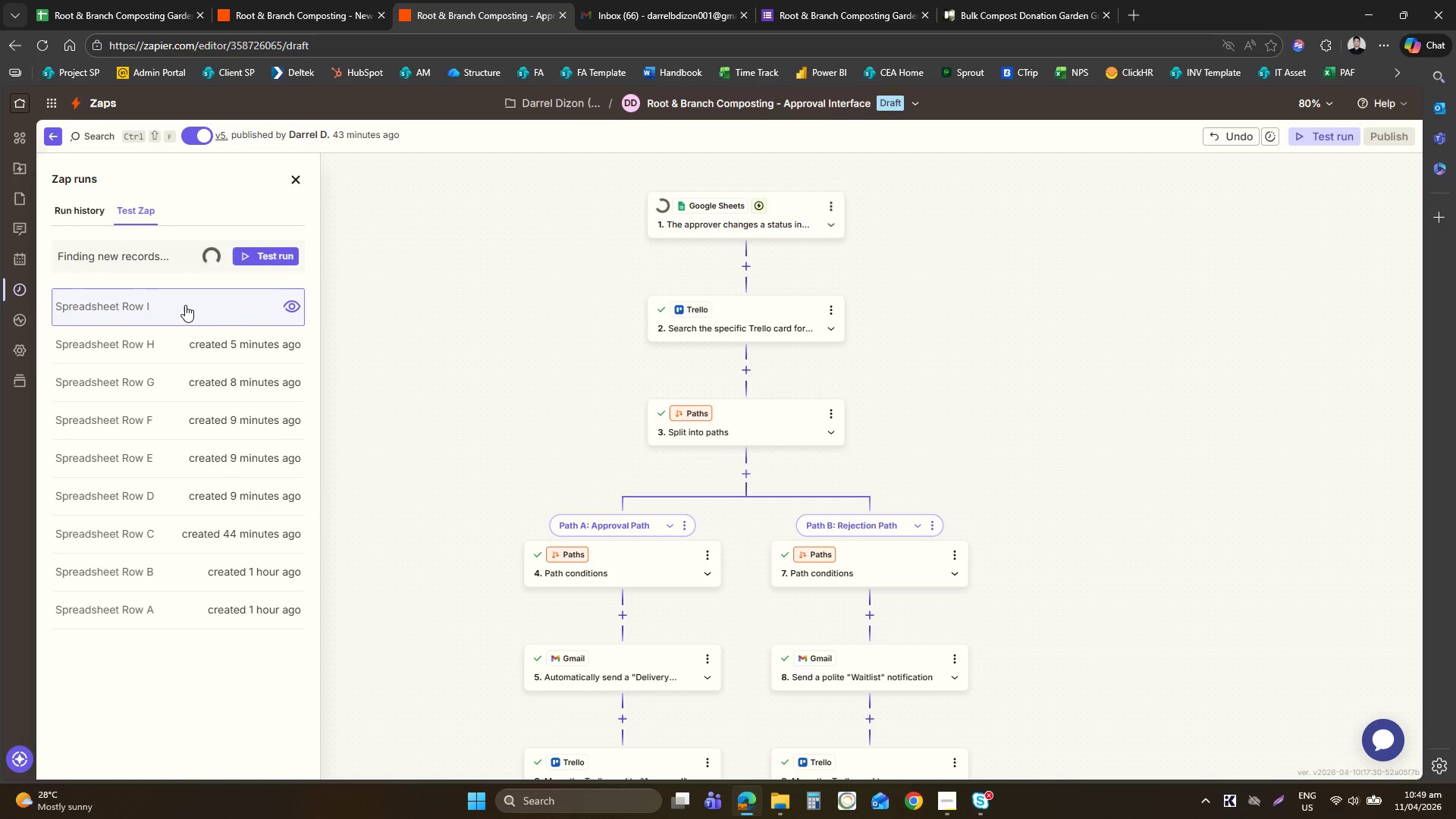 
left_click([185, 305])
 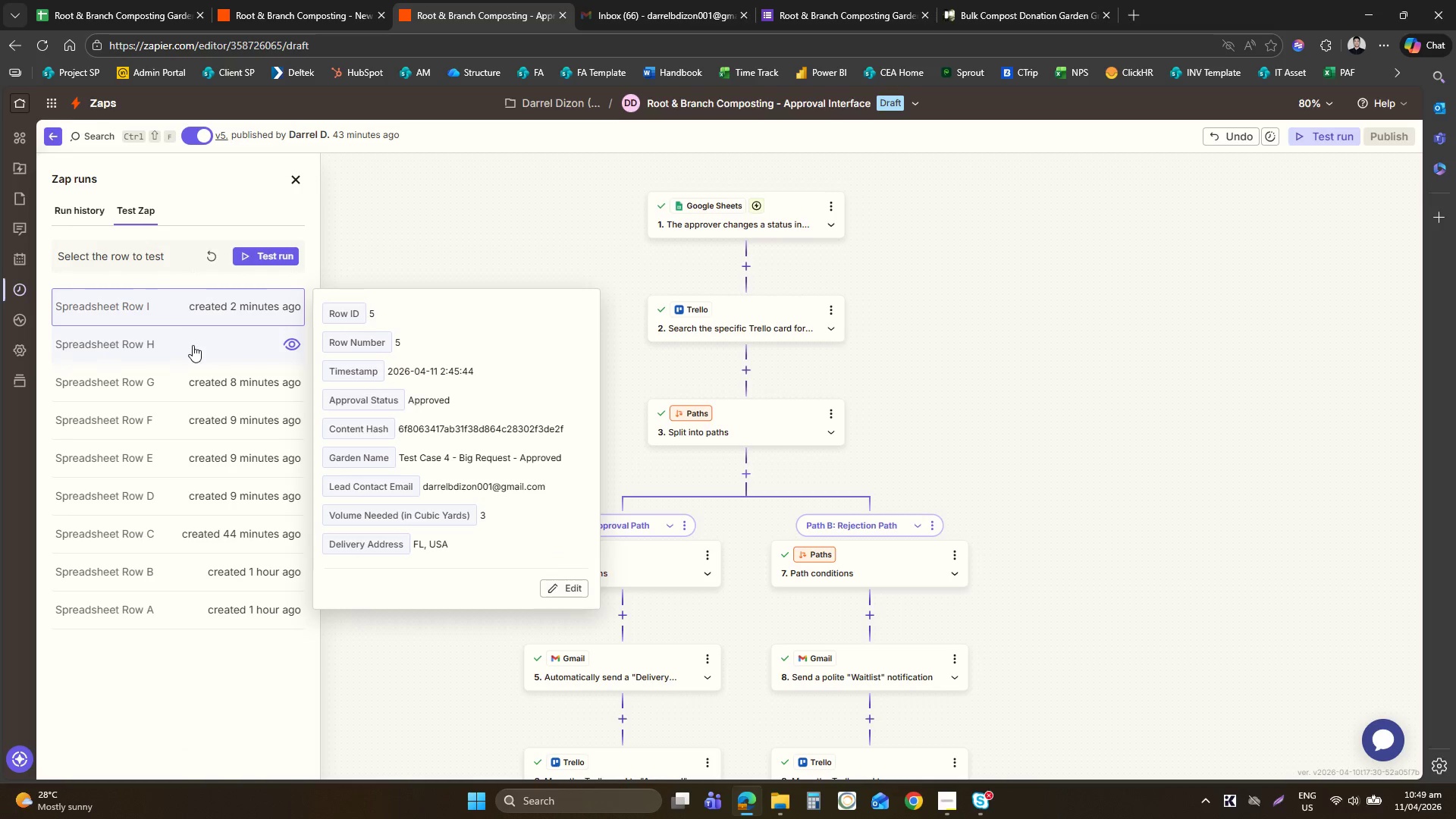 
wait(5.42)
 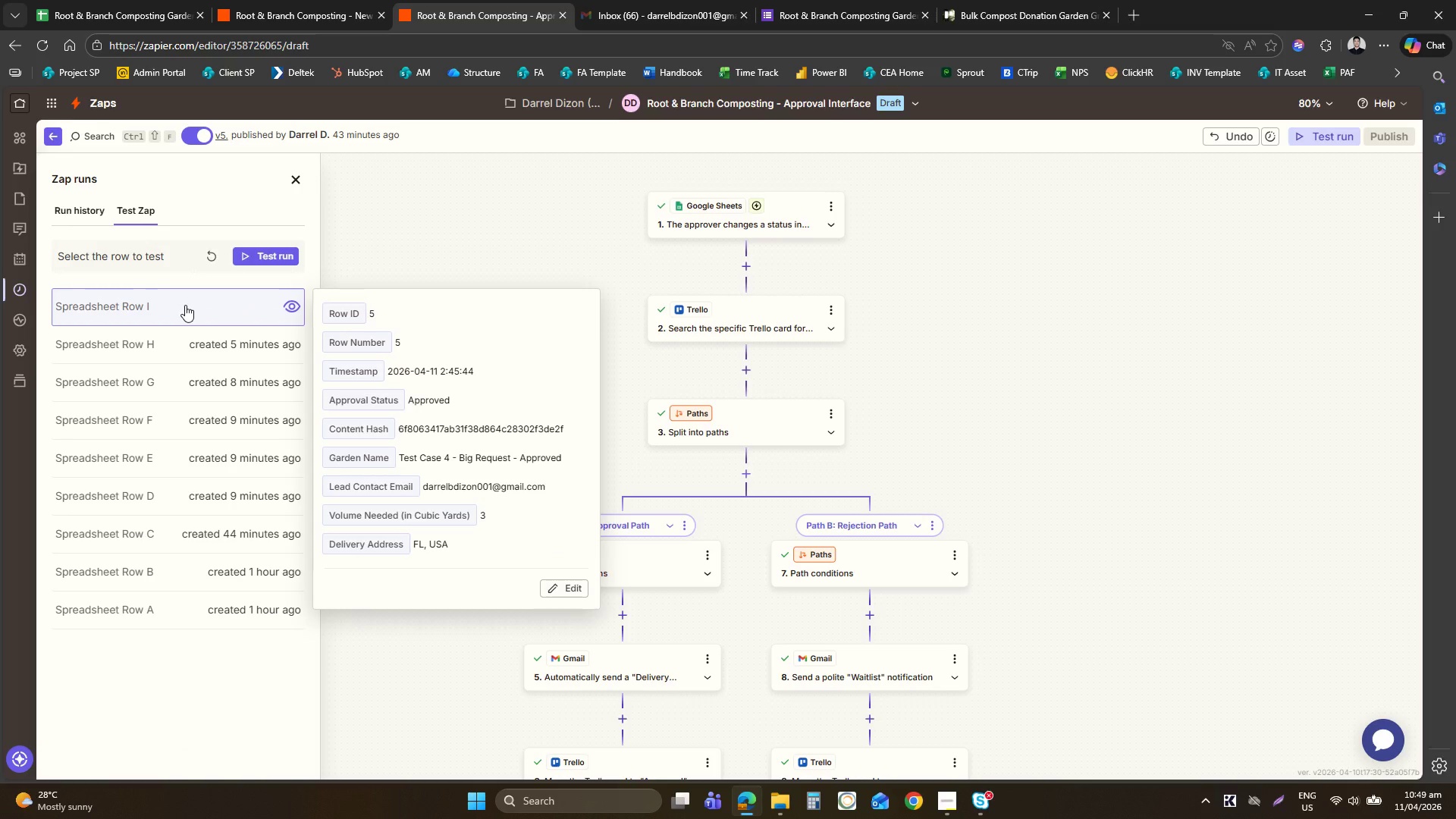 
left_click([83, 196])
 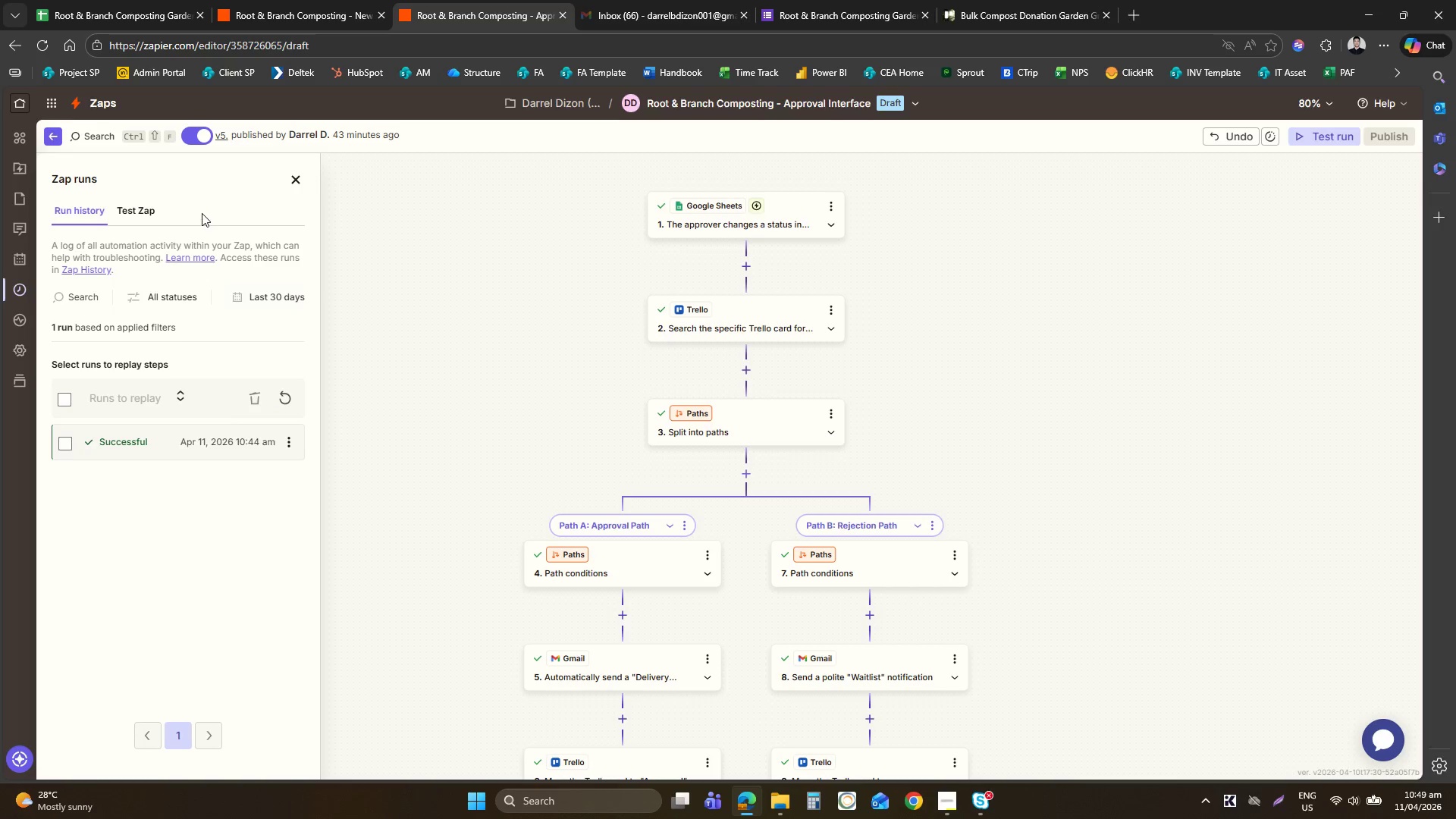 
left_click([140, 203])
 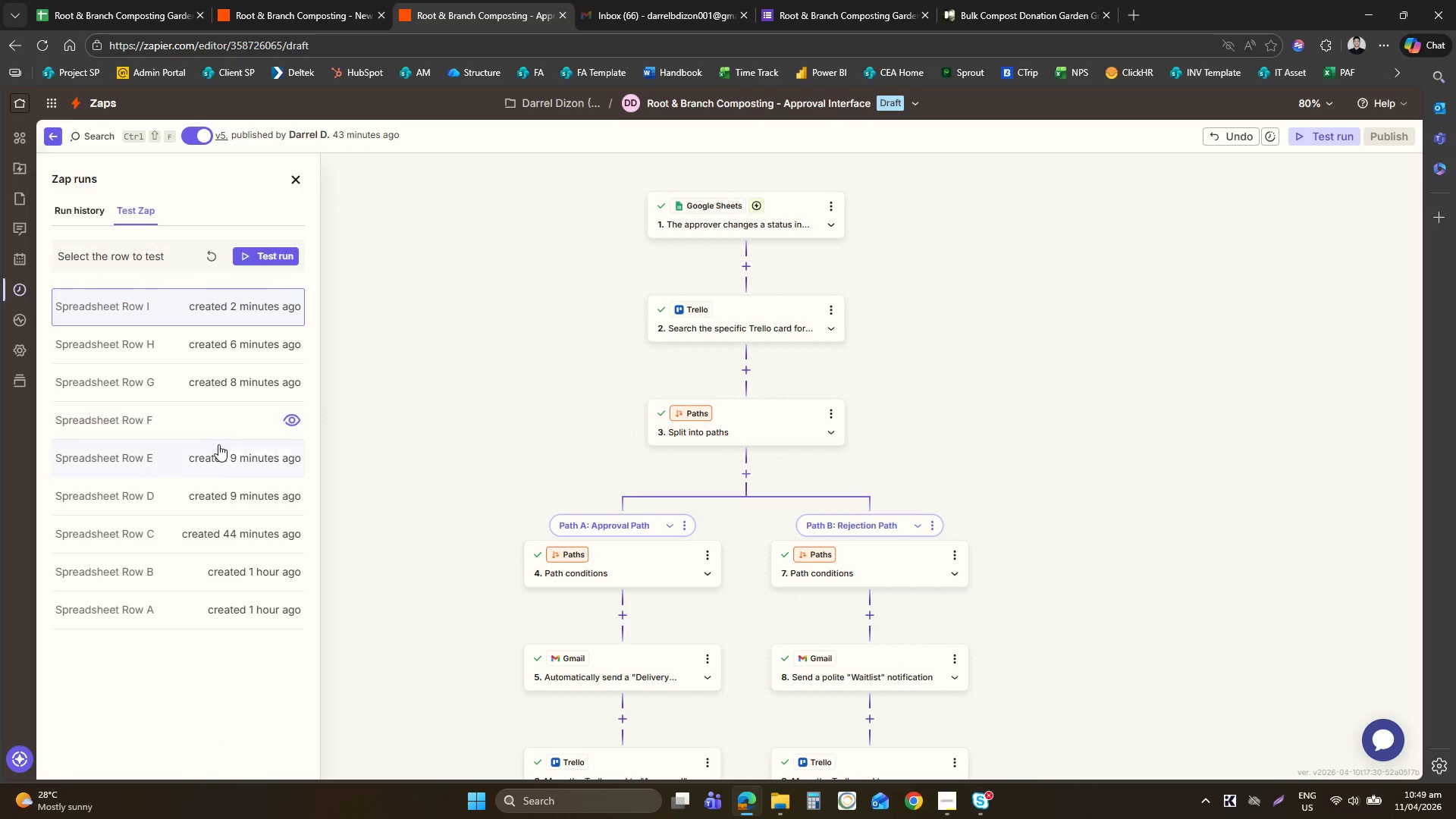 
left_click([249, 356])
 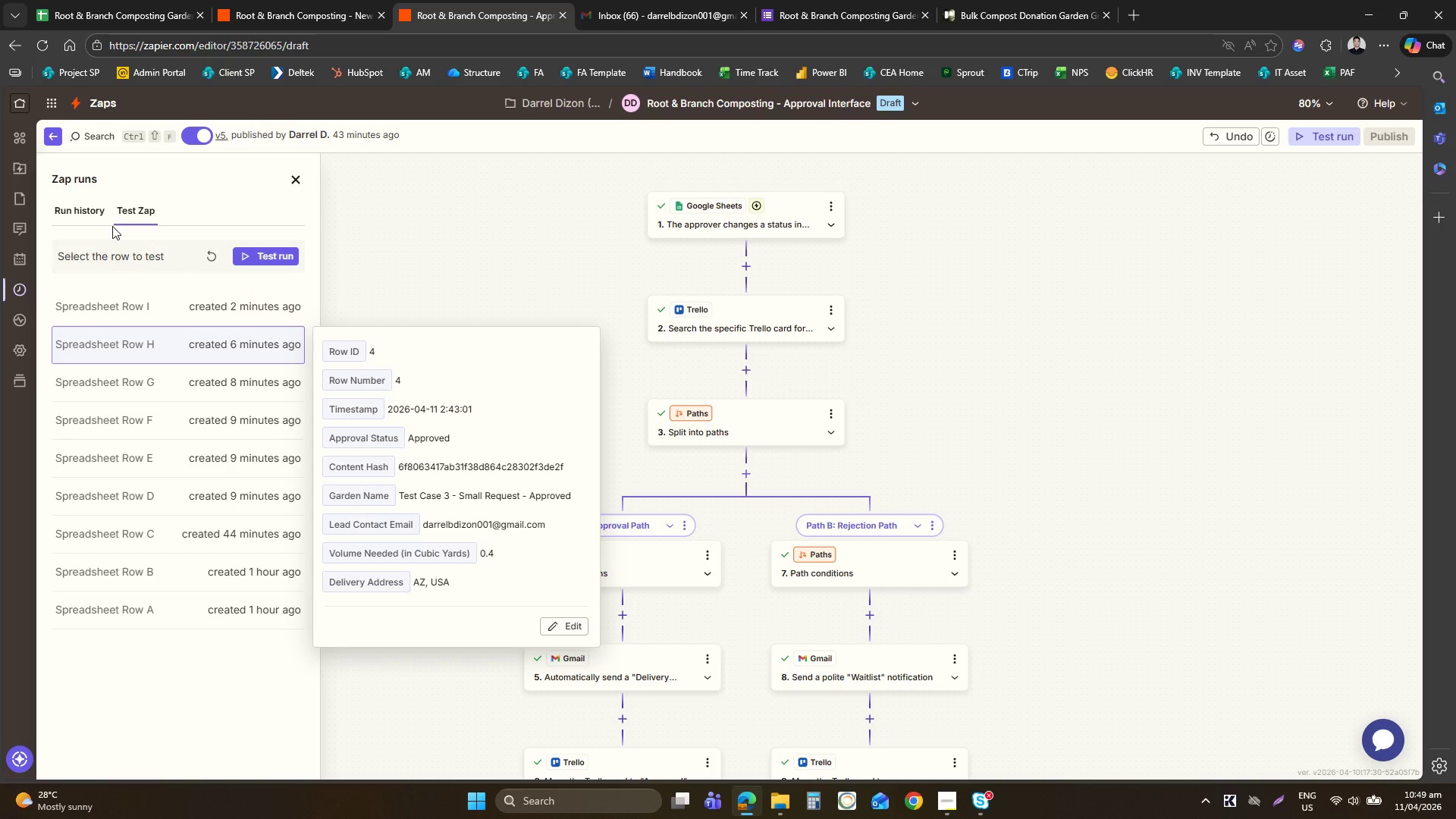 
left_click([92, 212])
 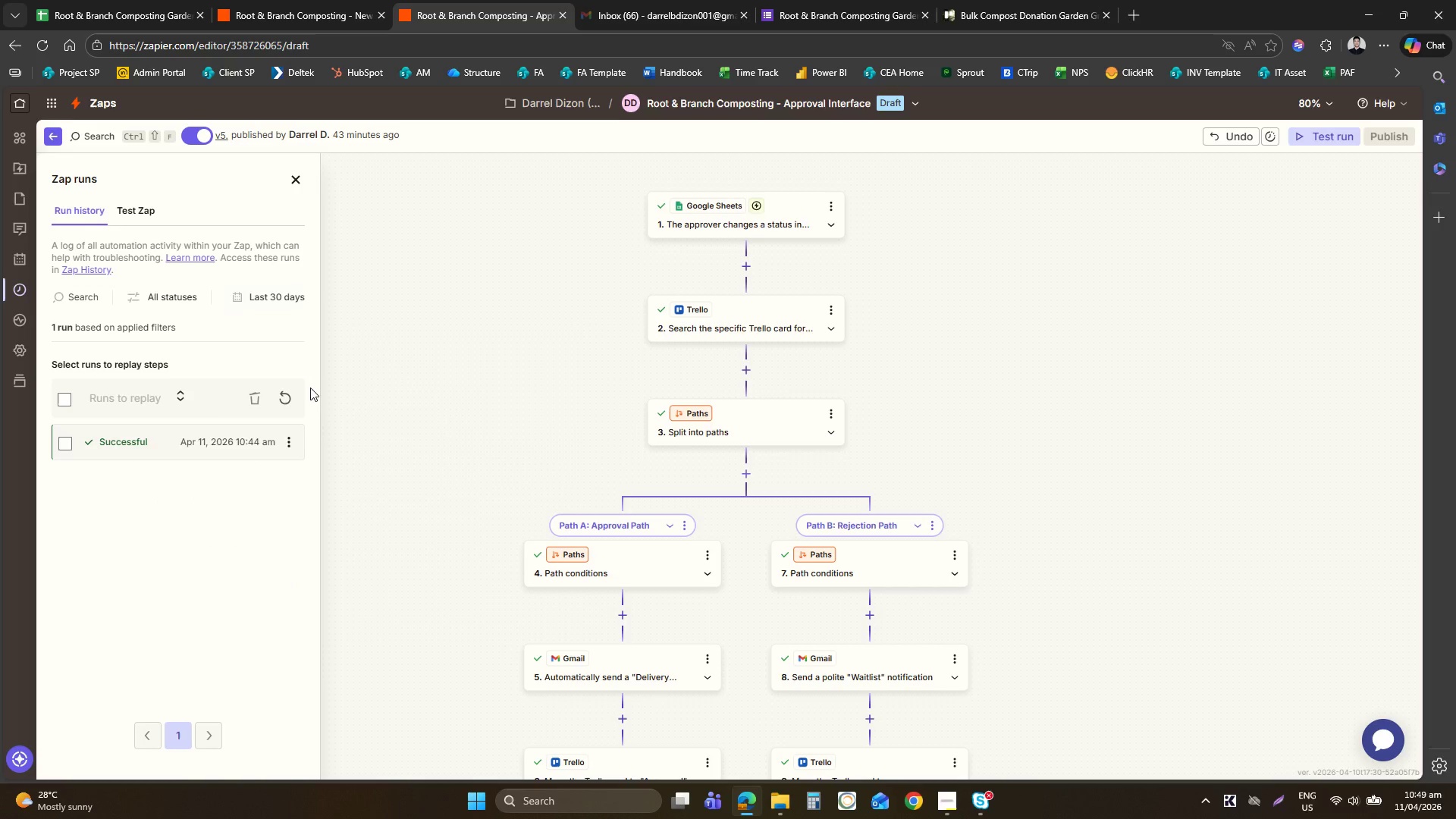 
left_click([297, 392])
 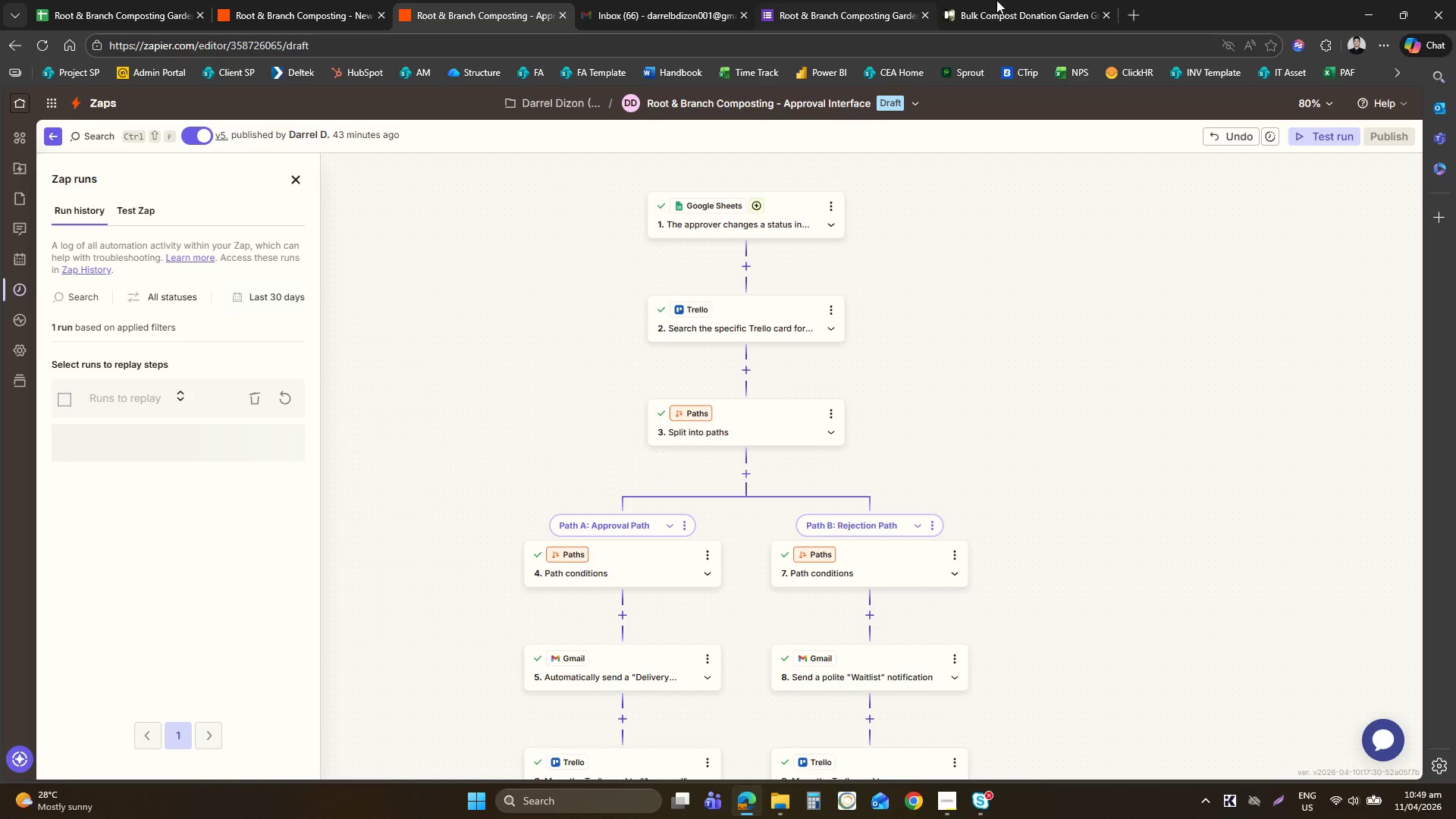 
left_click([1013, 0])
 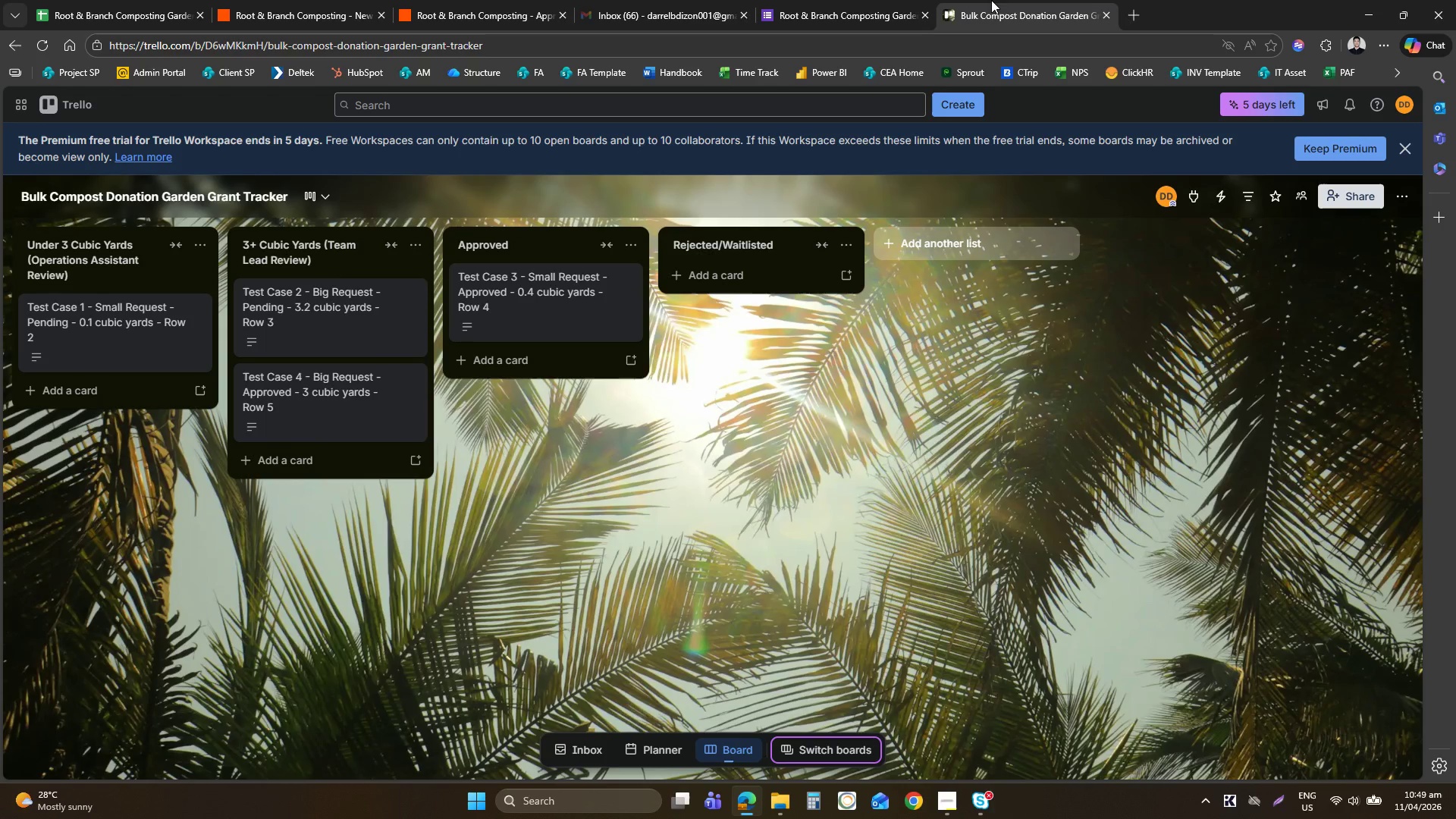 
scroll: coordinate [991, 0], scroll_direction: down, amount: 9.0
 